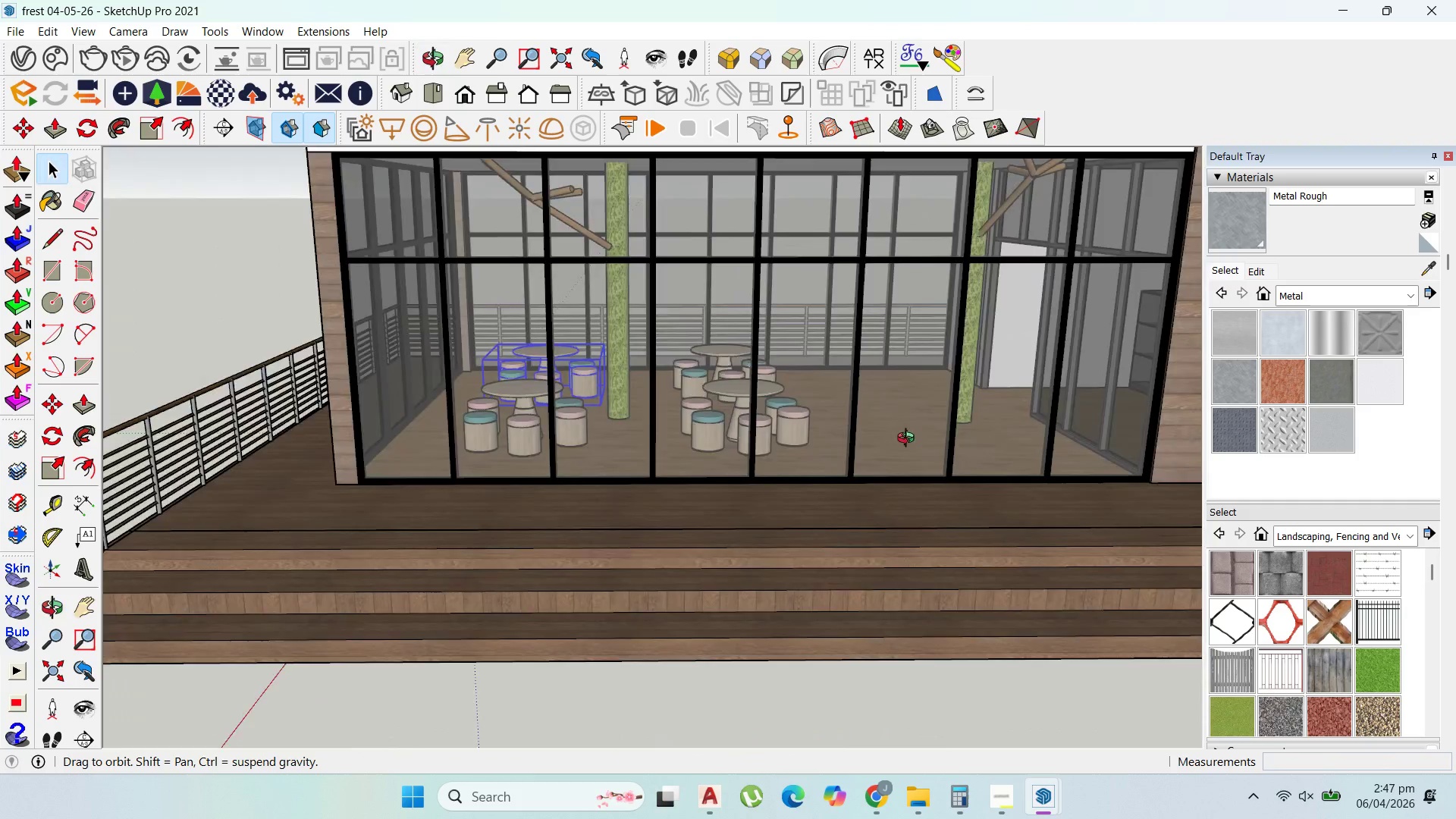 
left_click([884, 786])
 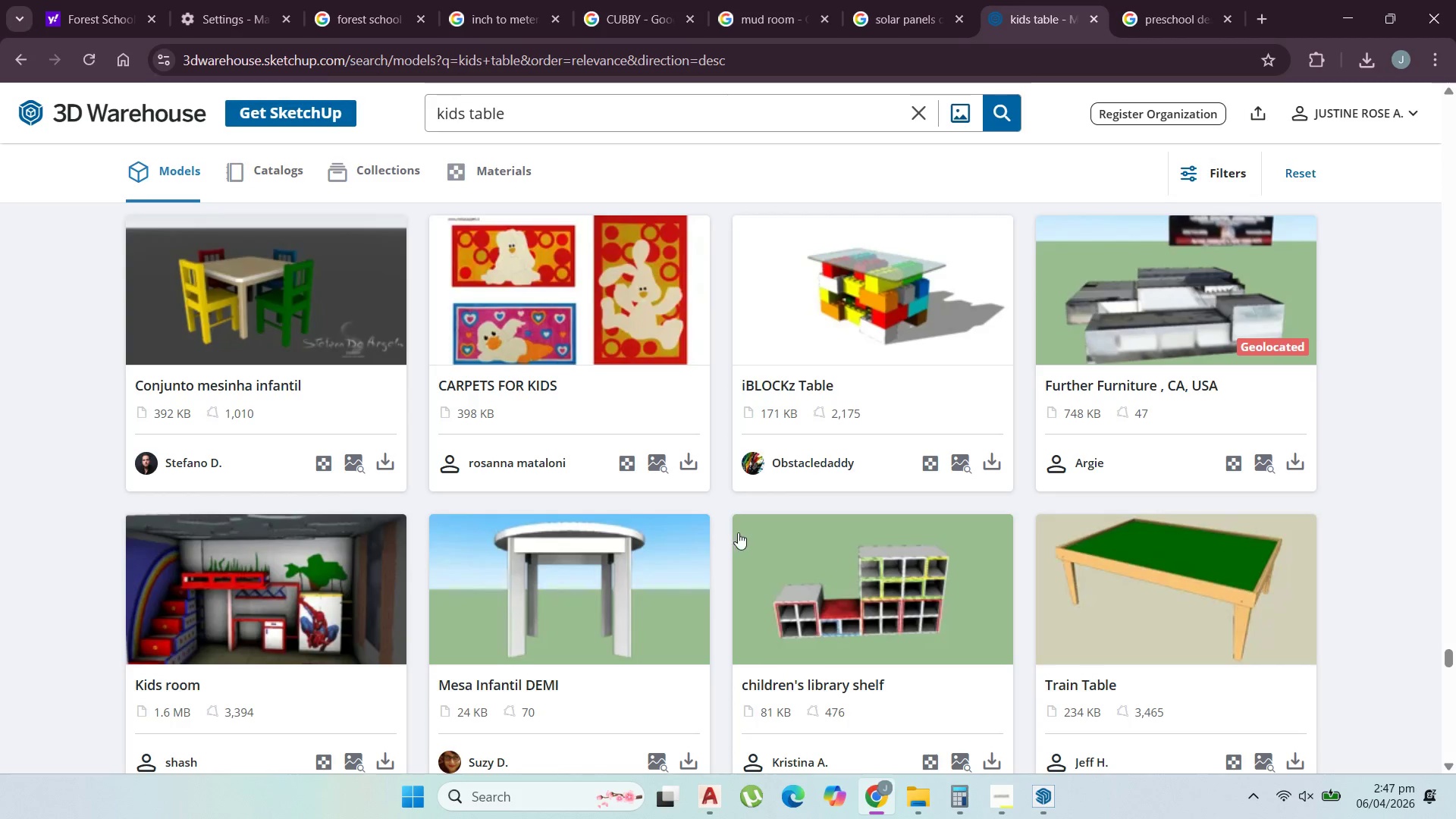 
scroll: coordinate [782, 551], scroll_direction: down, amount: 2.0
 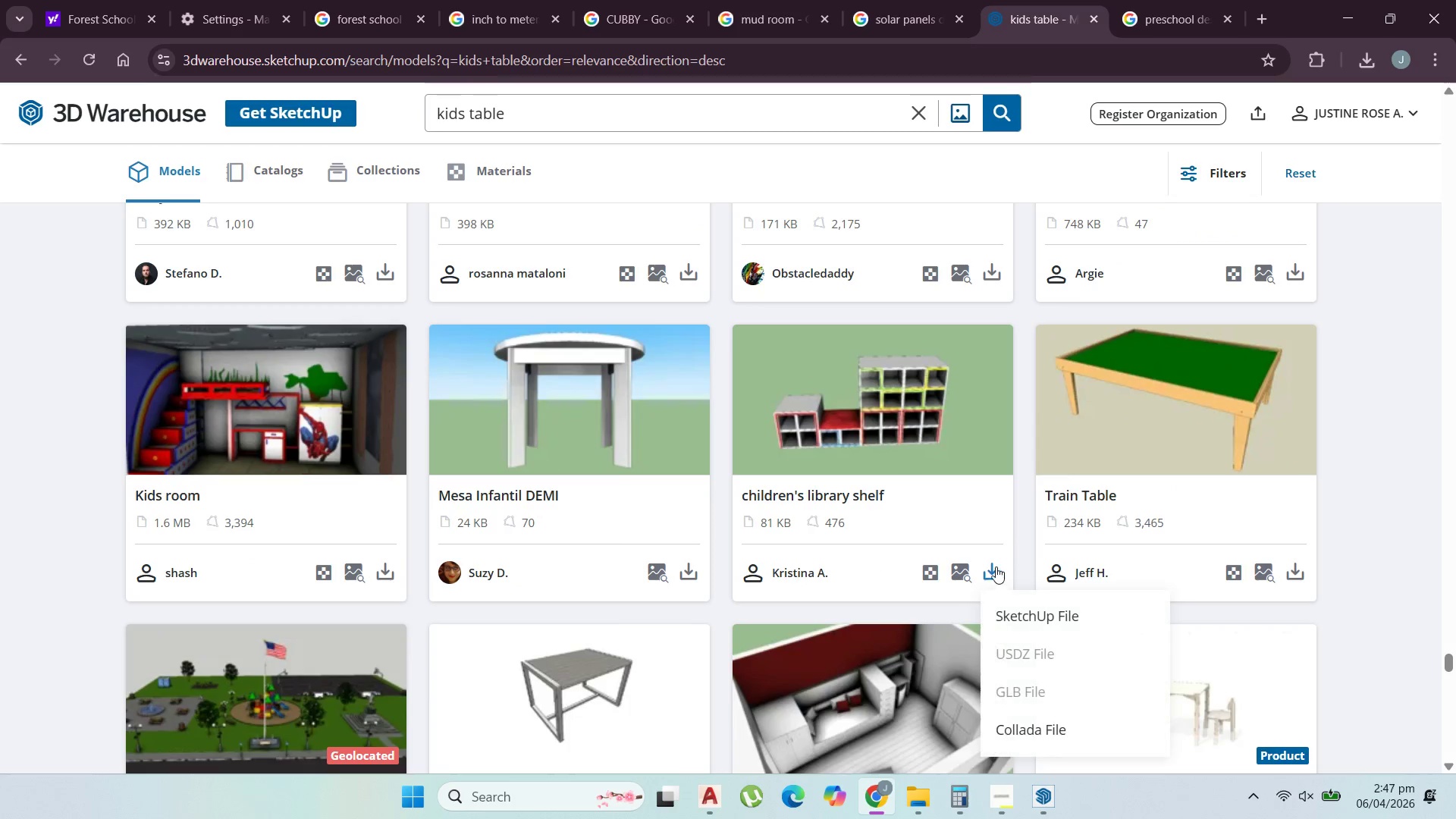 
left_click([1036, 610])
 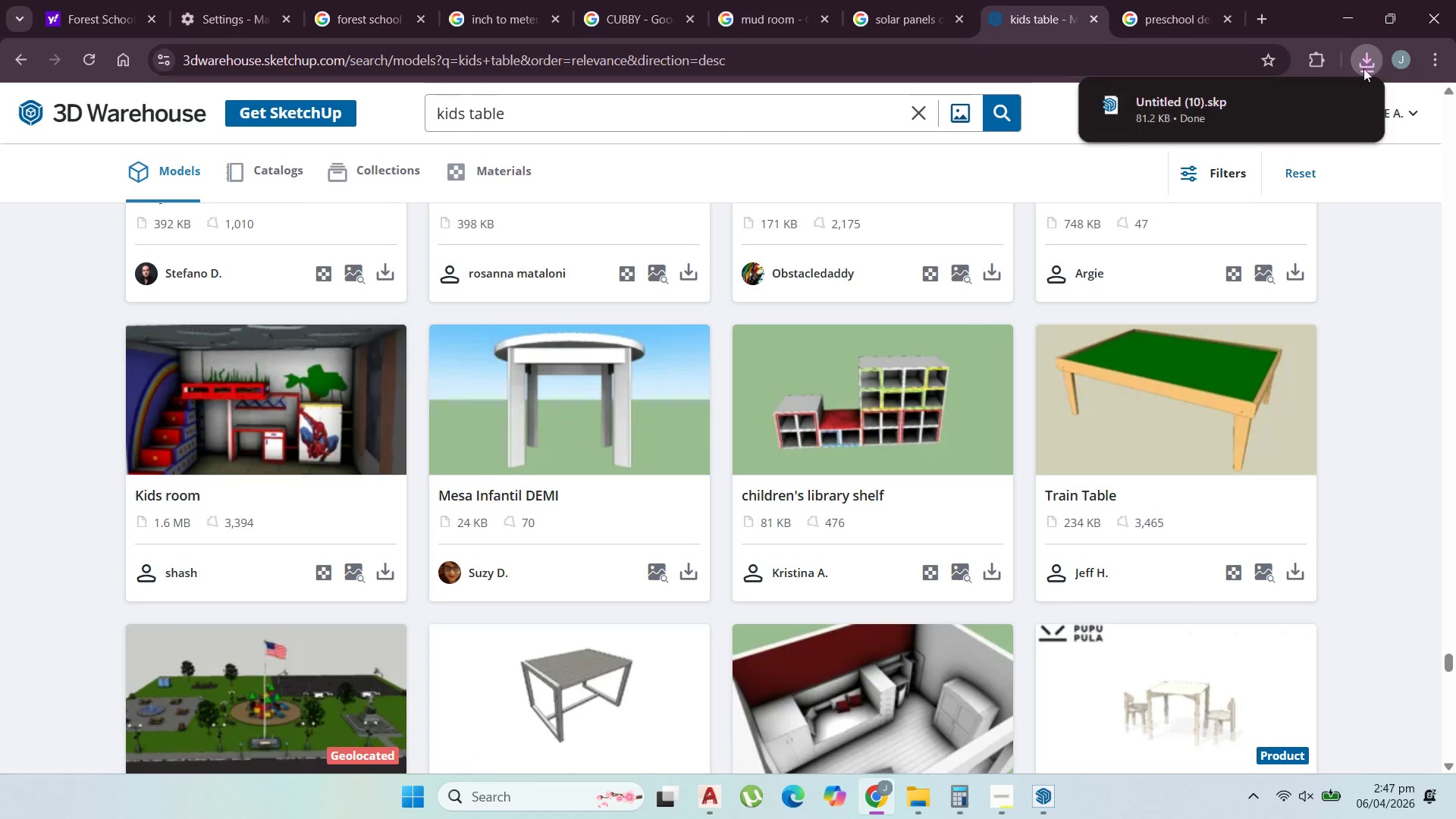 
left_click([1321, 97])
 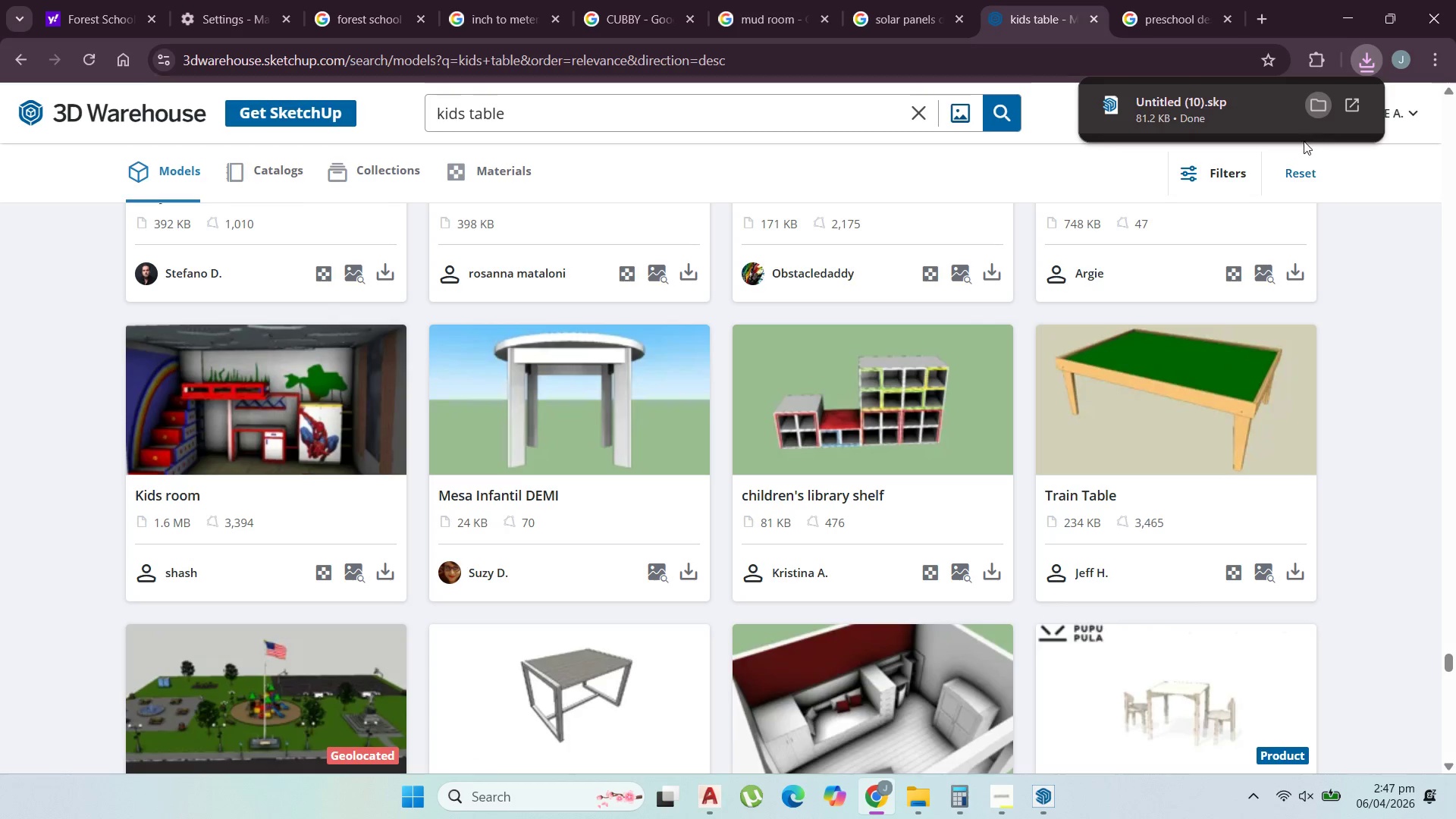 
mouse_move([1316, 150])
 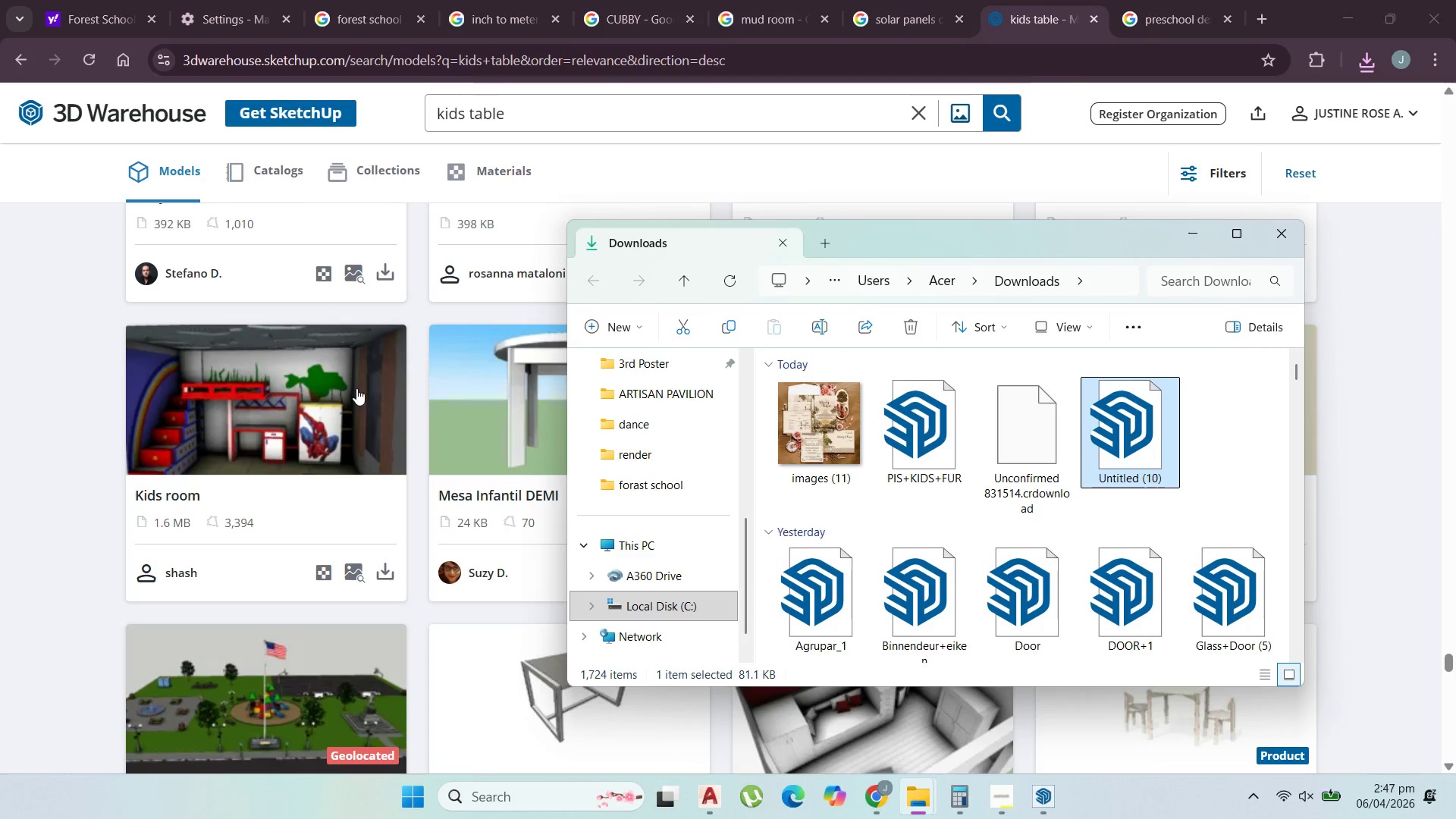 
scroll: coordinate [371, 398], scroll_direction: down, amount: 4.0
 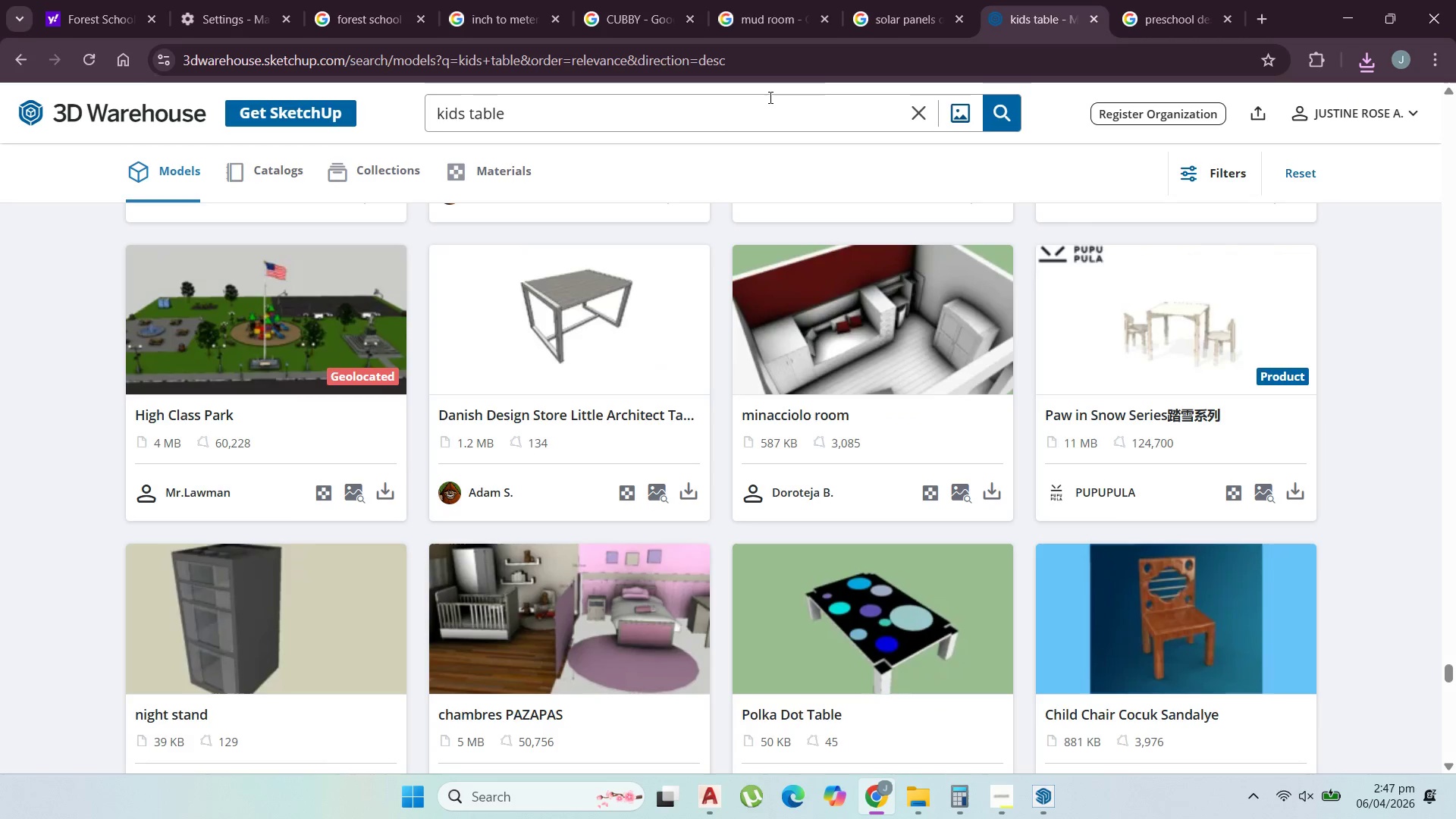 
left_click_drag(start_coordinate=[711, 110], to_coordinate=[0, 115])
 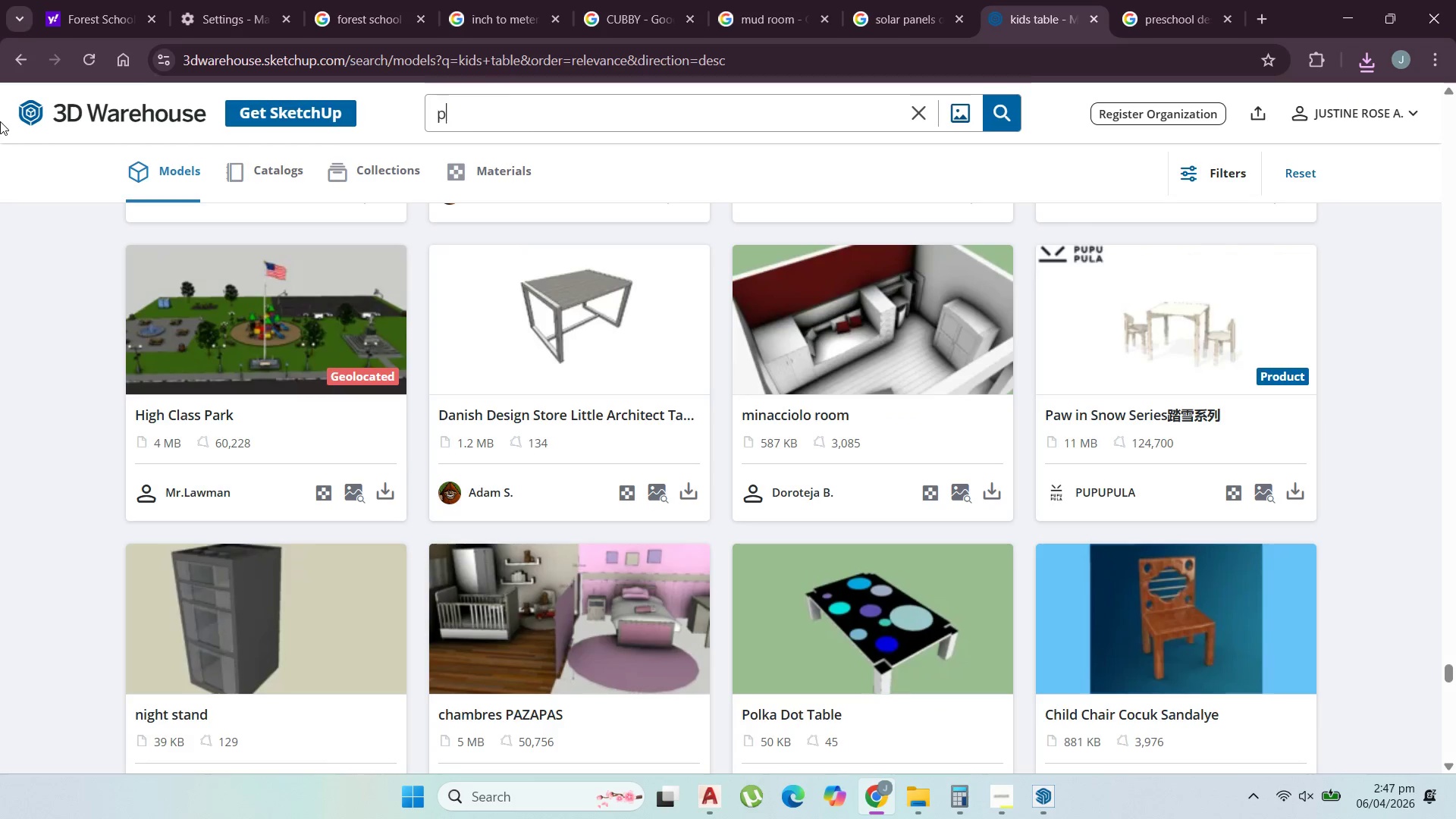 
type(preschool)
 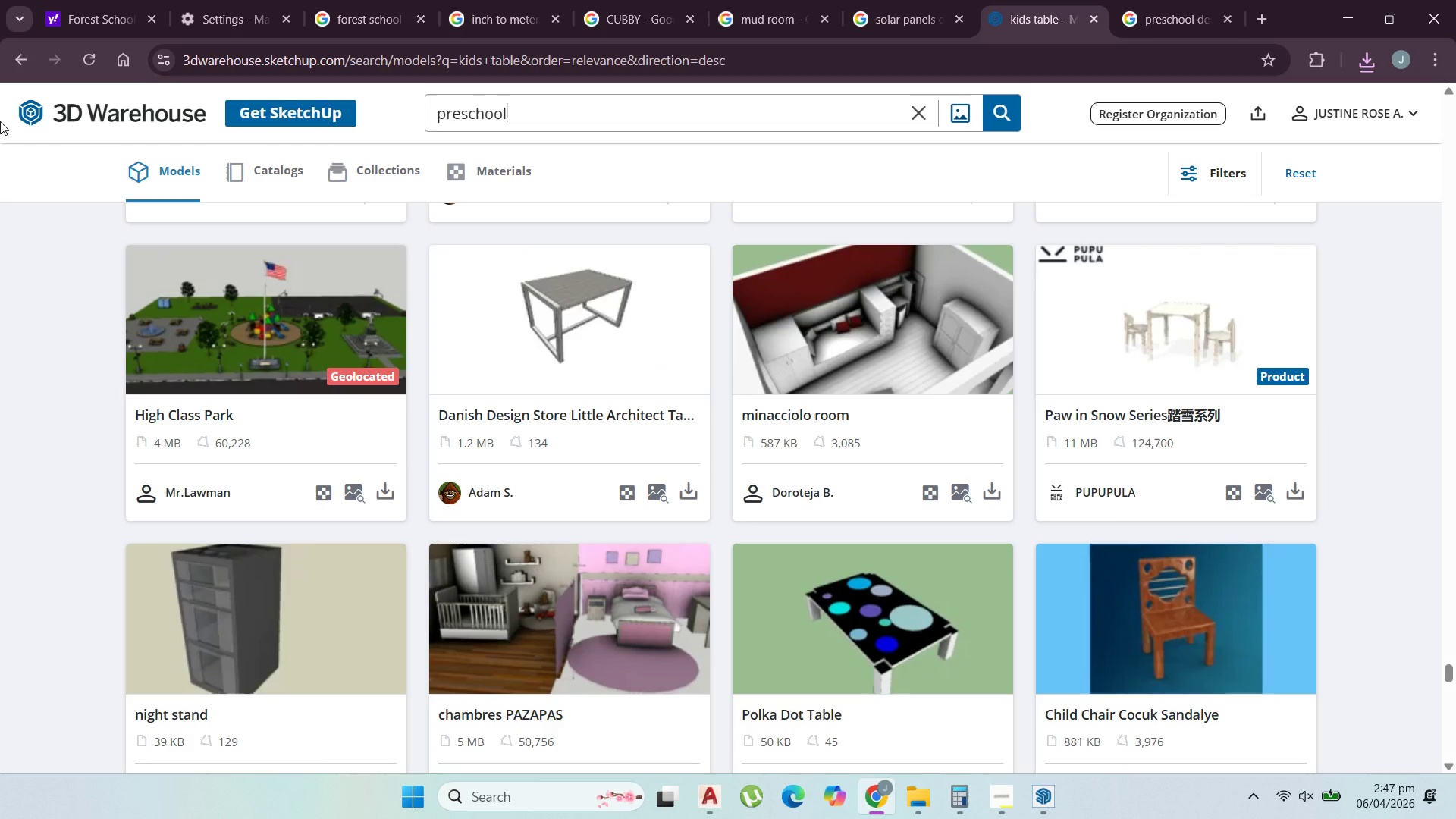 
key(Enter)
 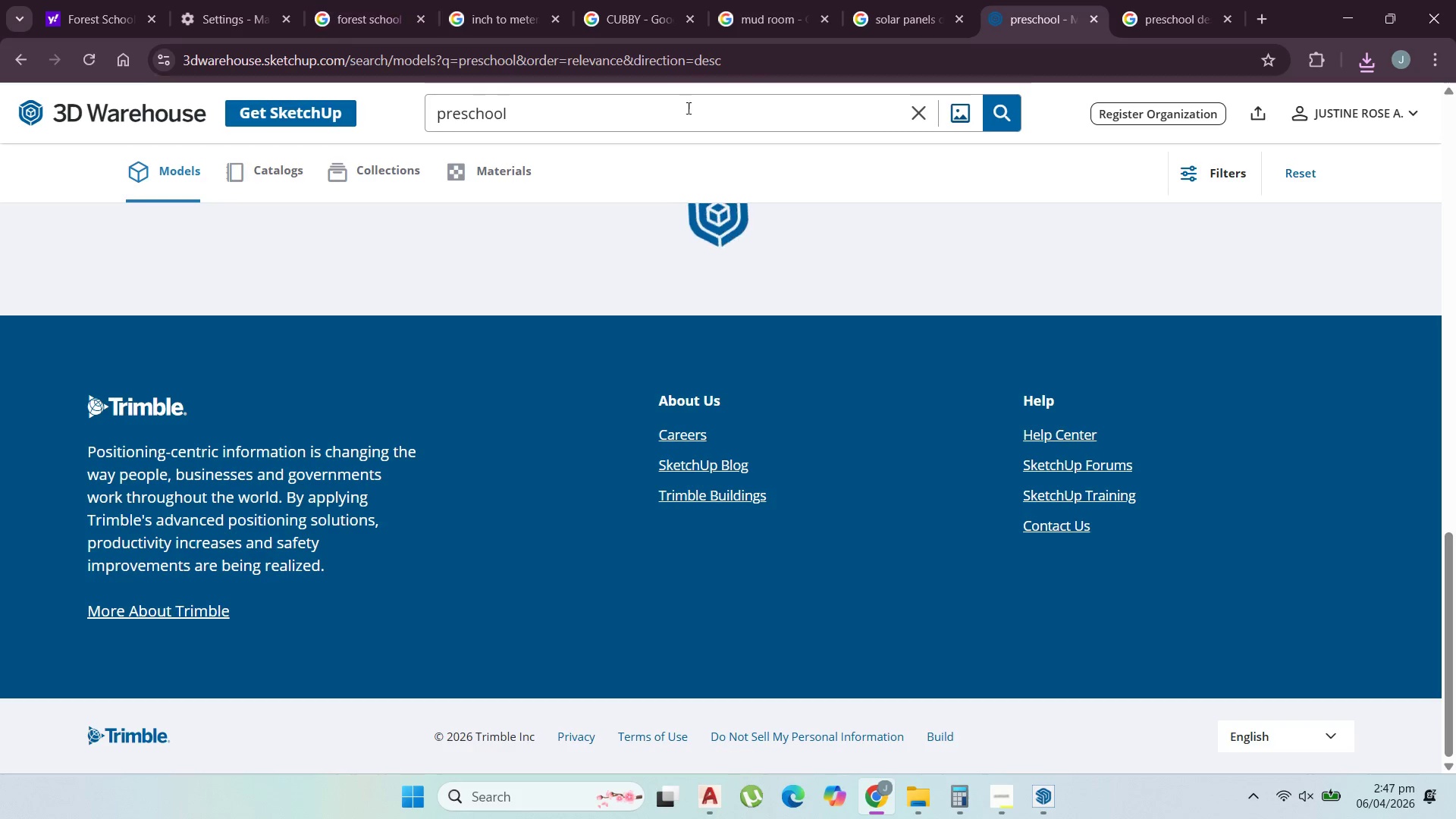 
scroll: coordinate [818, 285], scroll_direction: up, amount: 54.0
 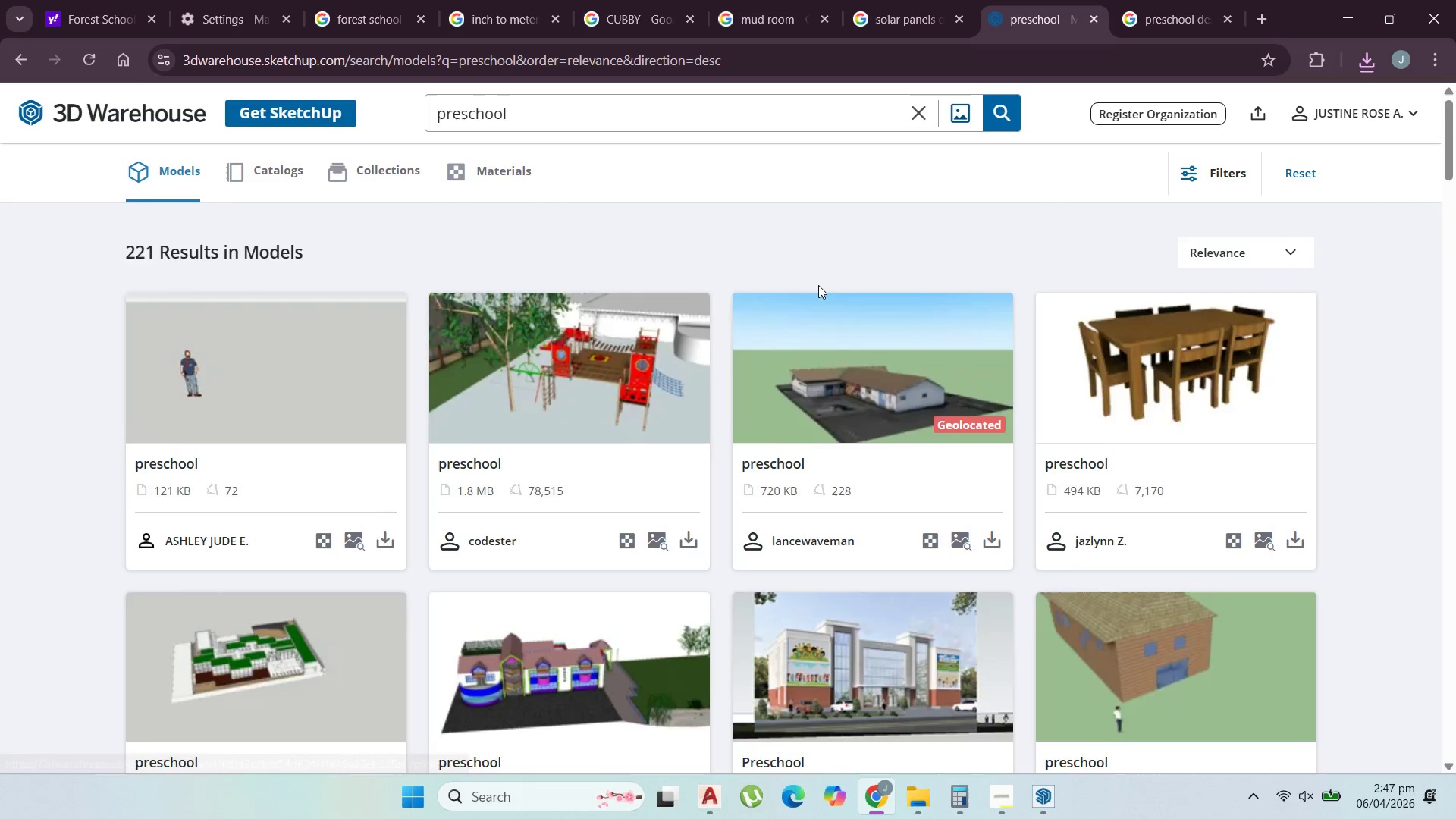 
scroll: coordinate [817, 285], scroll_direction: down, amount: 5.0
 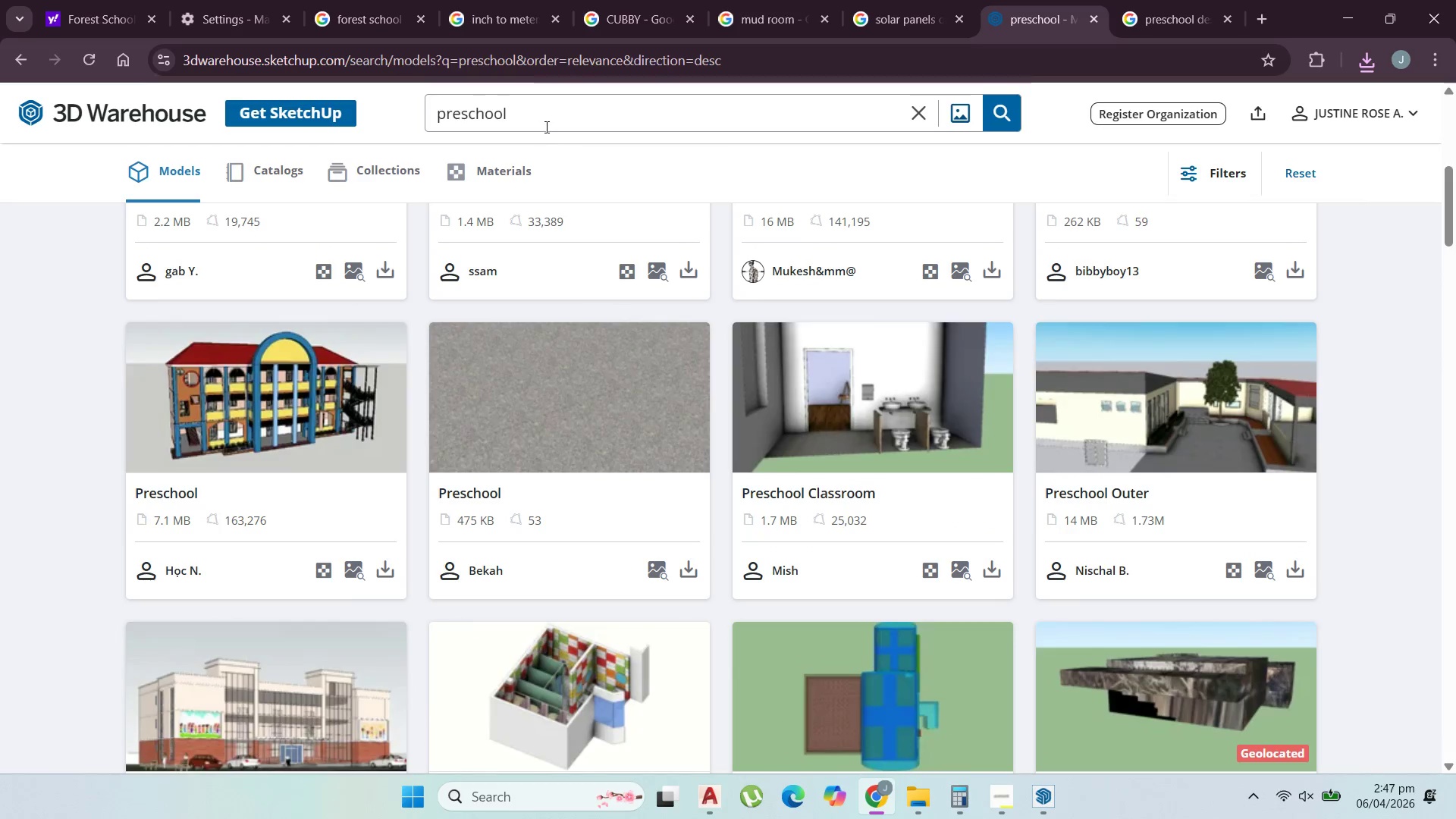 
left_click_drag(start_coordinate=[561, 118], to_coordinate=[141, 94])
 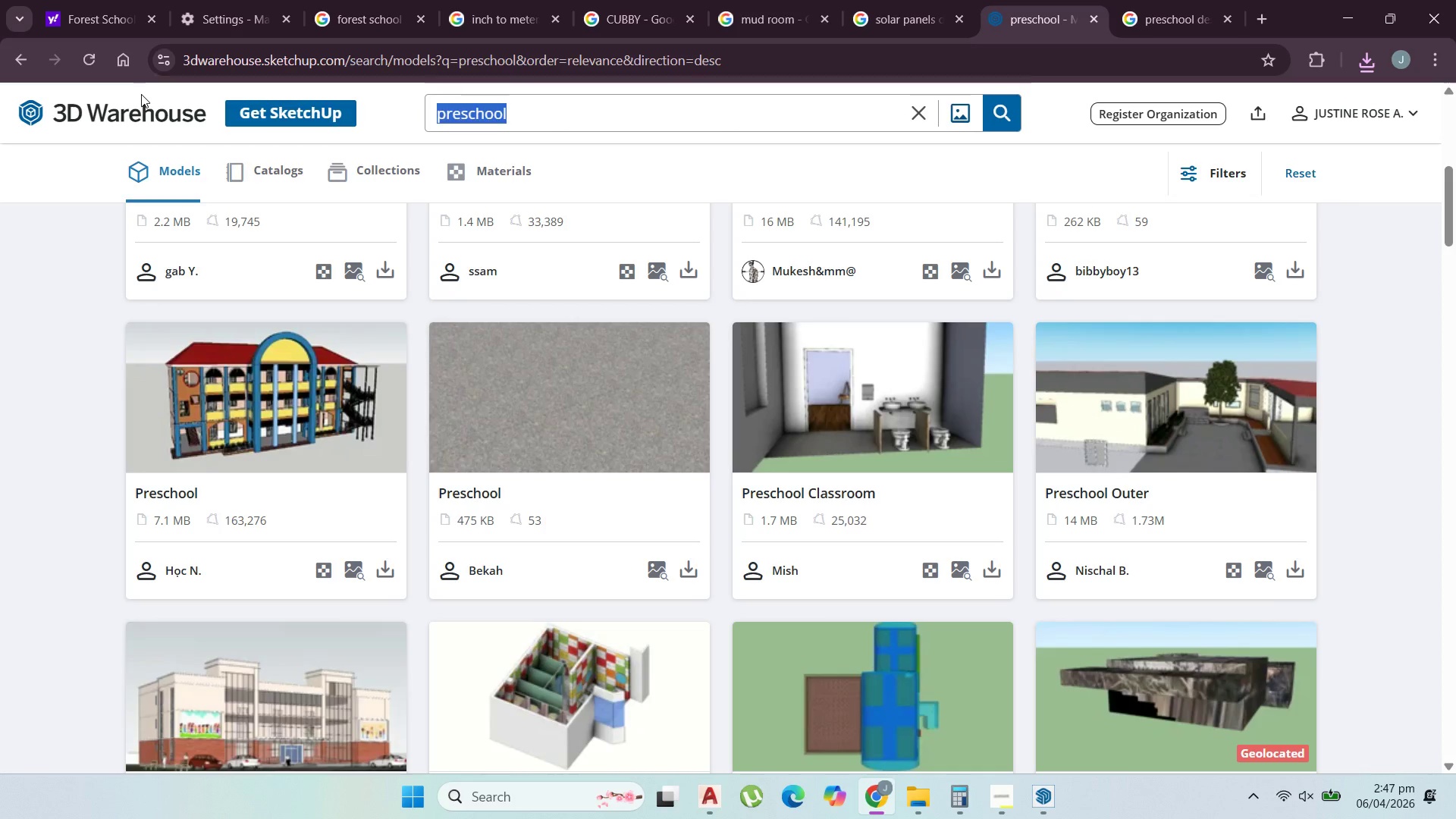 
type(kids school)
 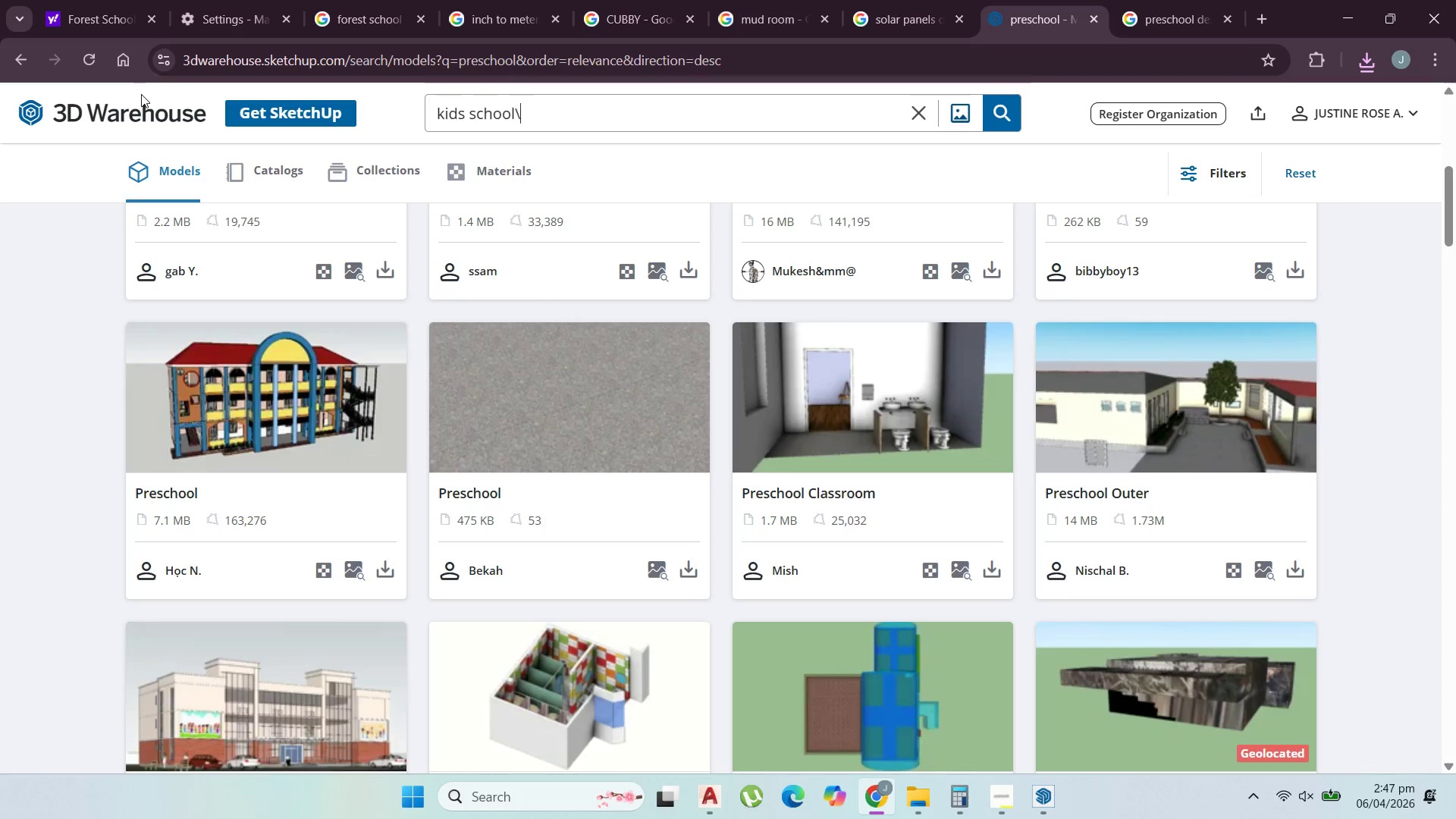 
key(Backslash)
 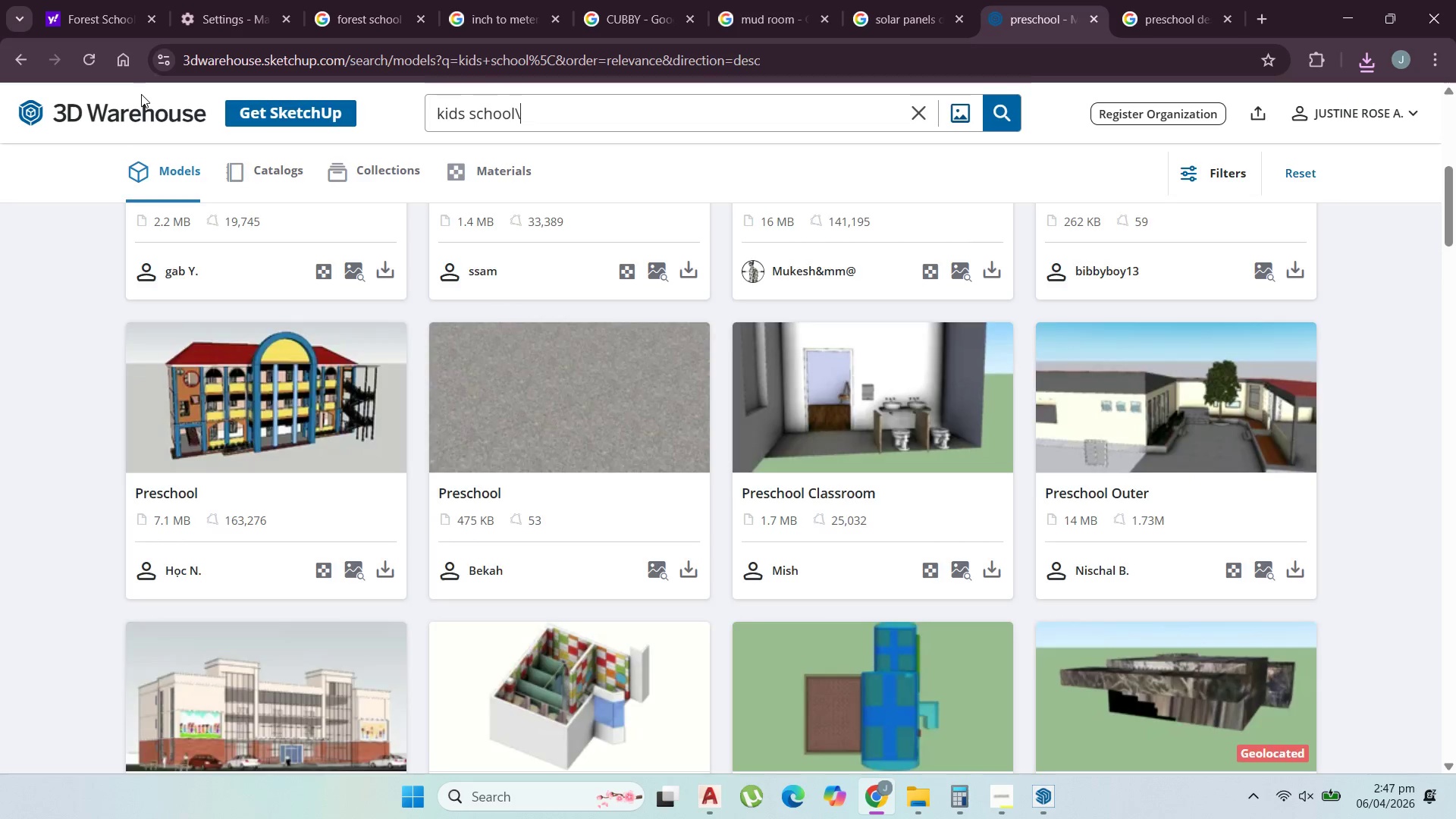 
key(Enter)
 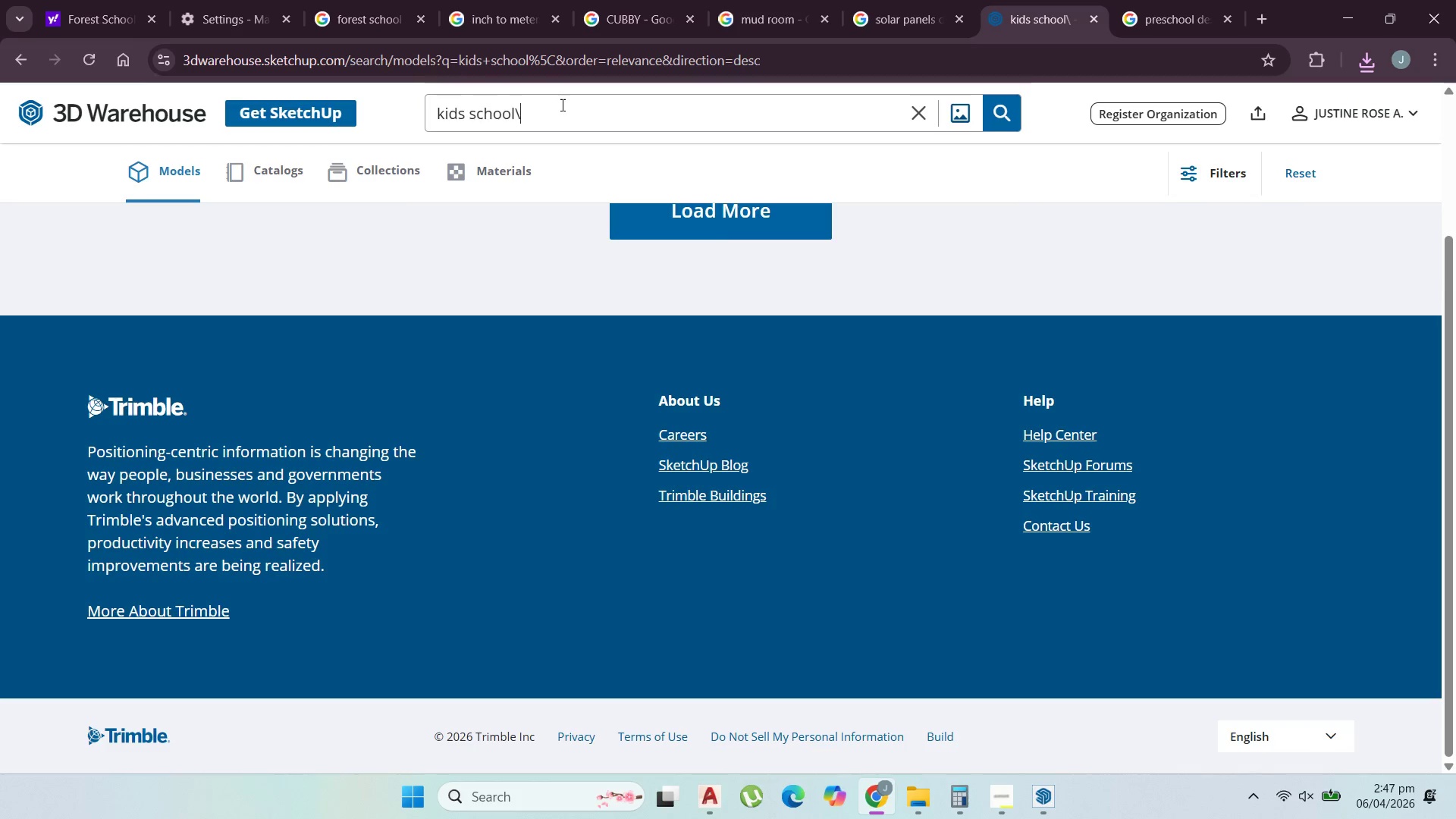 
key(Backspace)
 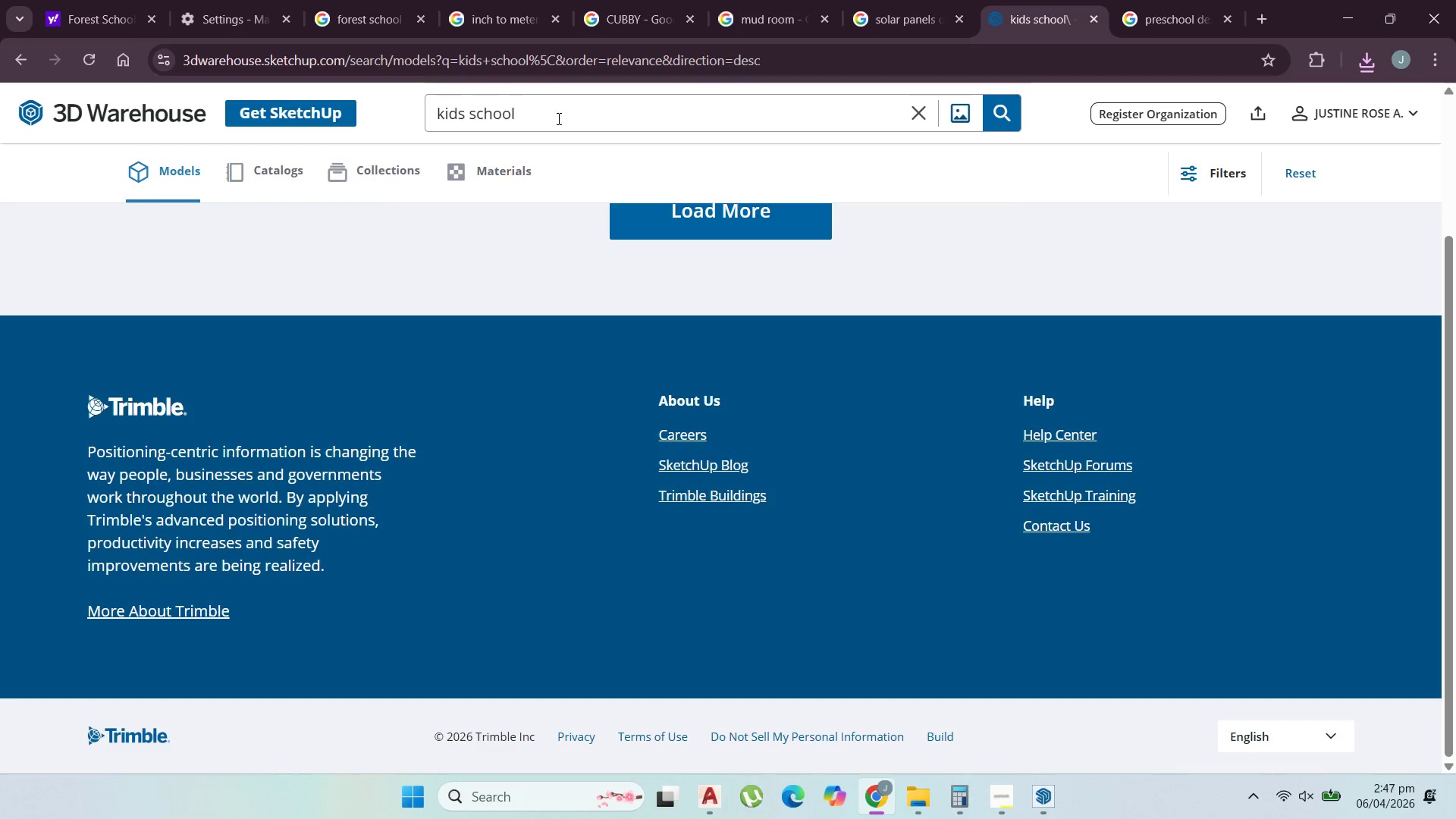 
key(Enter)
 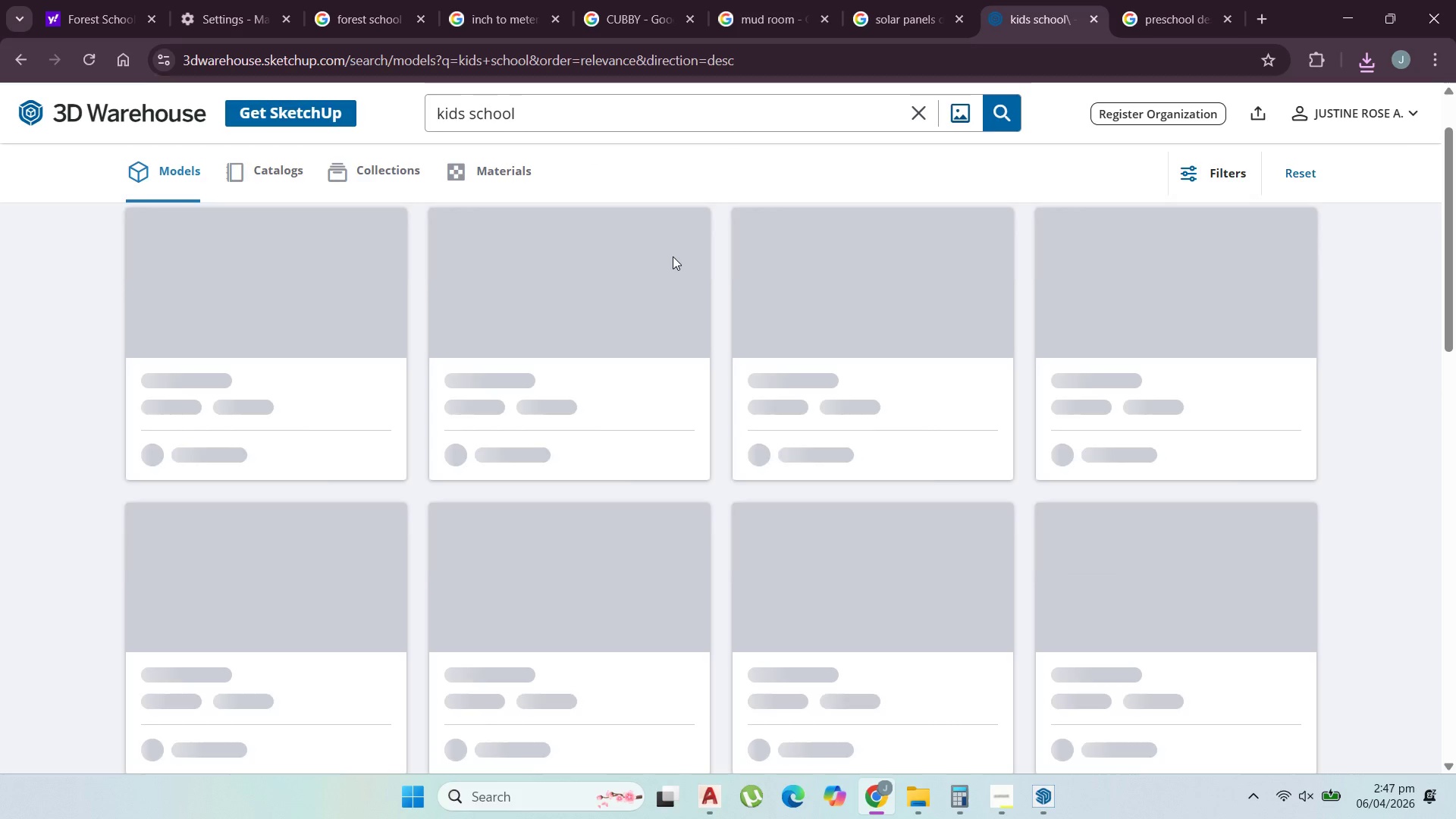 
scroll: coordinate [712, 284], scroll_direction: up, amount: 15.0
 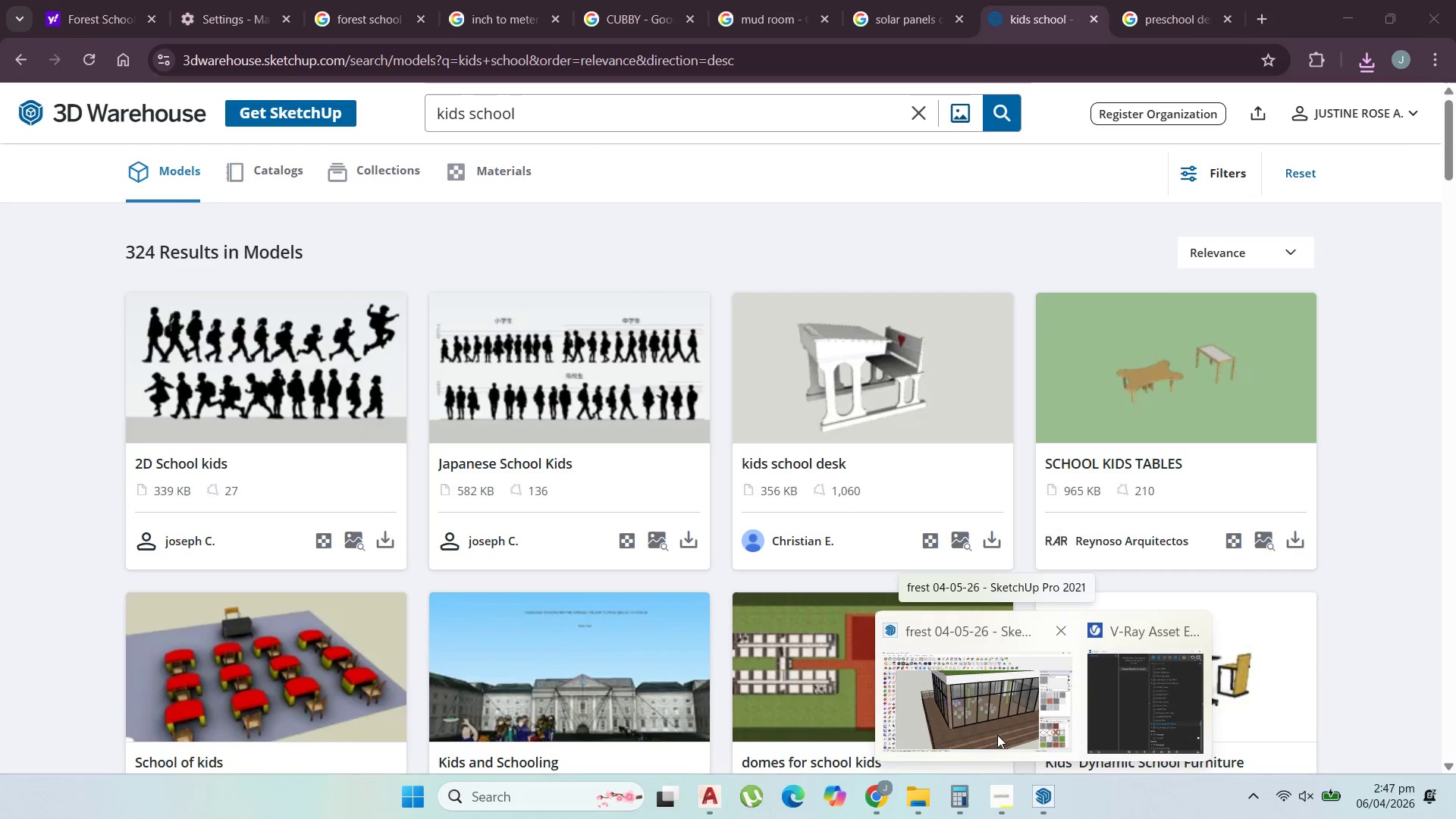 
left_click([999, 703])
 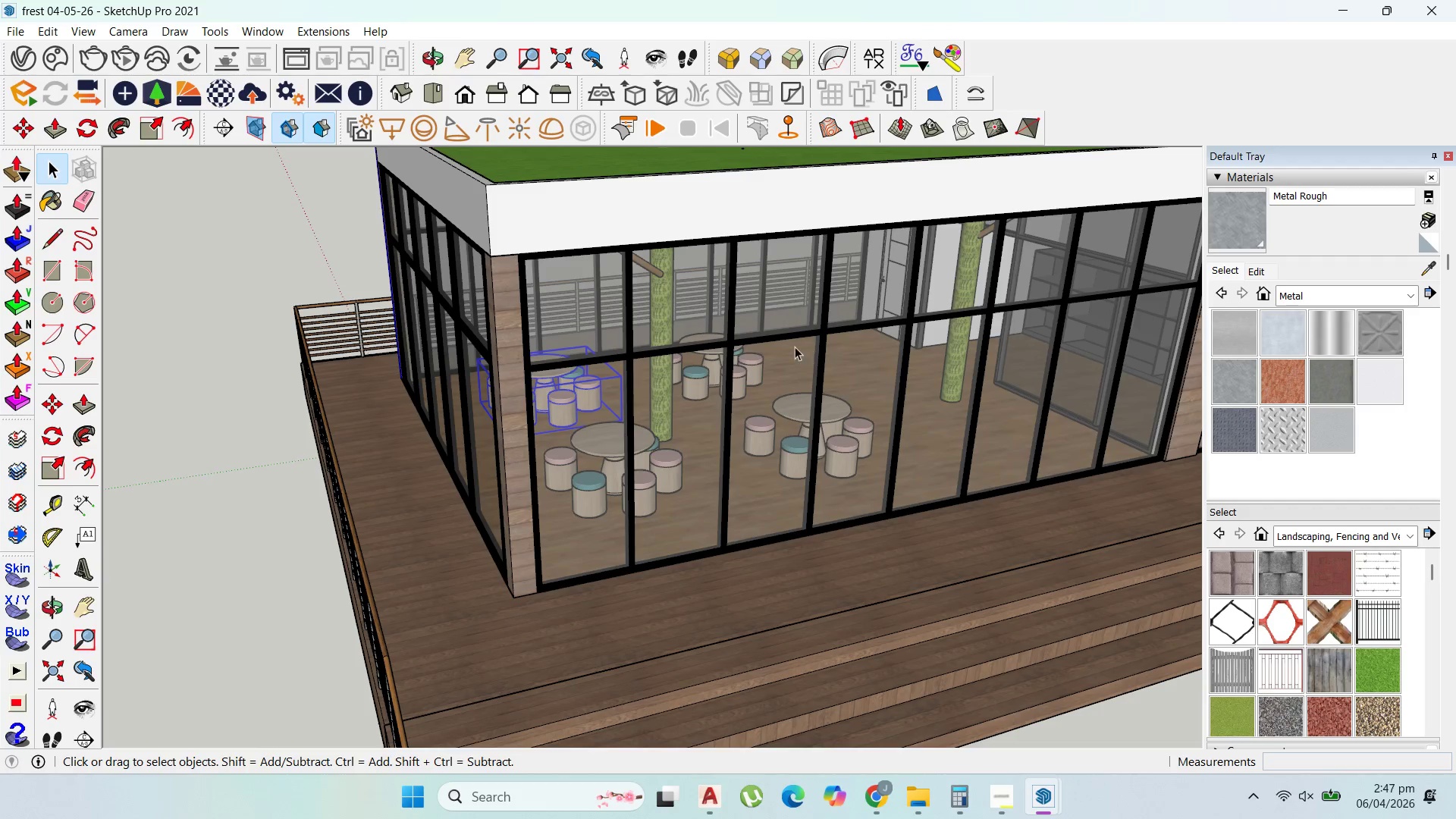 
scroll: coordinate [709, 404], scroll_direction: down, amount: 12.0
 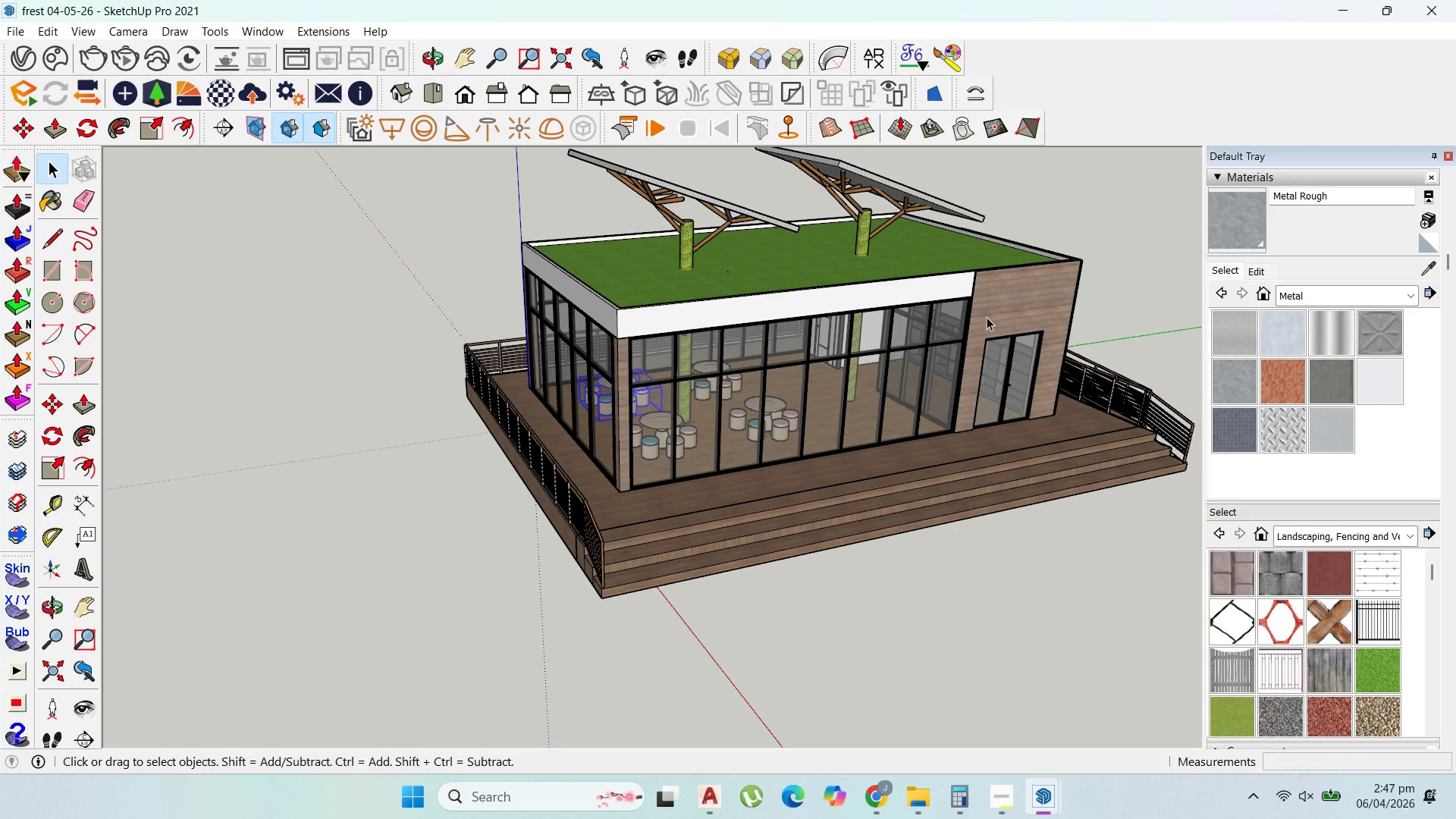 
scroll: coordinate [864, 530], scroll_direction: up, amount: 6.0
 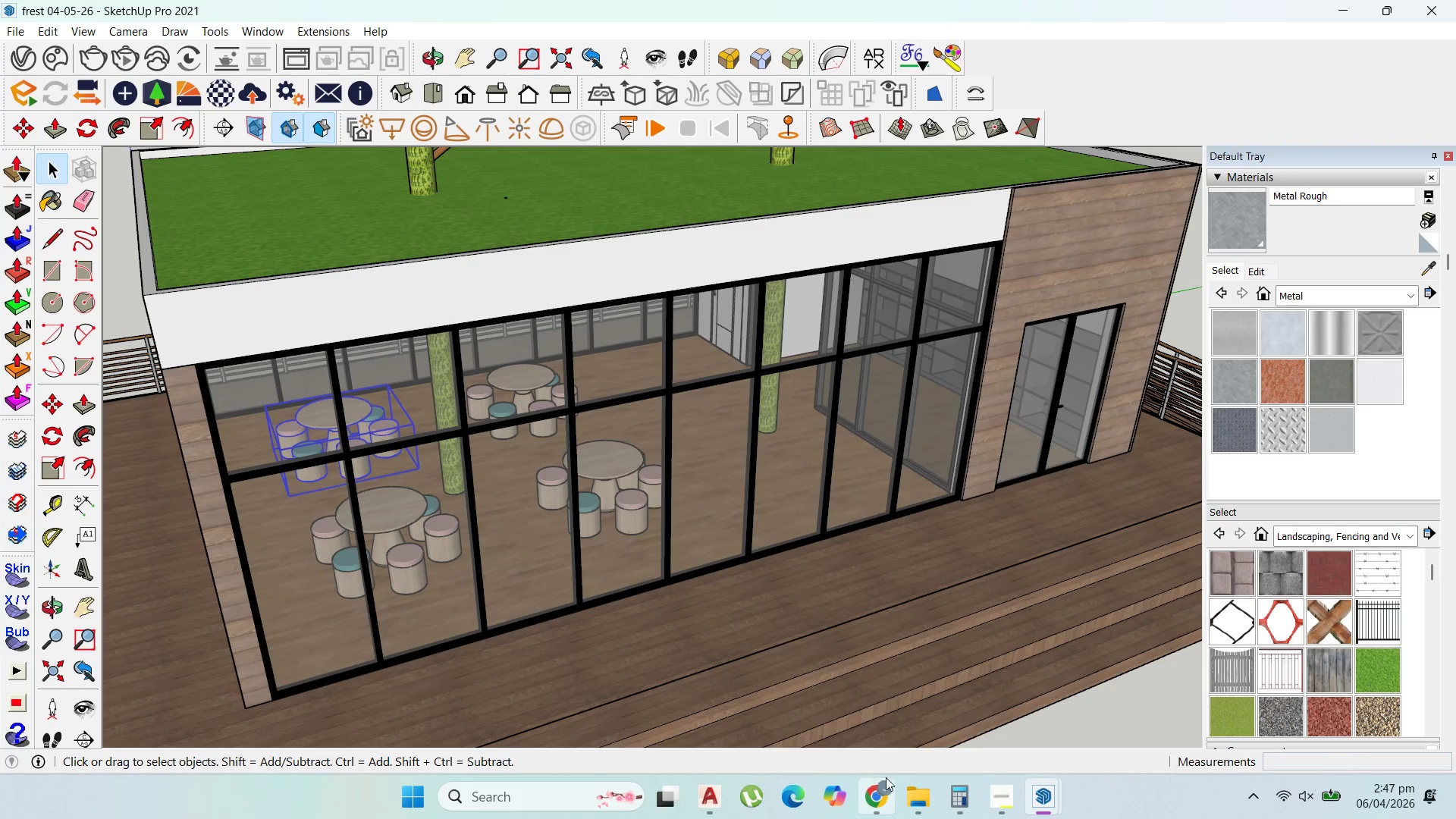 
double_click([989, 727])
 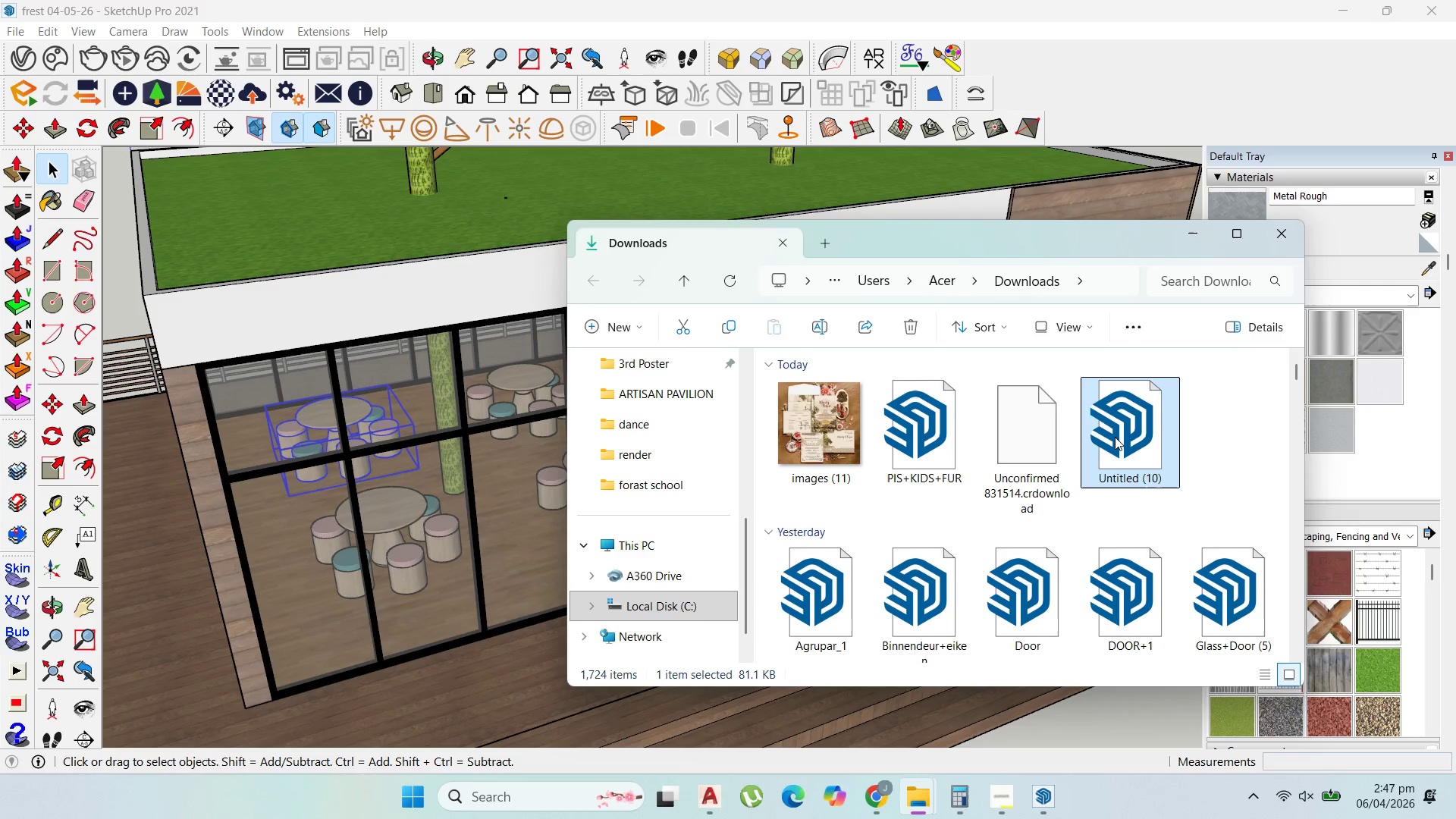 
left_click_drag(start_coordinate=[1121, 437], to_coordinate=[496, 686])
 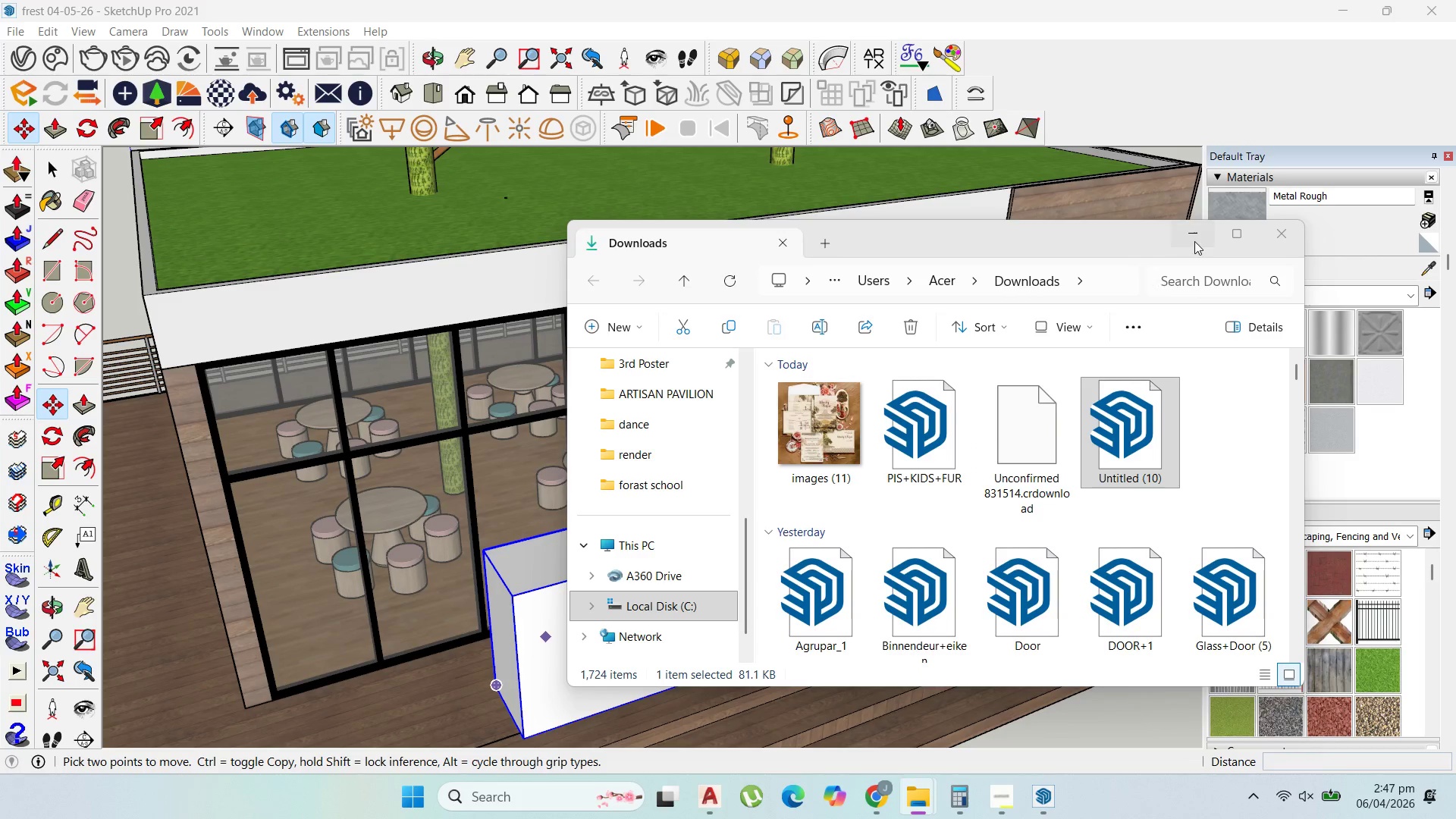 
left_click([1194, 240])
 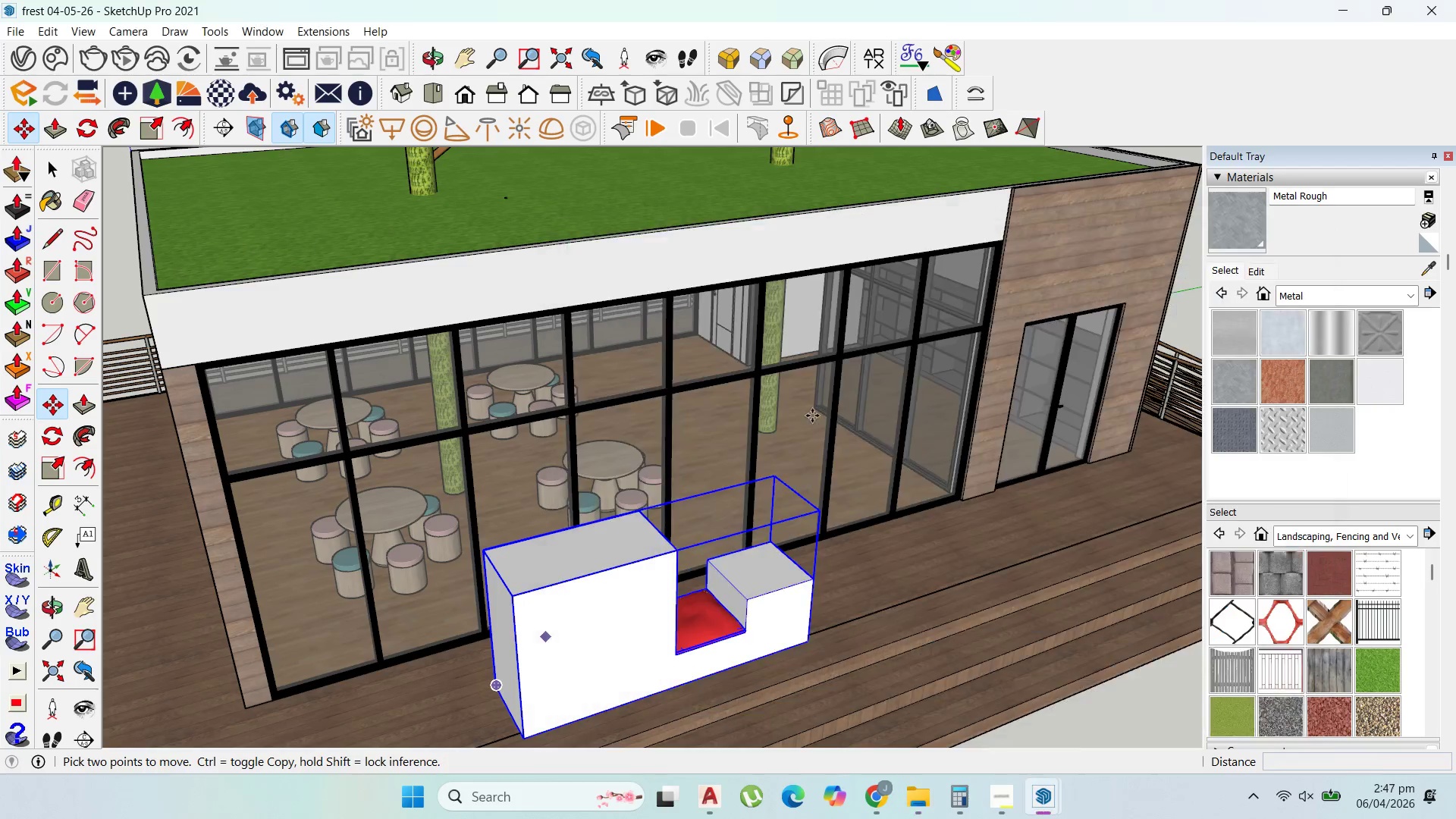 
scroll: coordinate [857, 521], scroll_direction: up, amount: 22.0
 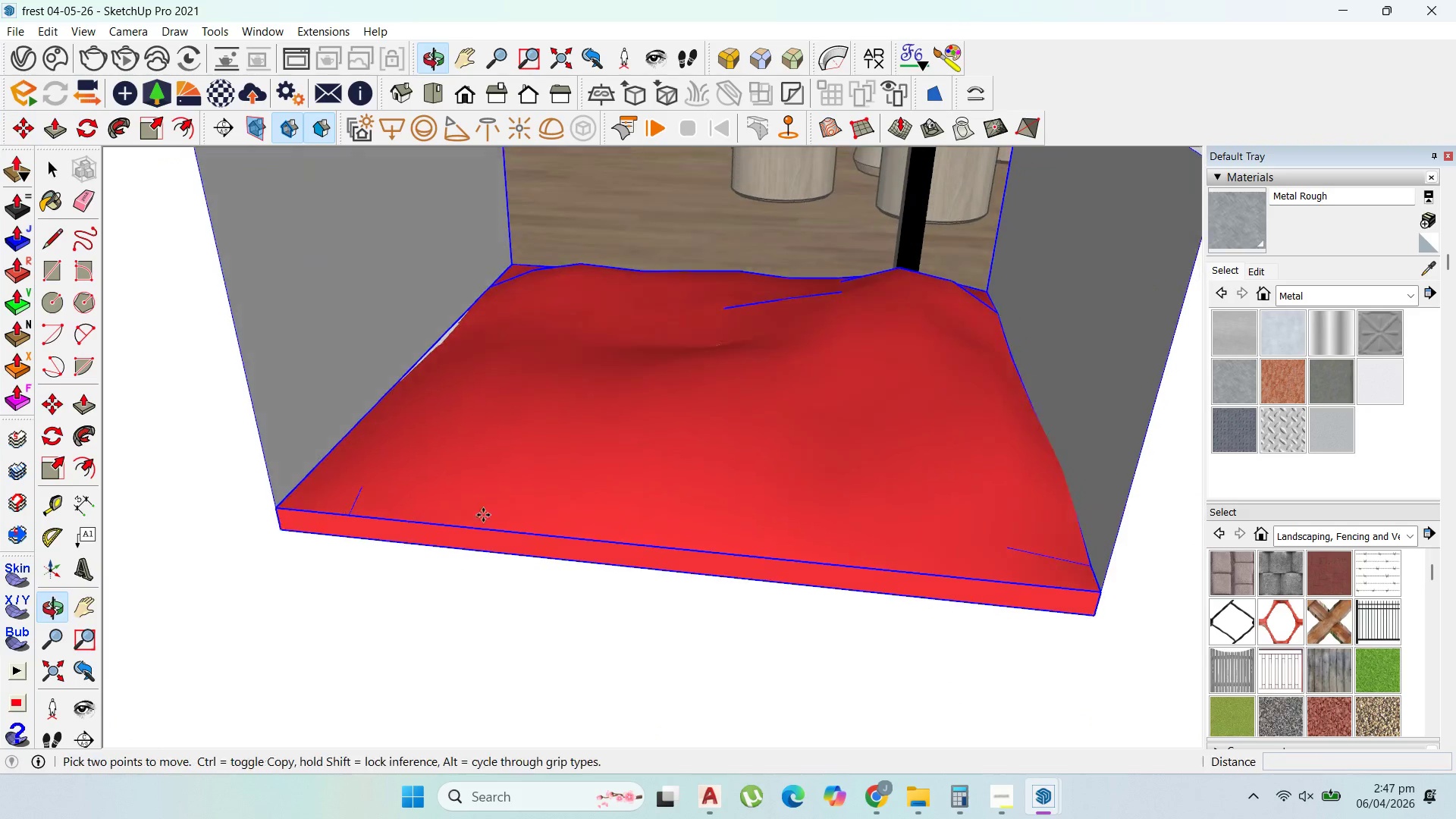 
scroll: coordinate [802, 497], scroll_direction: down, amount: 17.0
 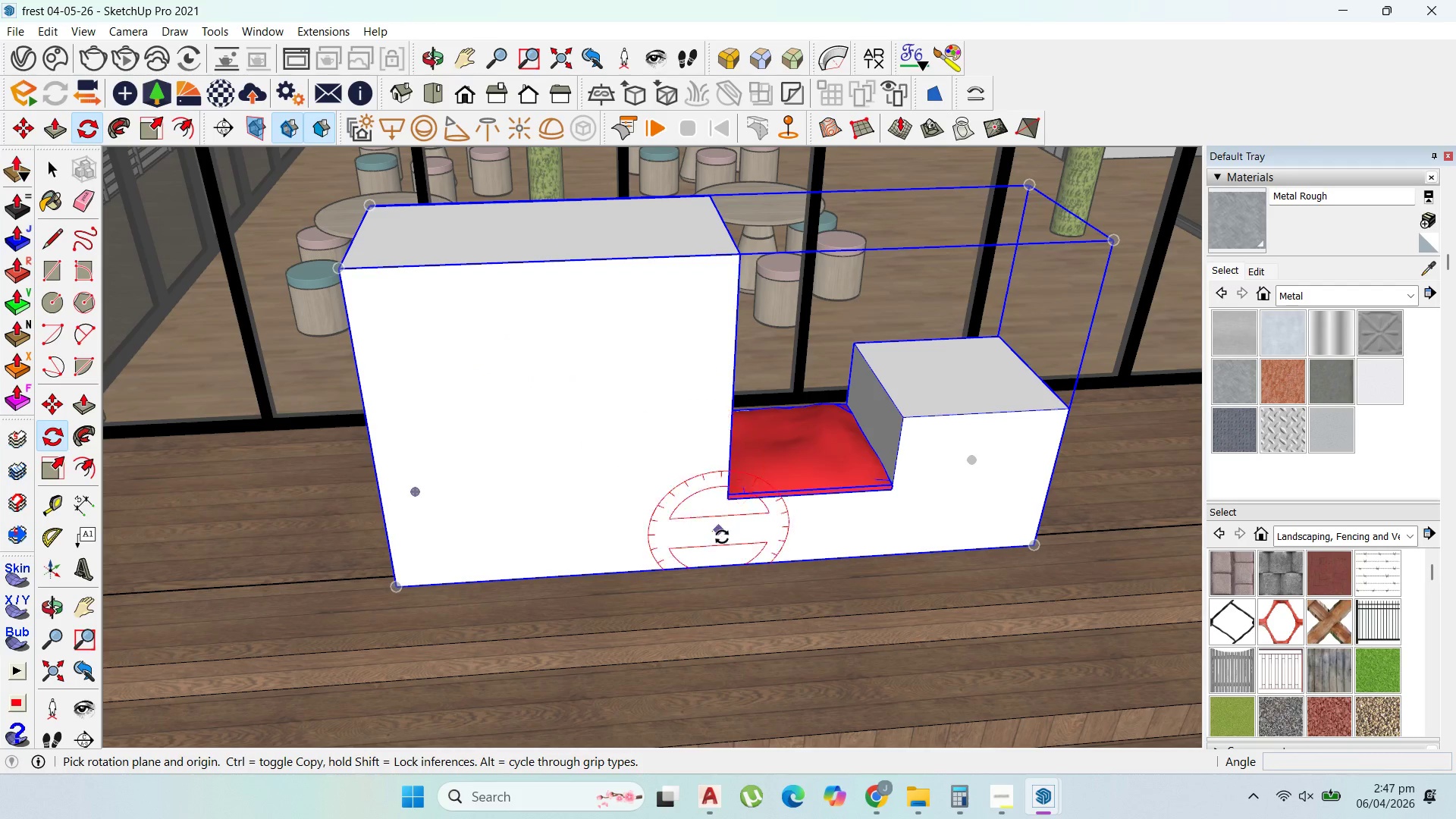 
left_click_drag(start_coordinate=[726, 597], to_coordinate=[717, 597])
 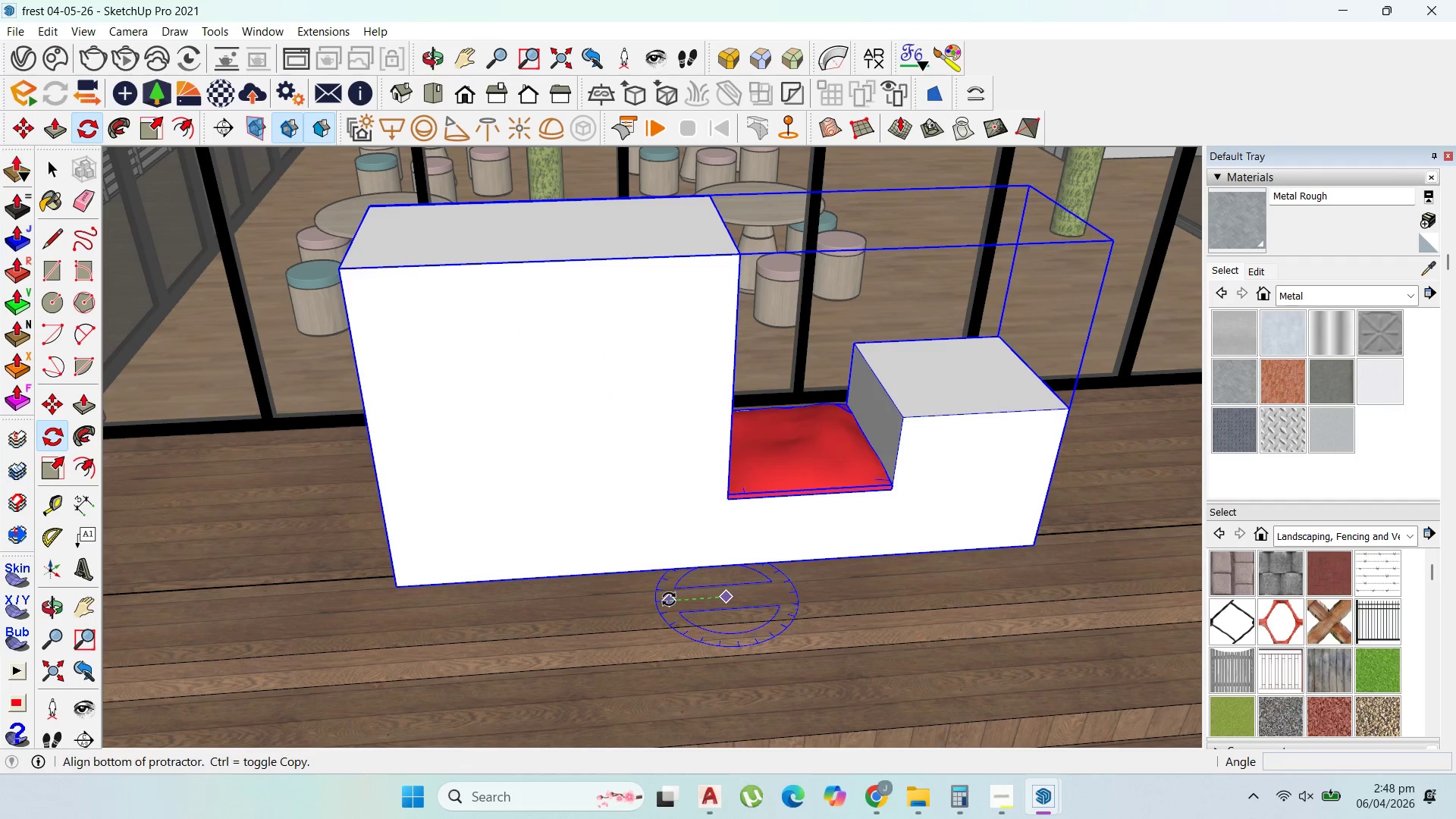 
left_click_drag(start_coordinate=[669, 599], to_coordinate=[670, 603])
 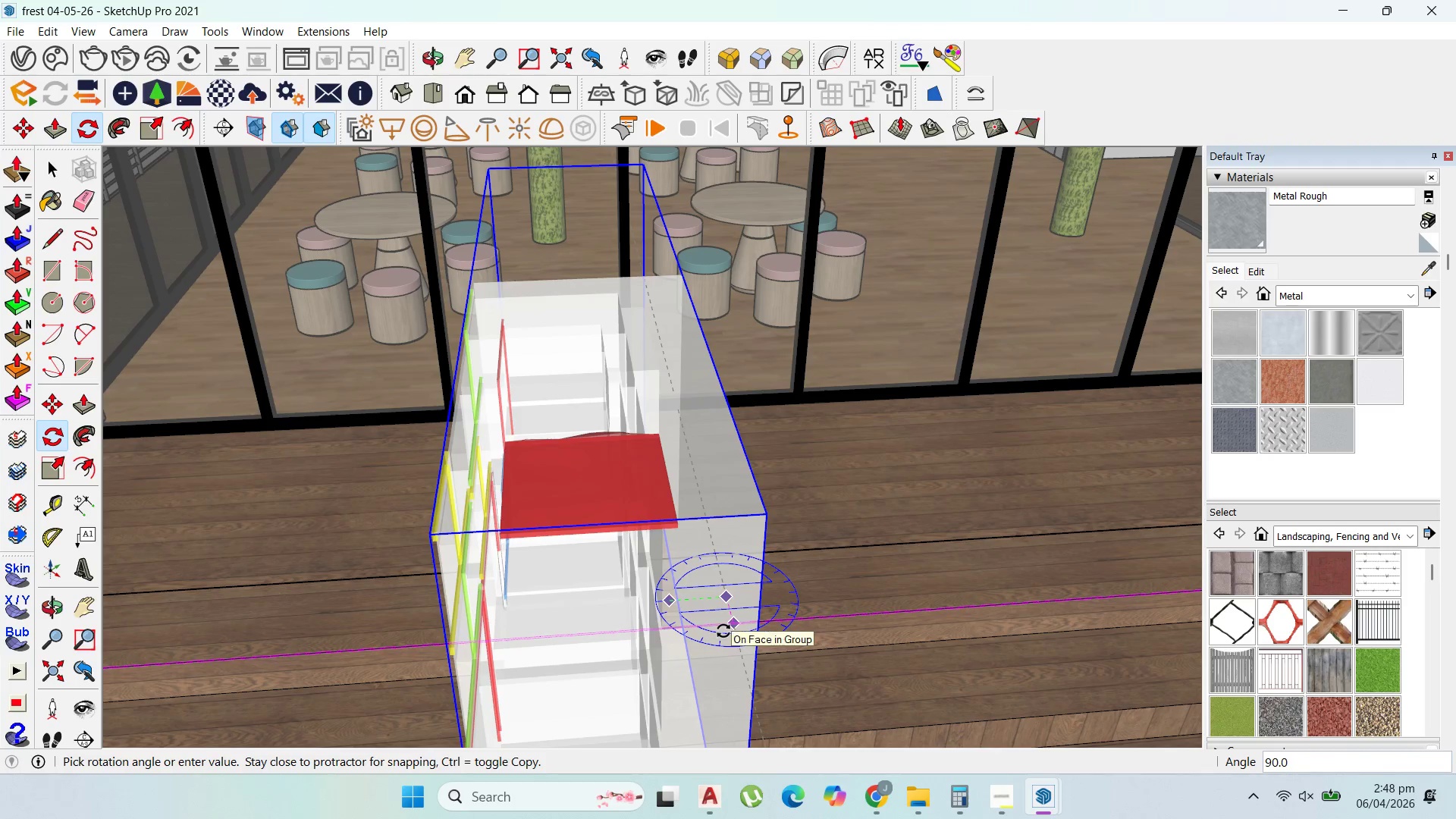 
left_click([723, 631])
 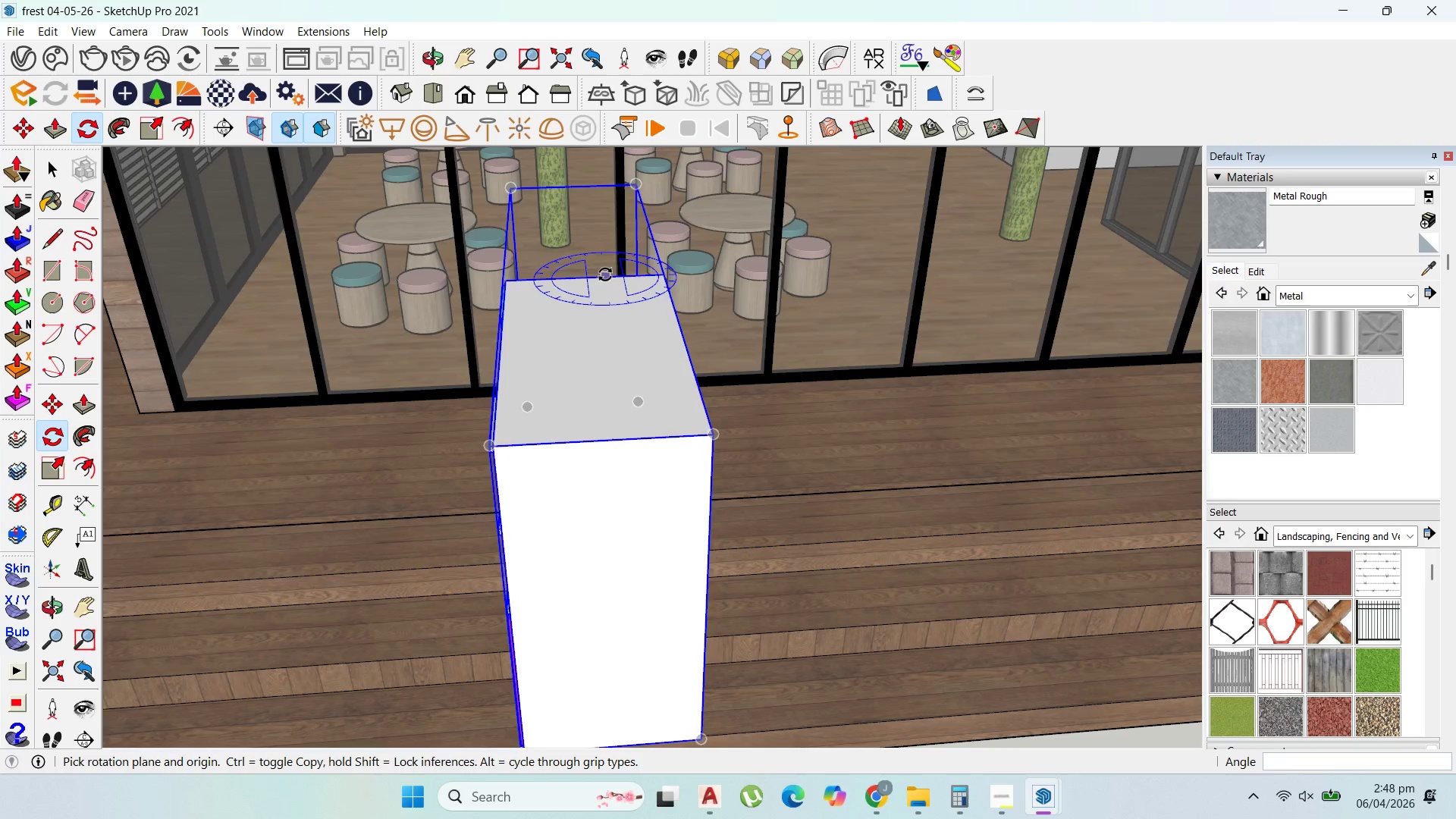 
scroll: coordinate [607, 276], scroll_direction: down, amount: 3.0
 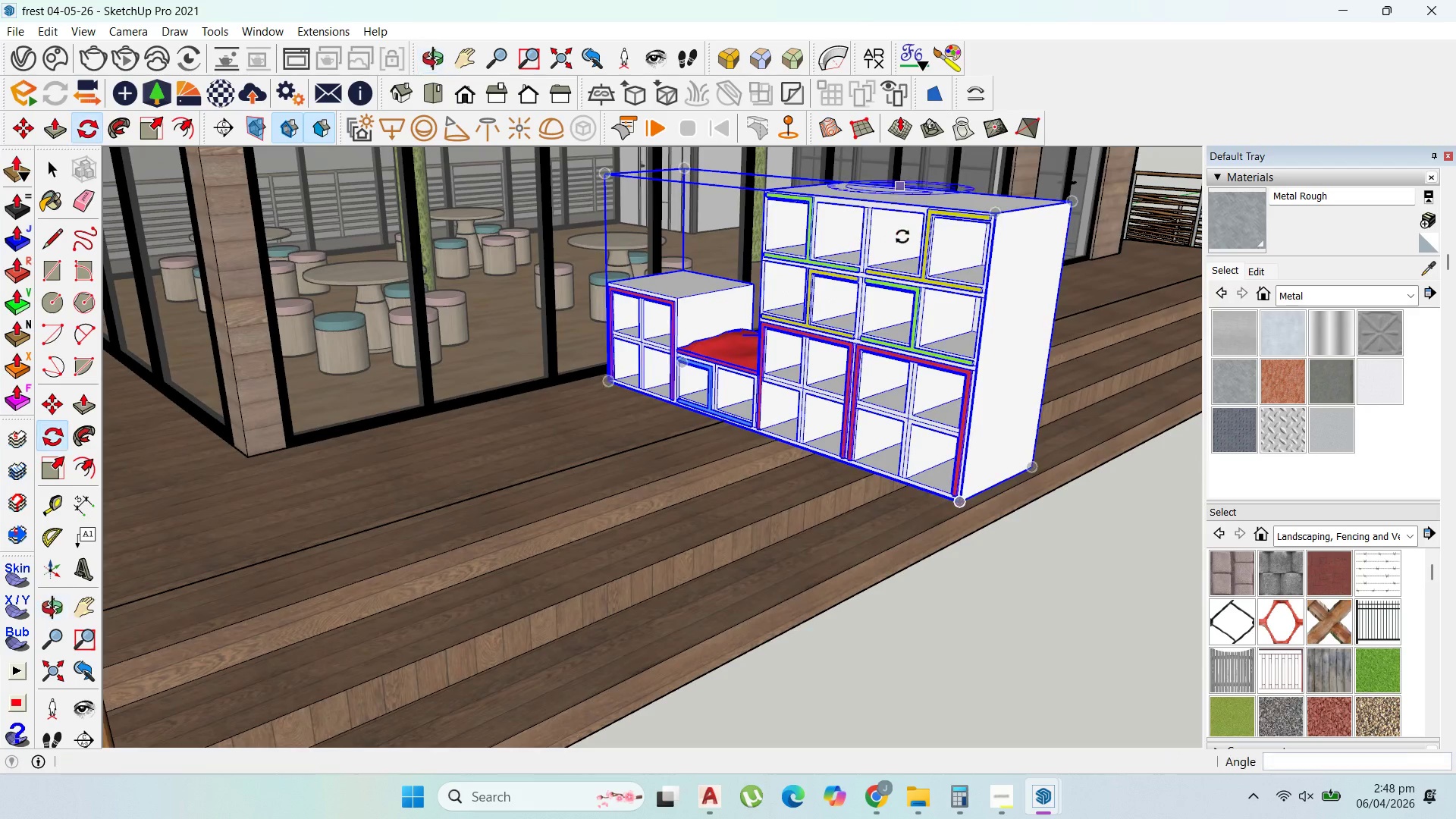 
scroll: coordinate [940, 347], scroll_direction: up, amount: 2.0
 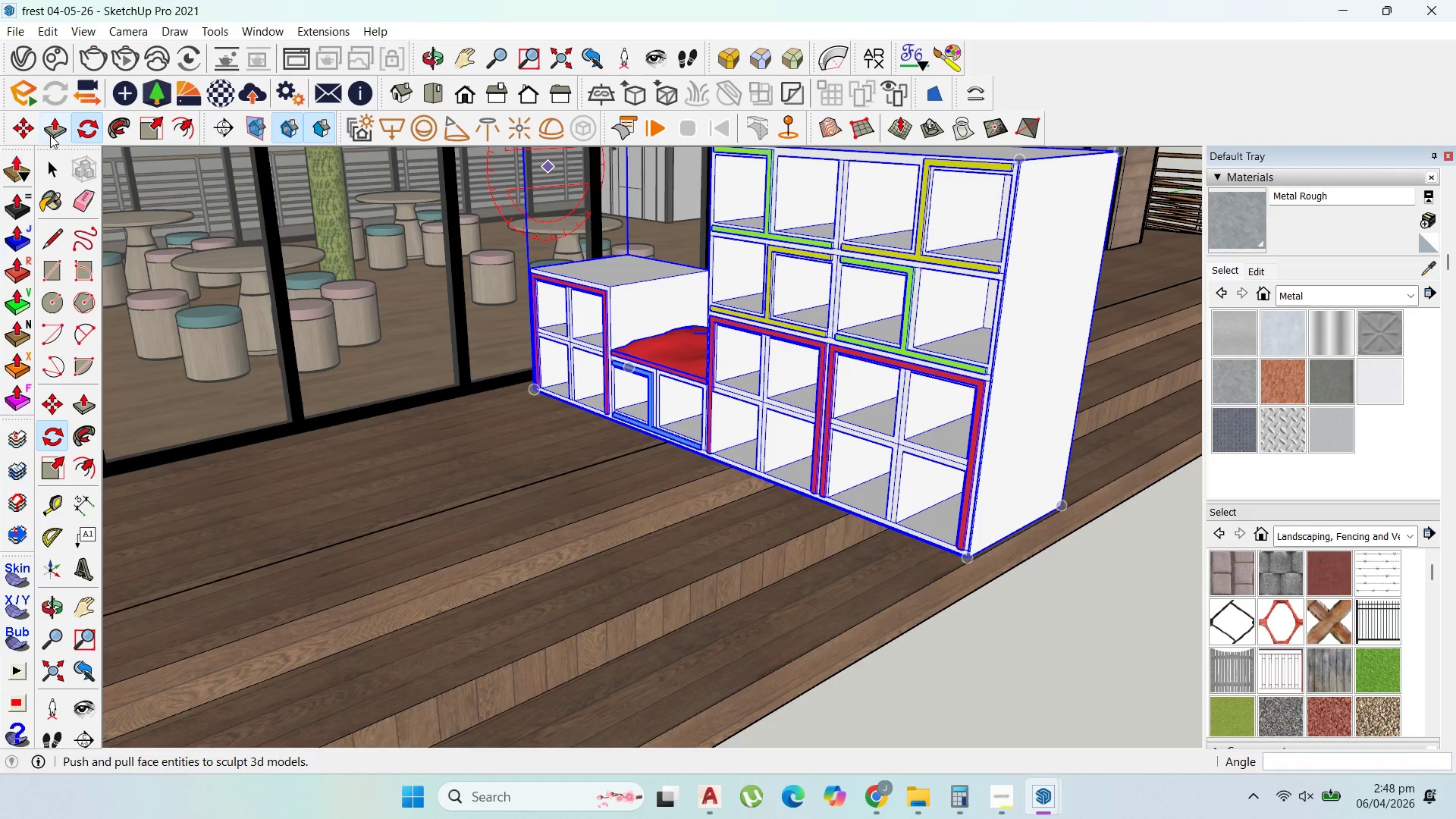 
left_click([31, 127])
 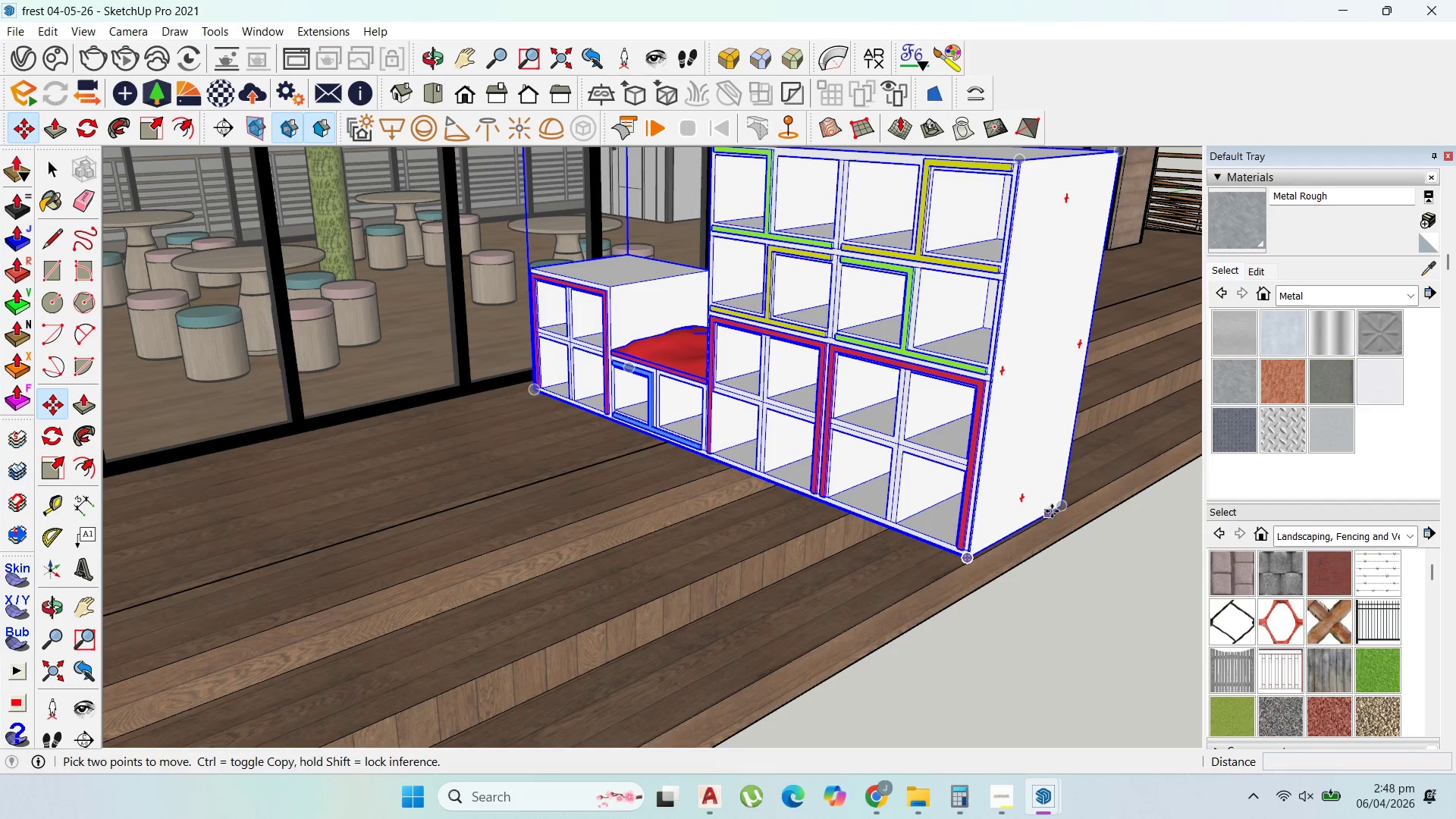 
left_click([1059, 511])
 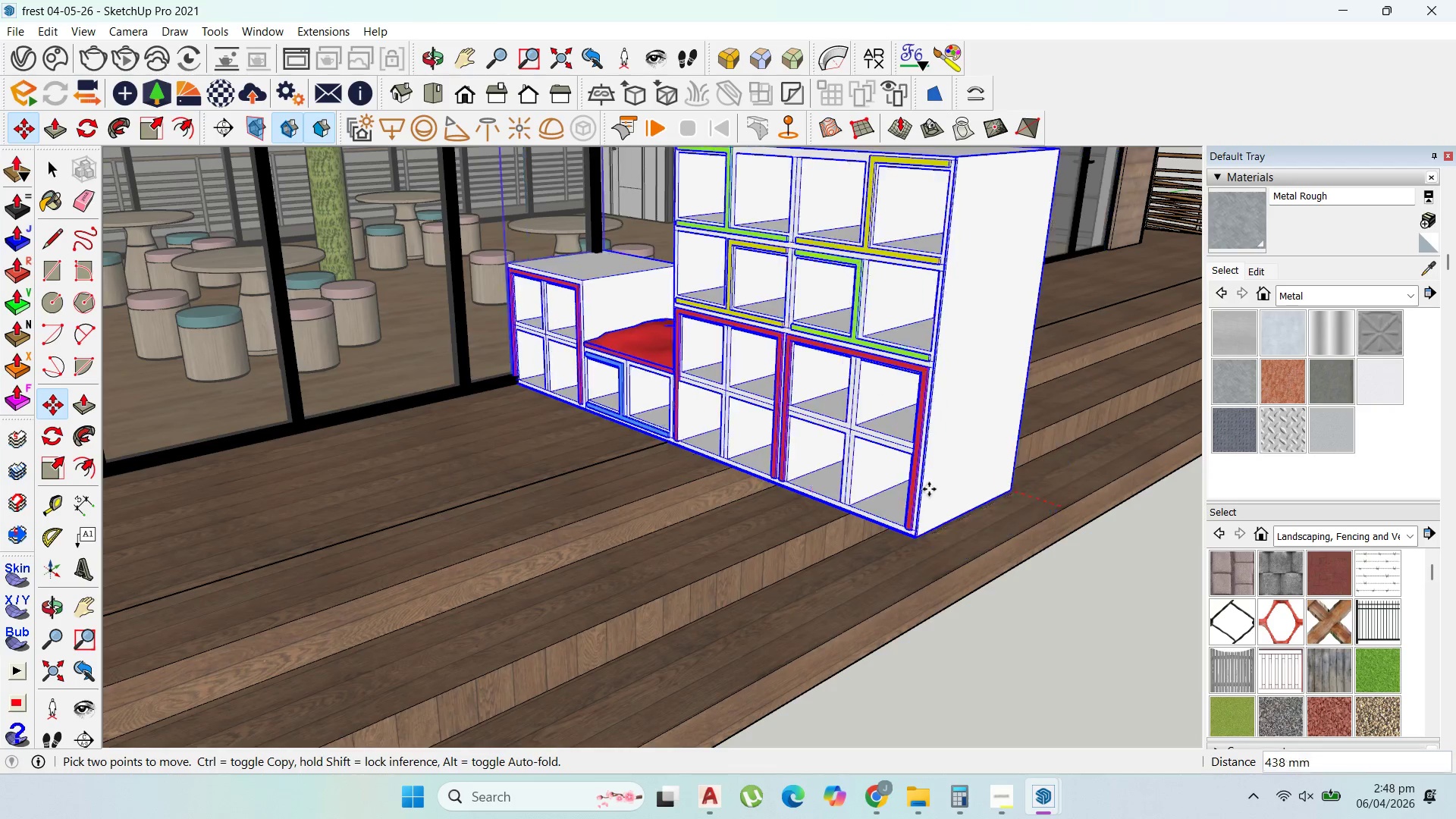 
scroll: coordinate [814, 501], scroll_direction: up, amount: 63.0
 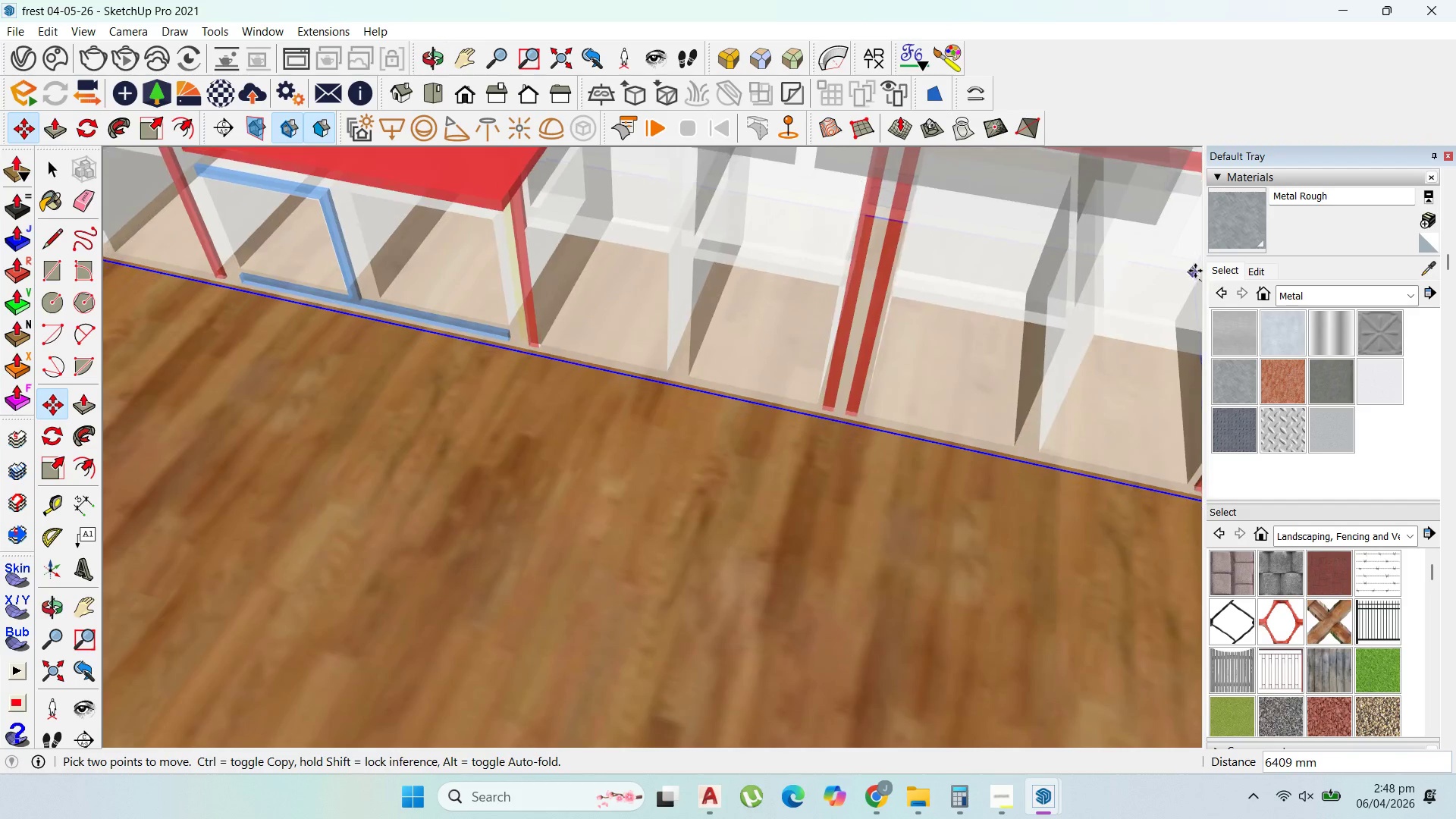 
left_click([1200, 270])
 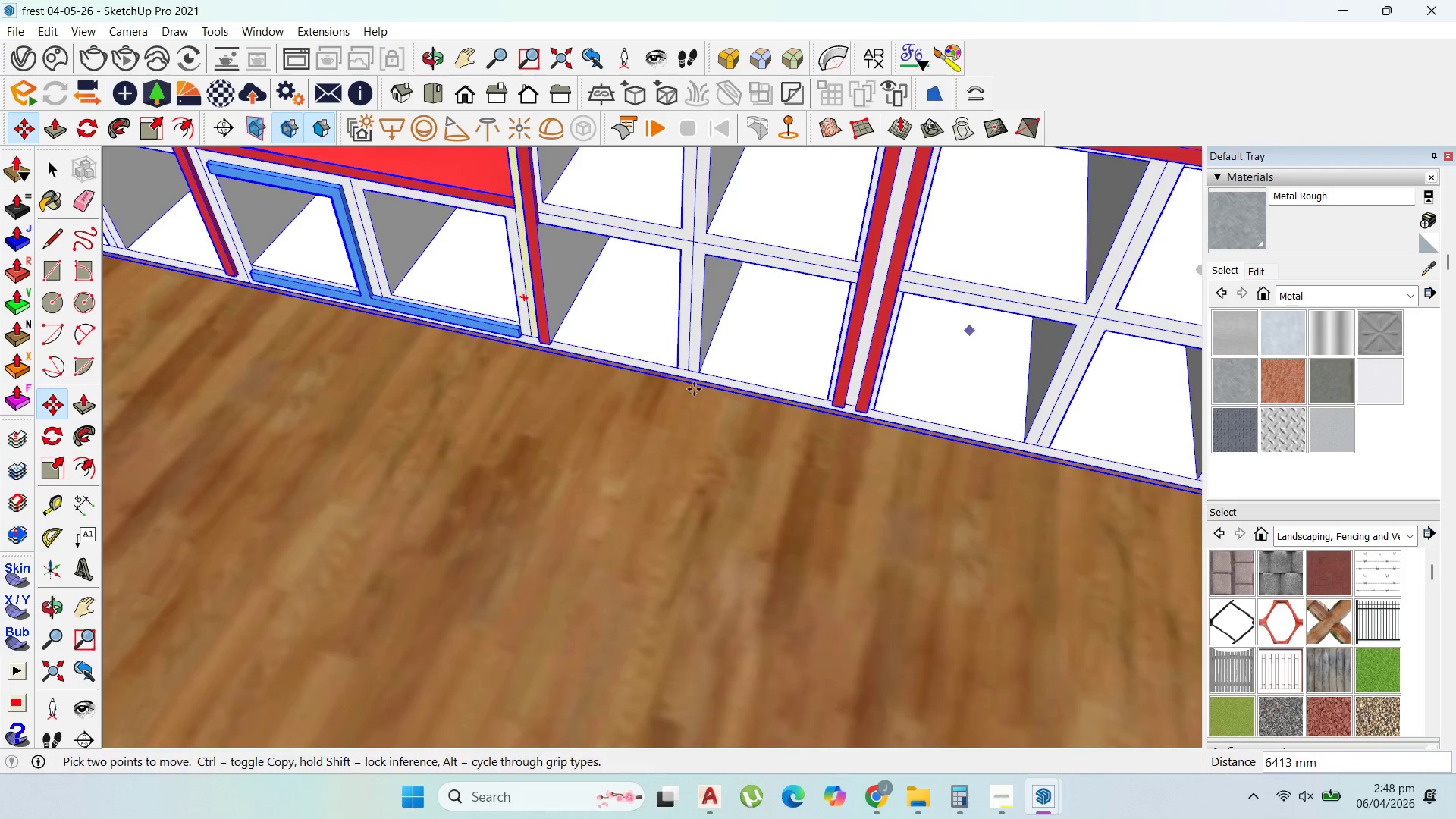 
scroll: coordinate [621, 410], scroll_direction: down, amount: 6.0
 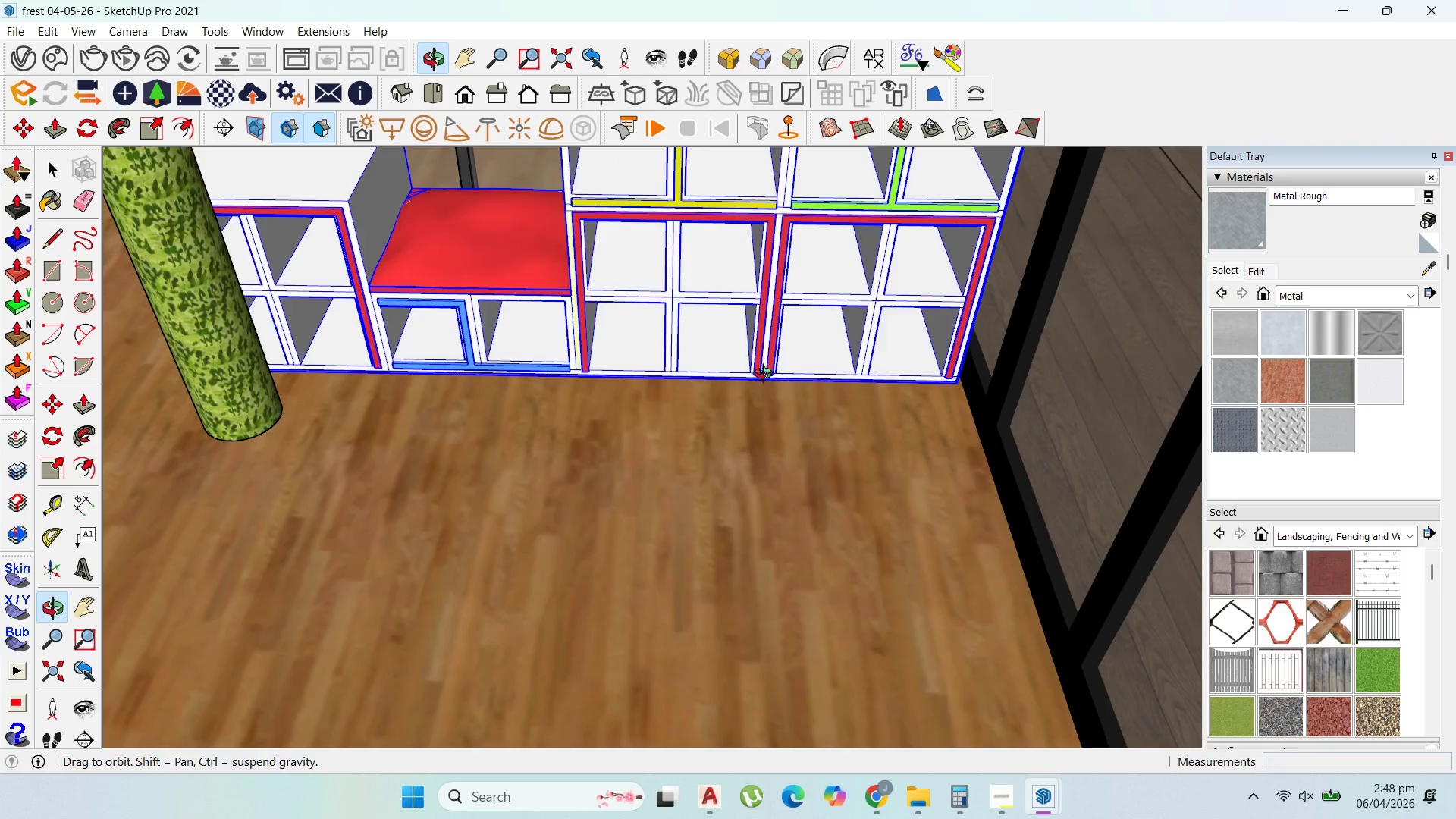 
scroll: coordinate [488, 469], scroll_direction: up, amount: 29.0
 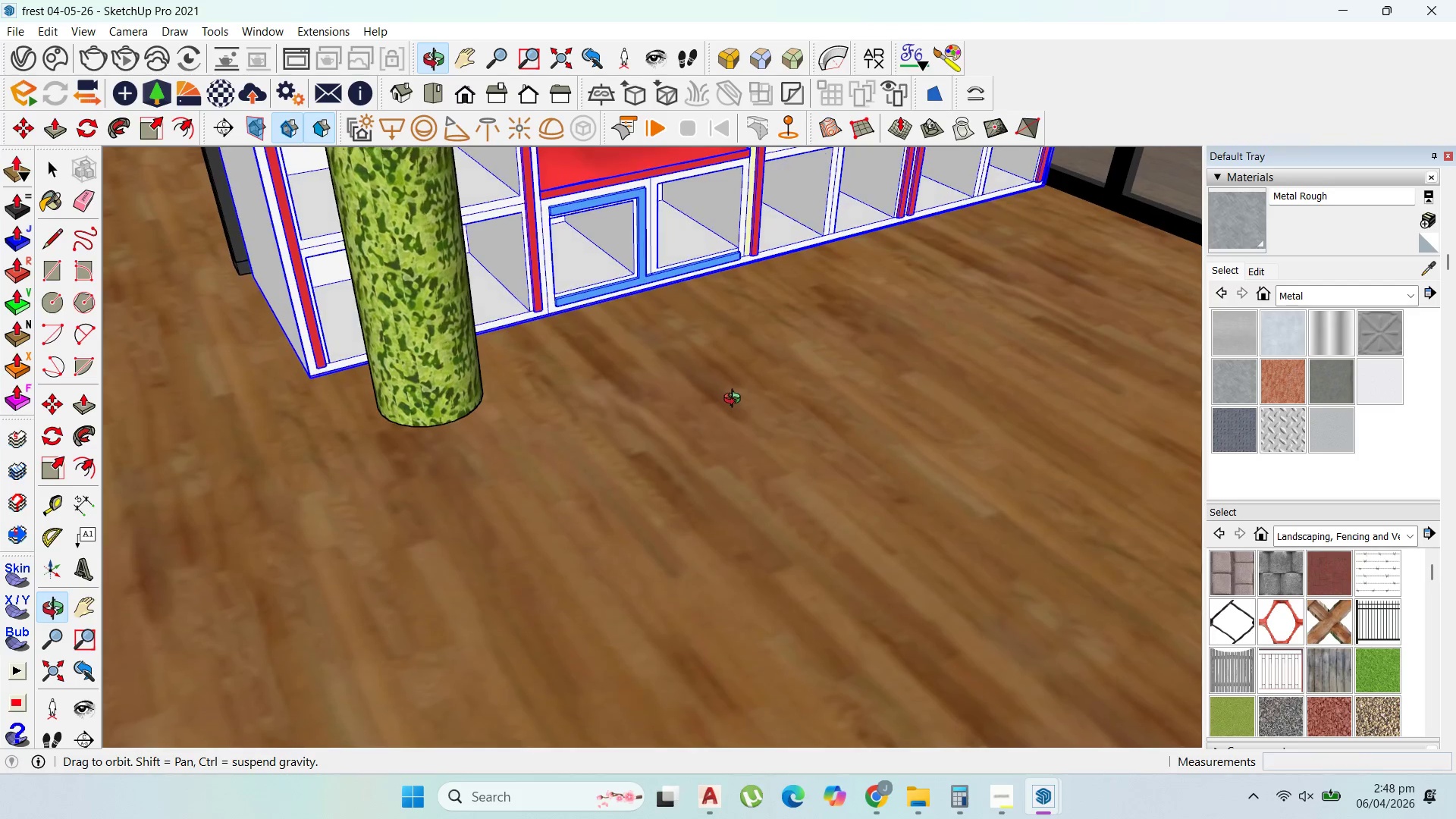 
scroll: coordinate [701, 400], scroll_direction: down, amount: 4.0
 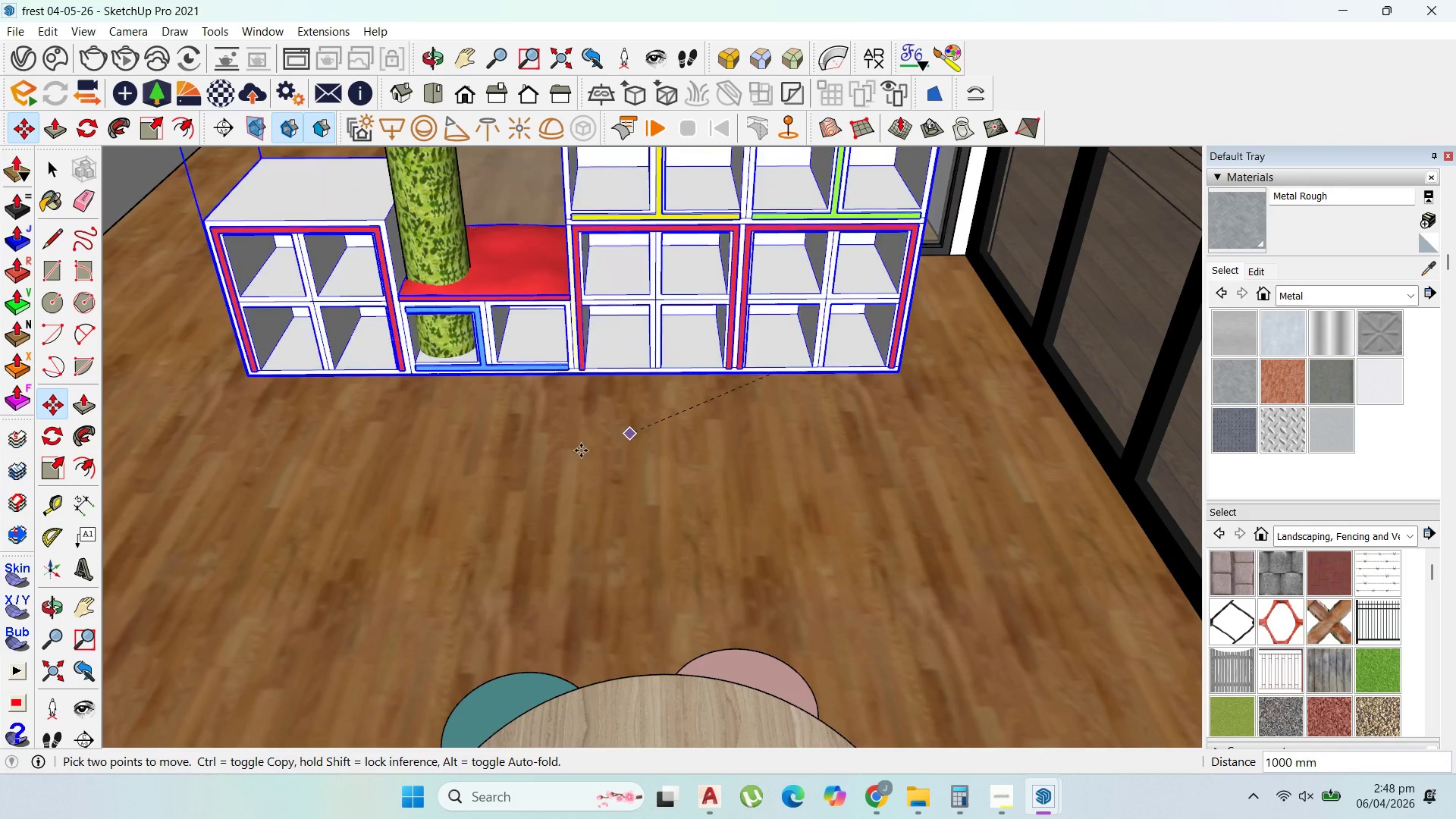 
left_click([583, 546])
 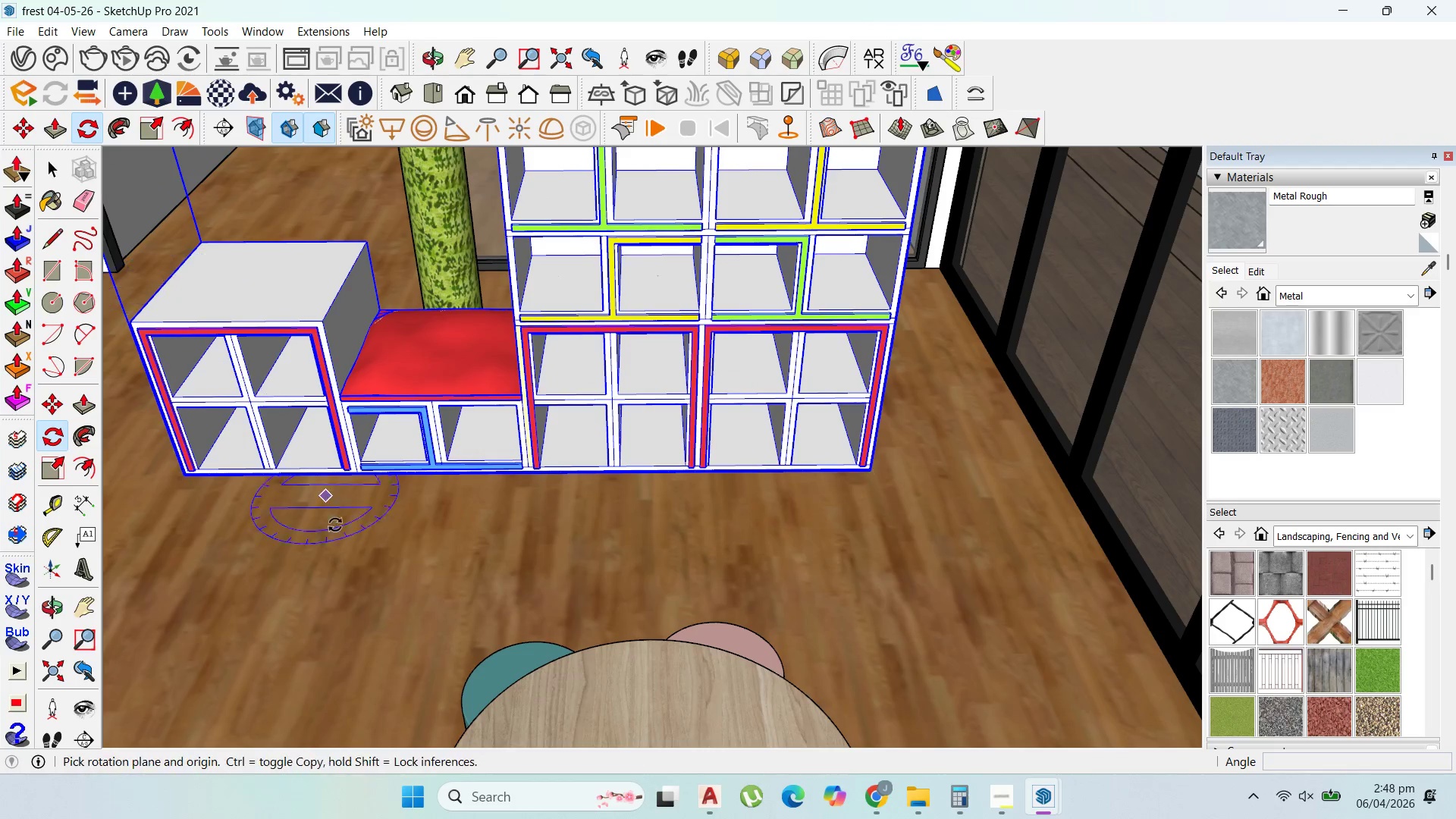 
scroll: coordinate [579, 451], scroll_direction: down, amount: 1.0
 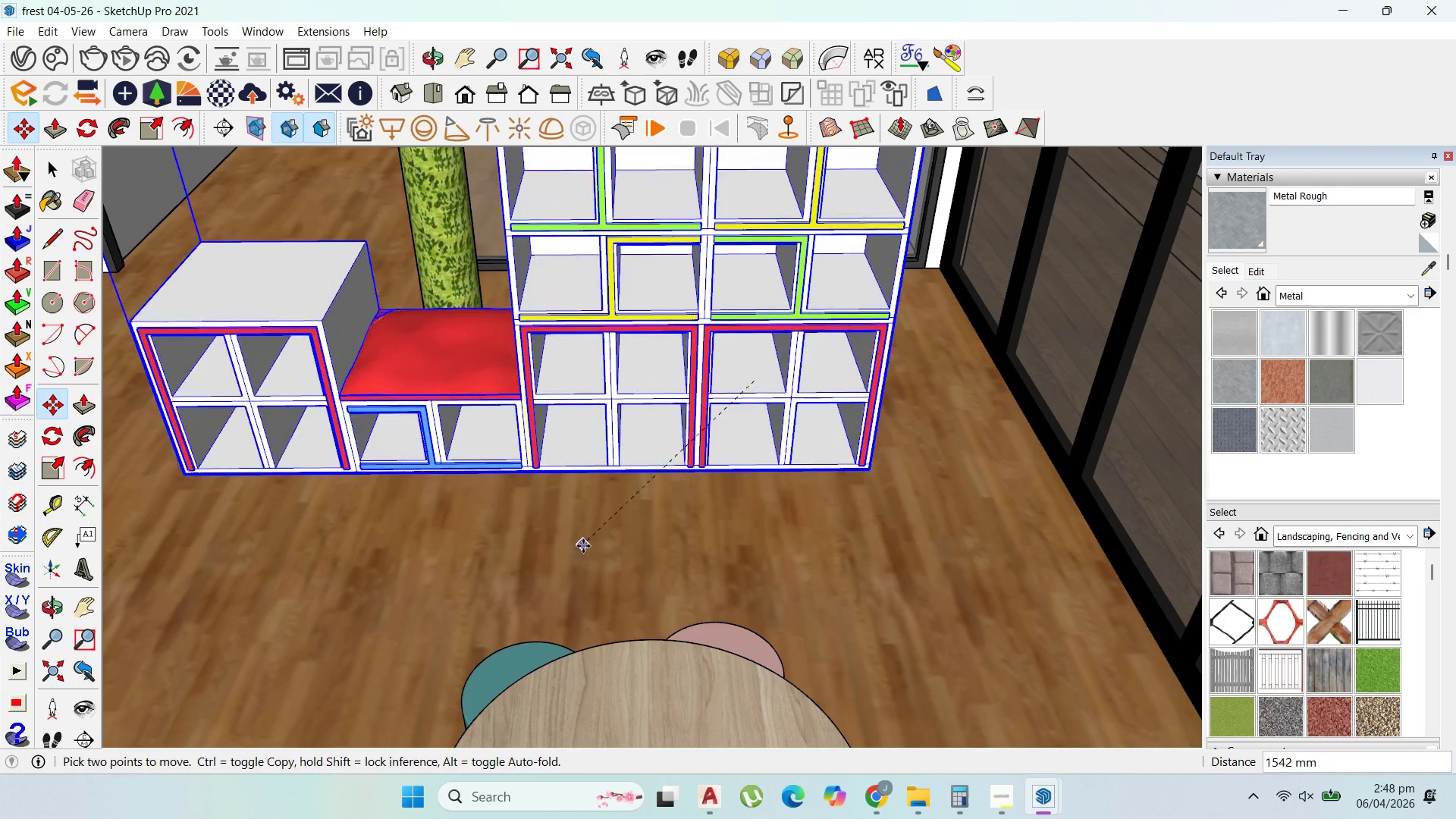 
left_click_drag(start_coordinate=[370, 537], to_coordinate=[385, 534])
 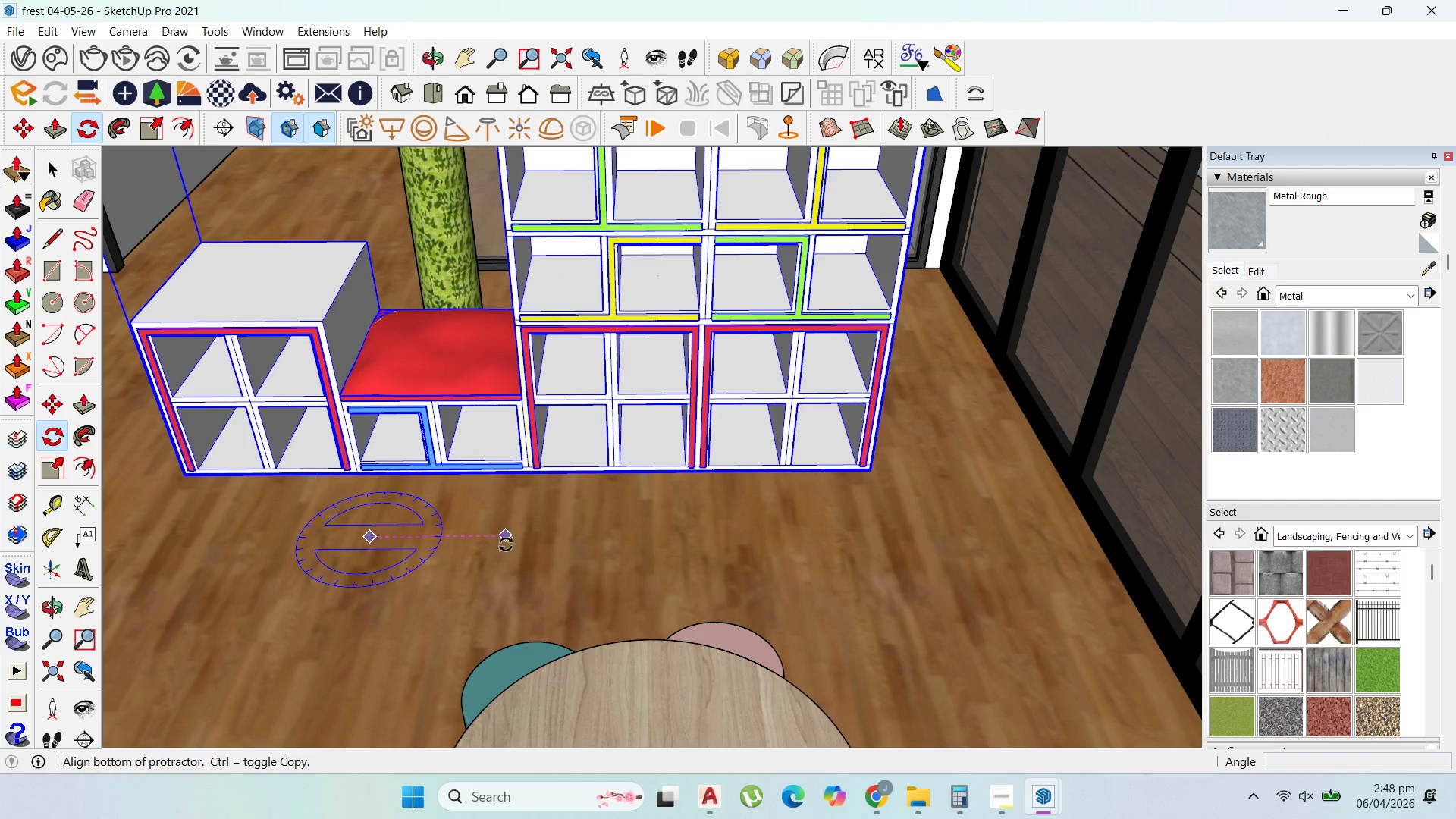 
left_click([506, 544])
 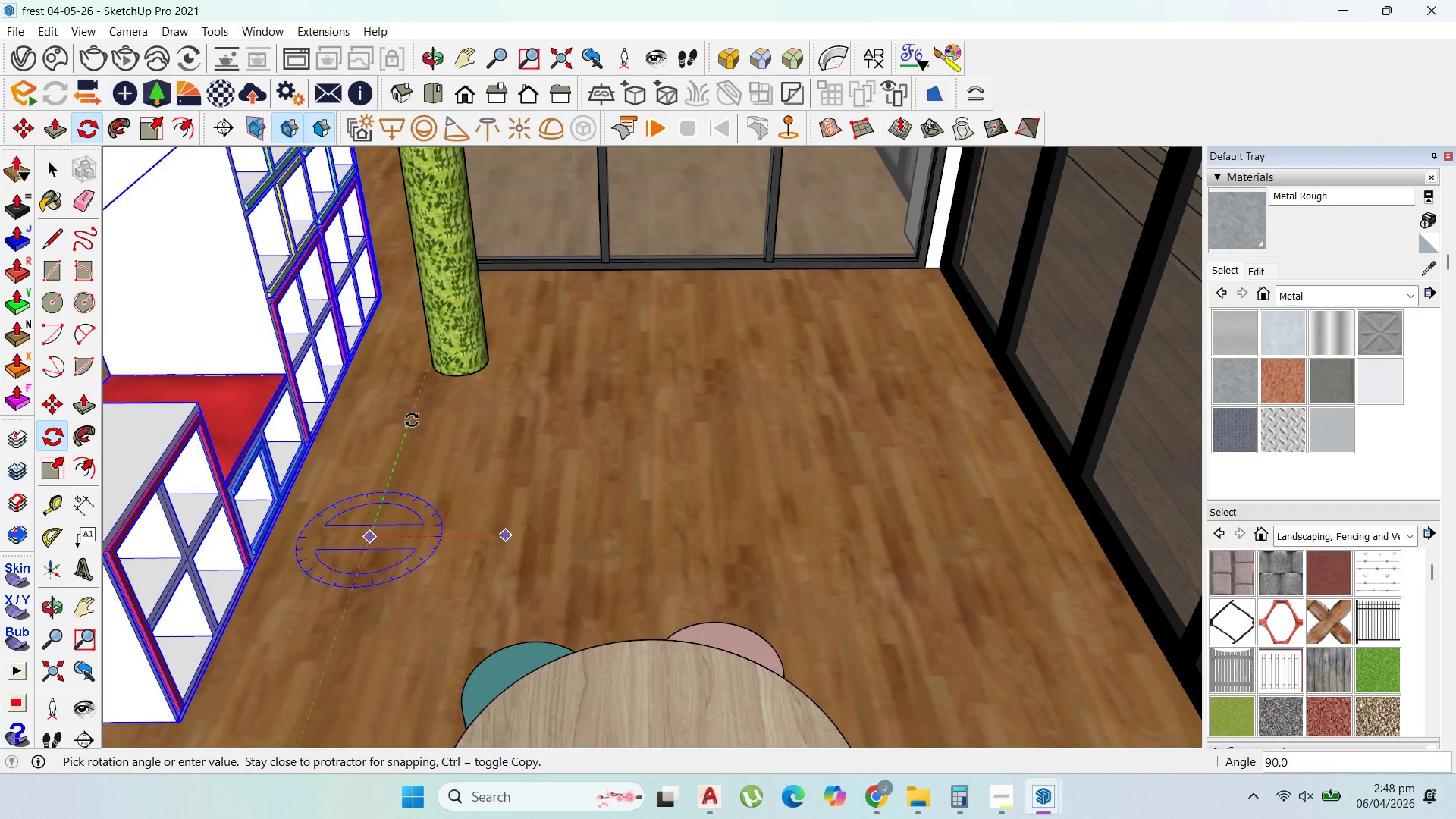 
left_click([412, 420])
 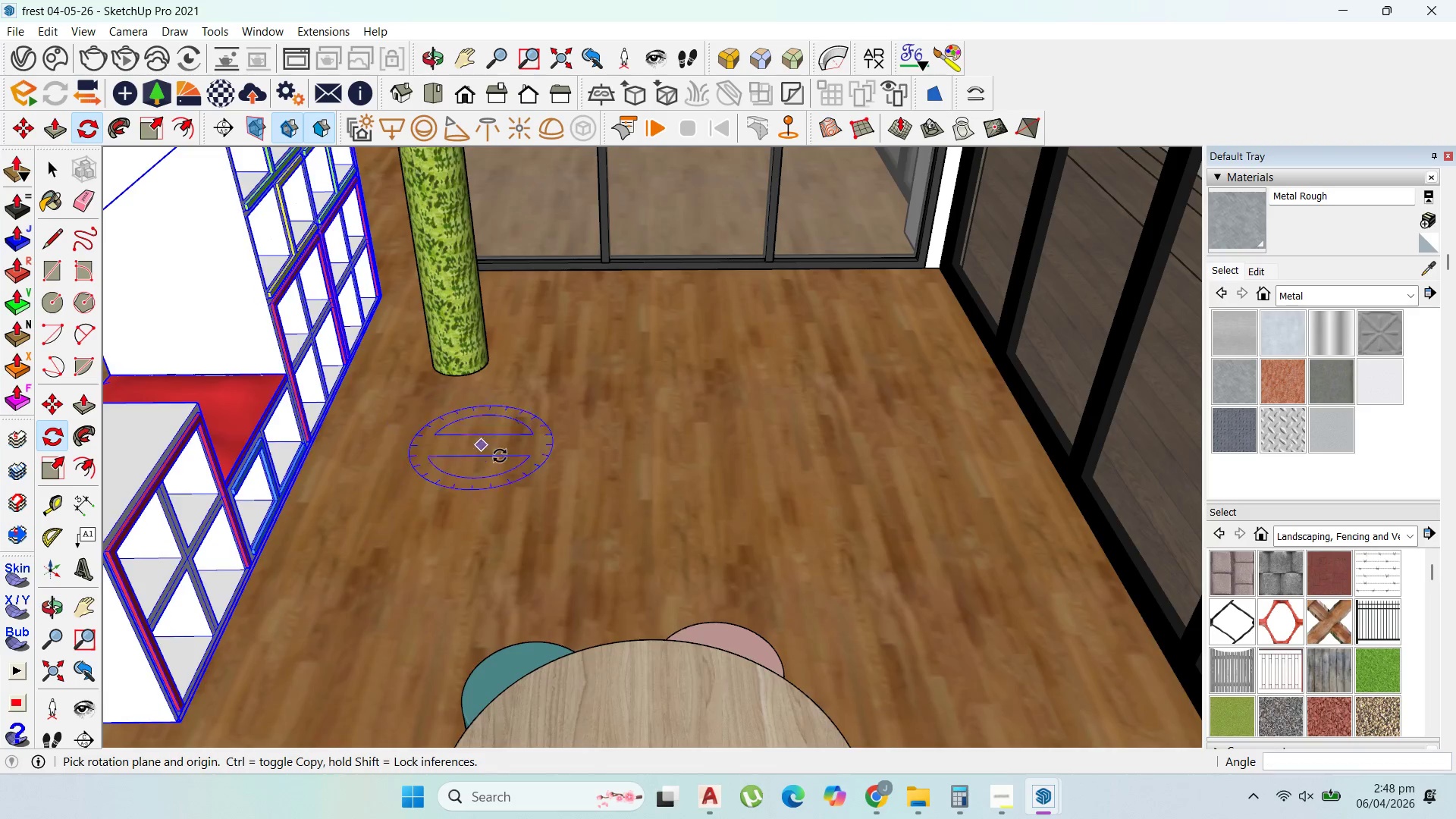 
scroll: coordinate [502, 460], scroll_direction: down, amount: 4.0
 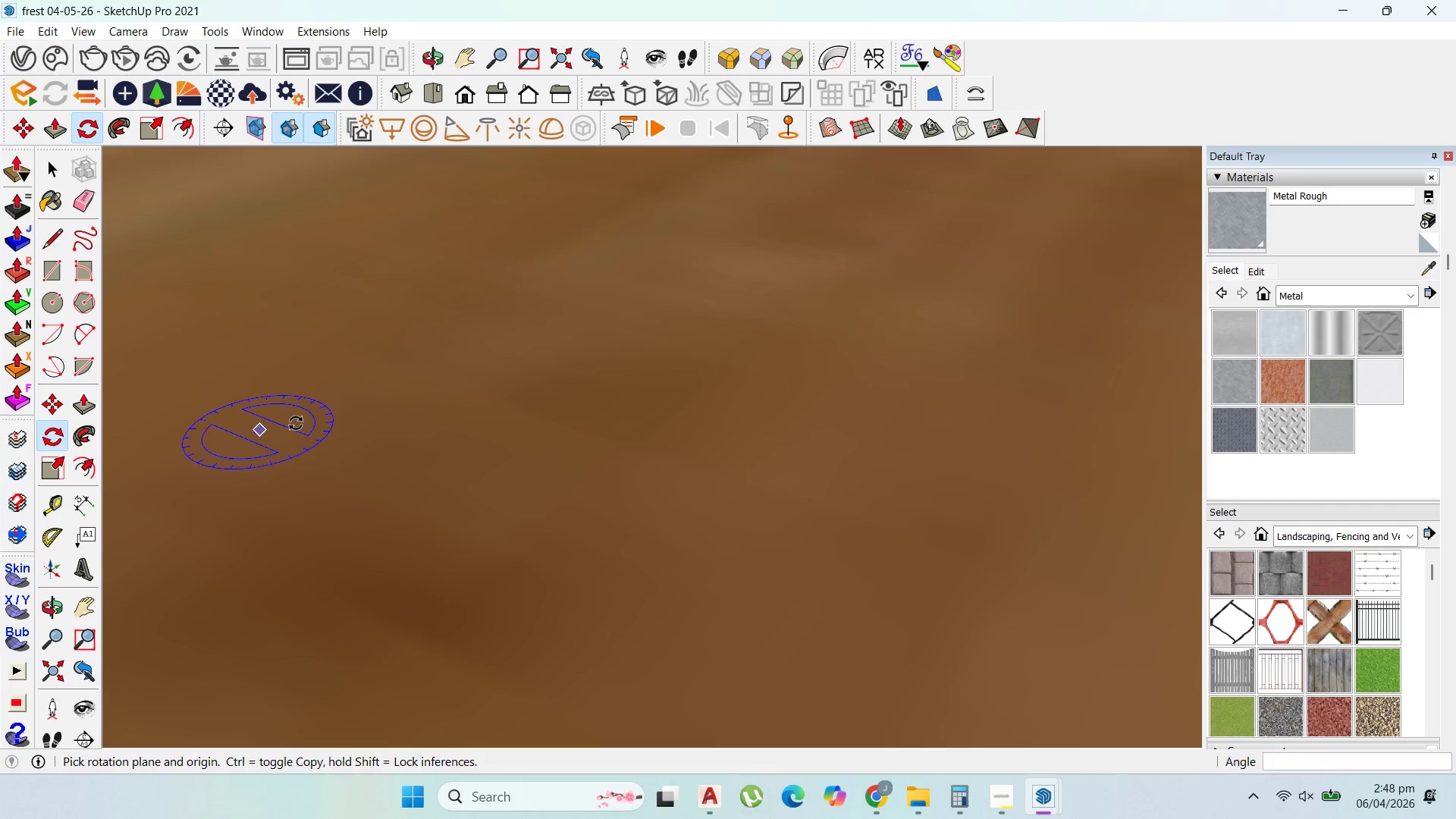 
scroll: coordinate [548, 437], scroll_direction: up, amount: 26.0
 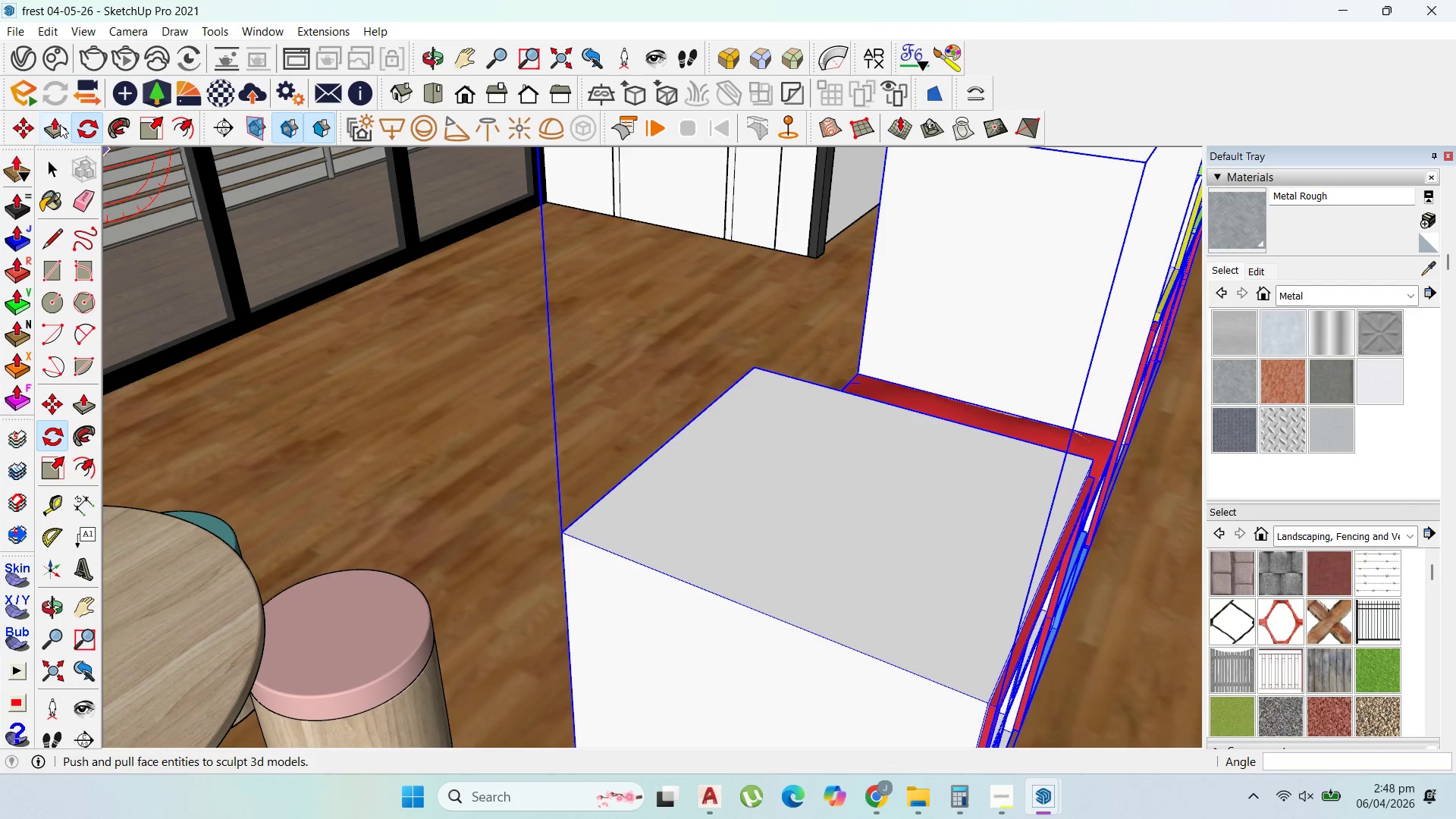 
left_click([23, 127])
 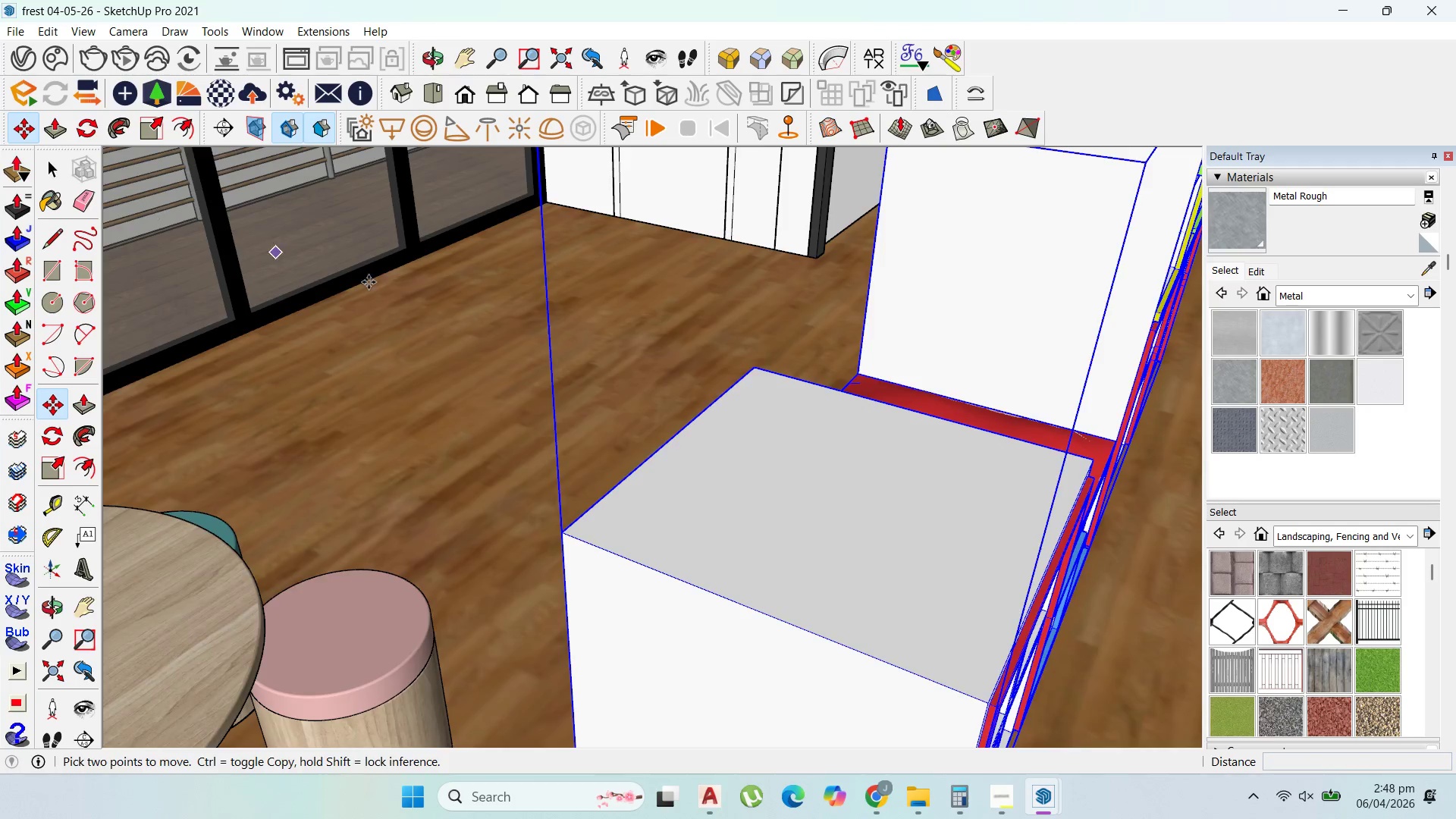 
scroll: coordinate [350, 277], scroll_direction: up, amount: 1.0
 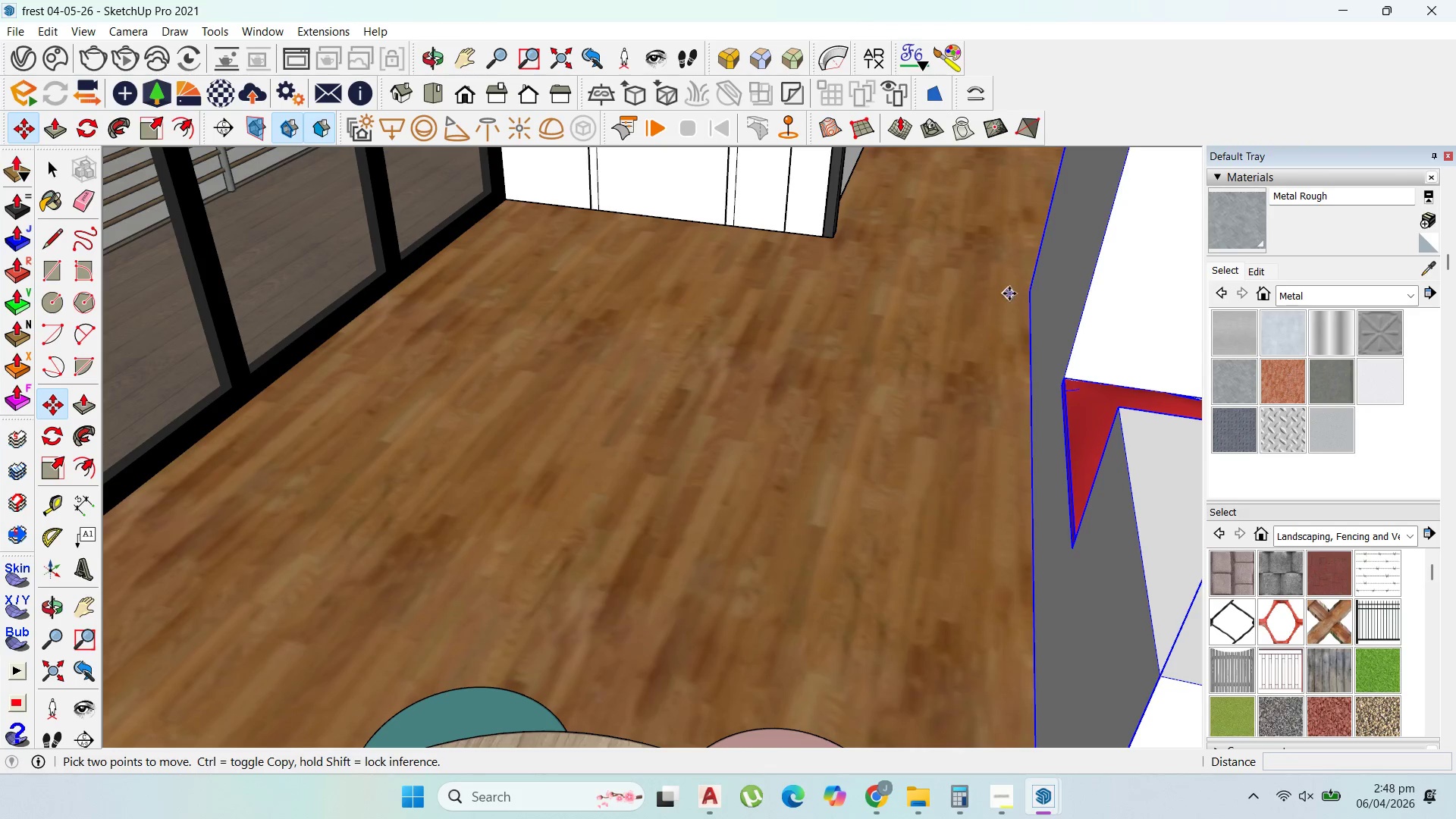 
left_click([1025, 289])
 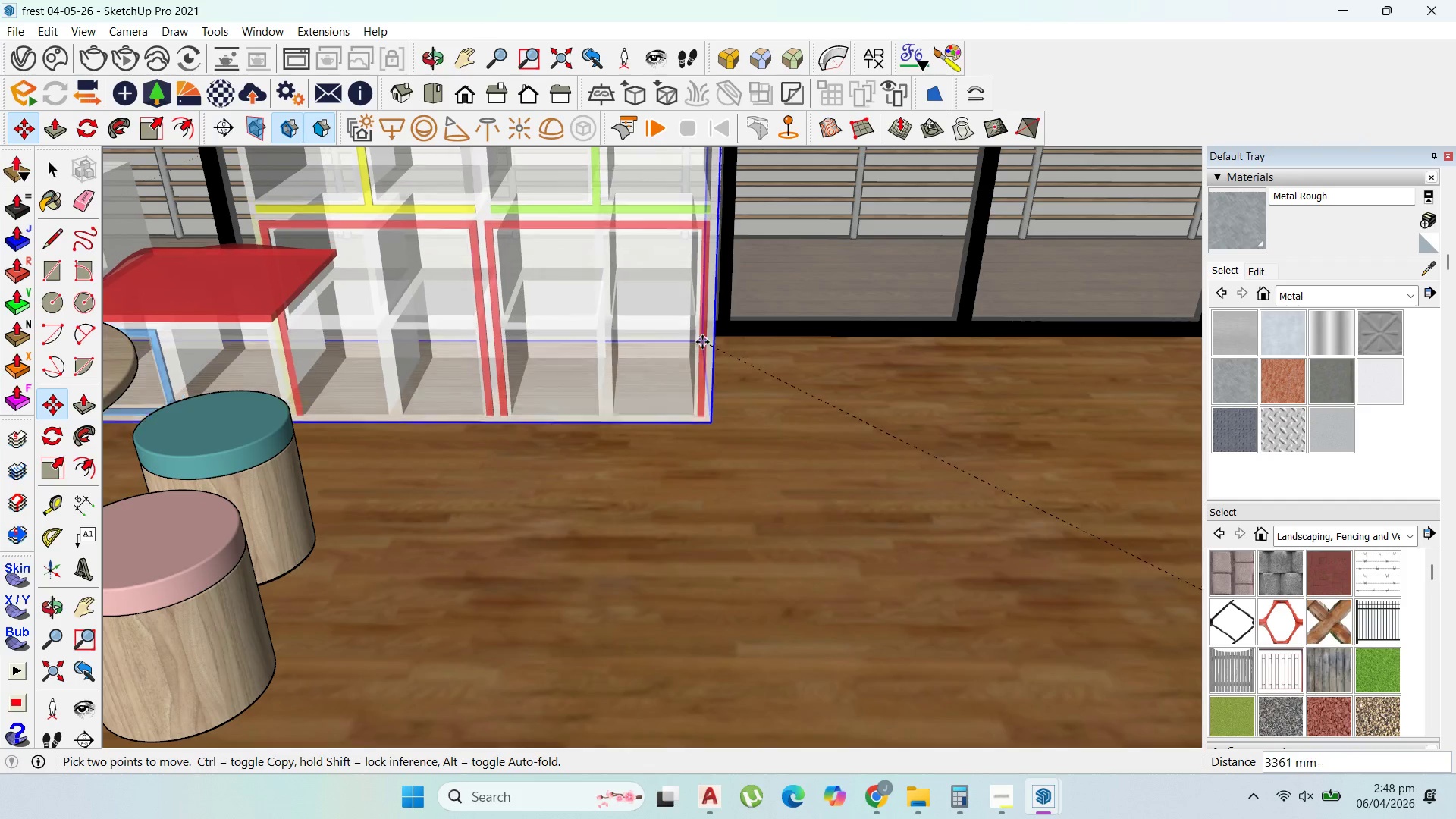 
left_click([702, 344])
 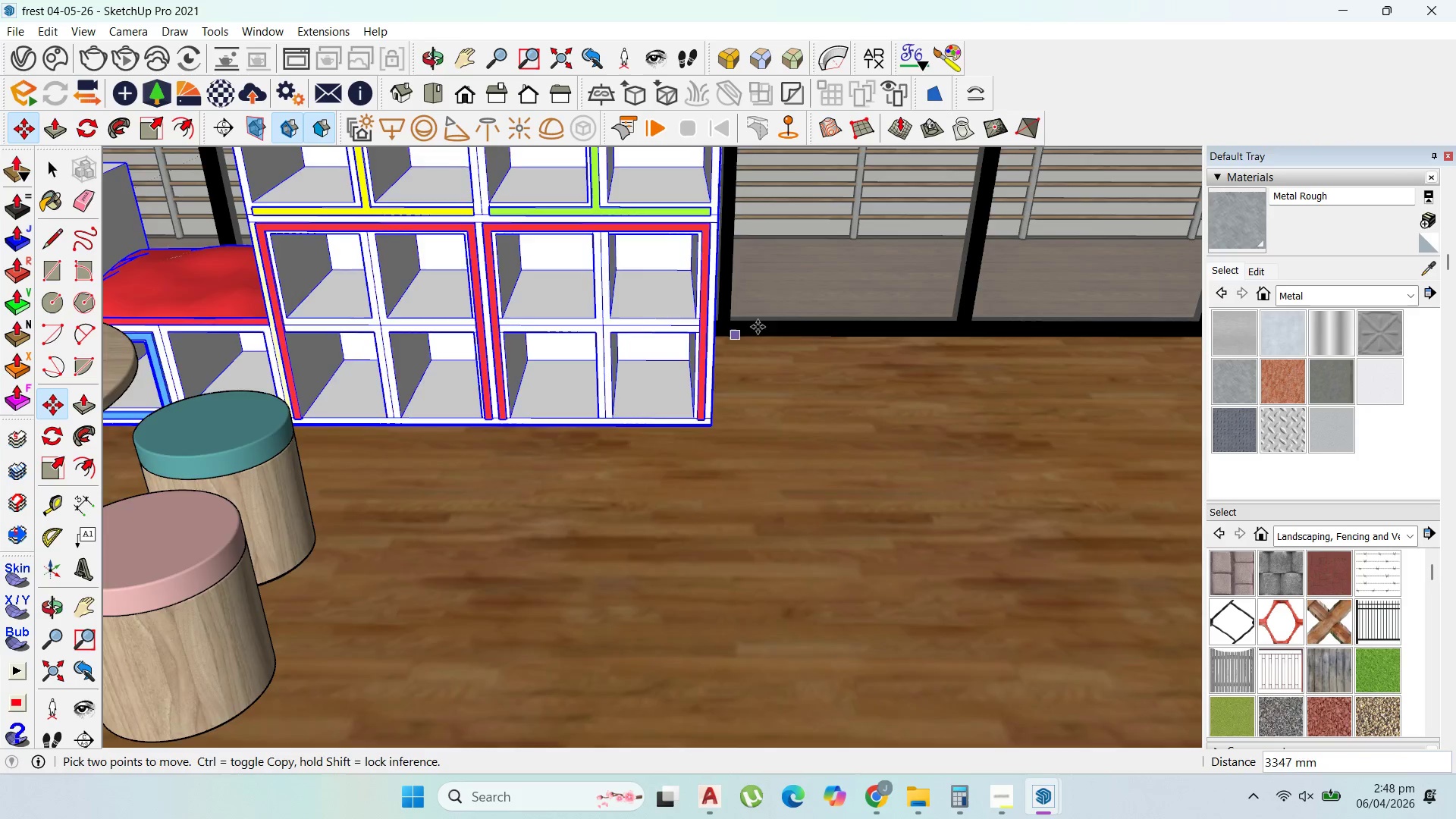 
scroll: coordinate [874, 340], scroll_direction: down, amount: 6.0
 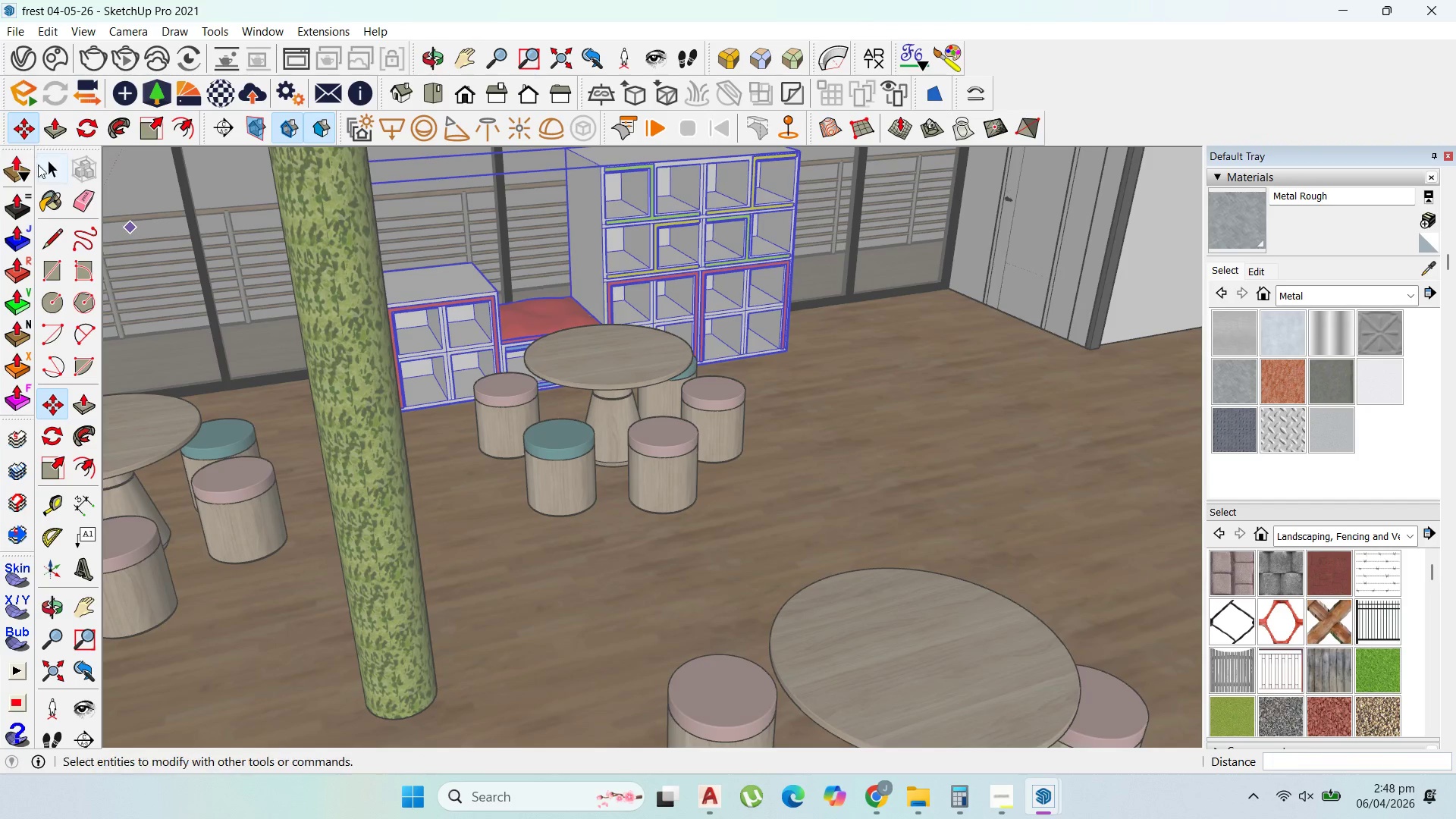 
left_click([44, 171])
 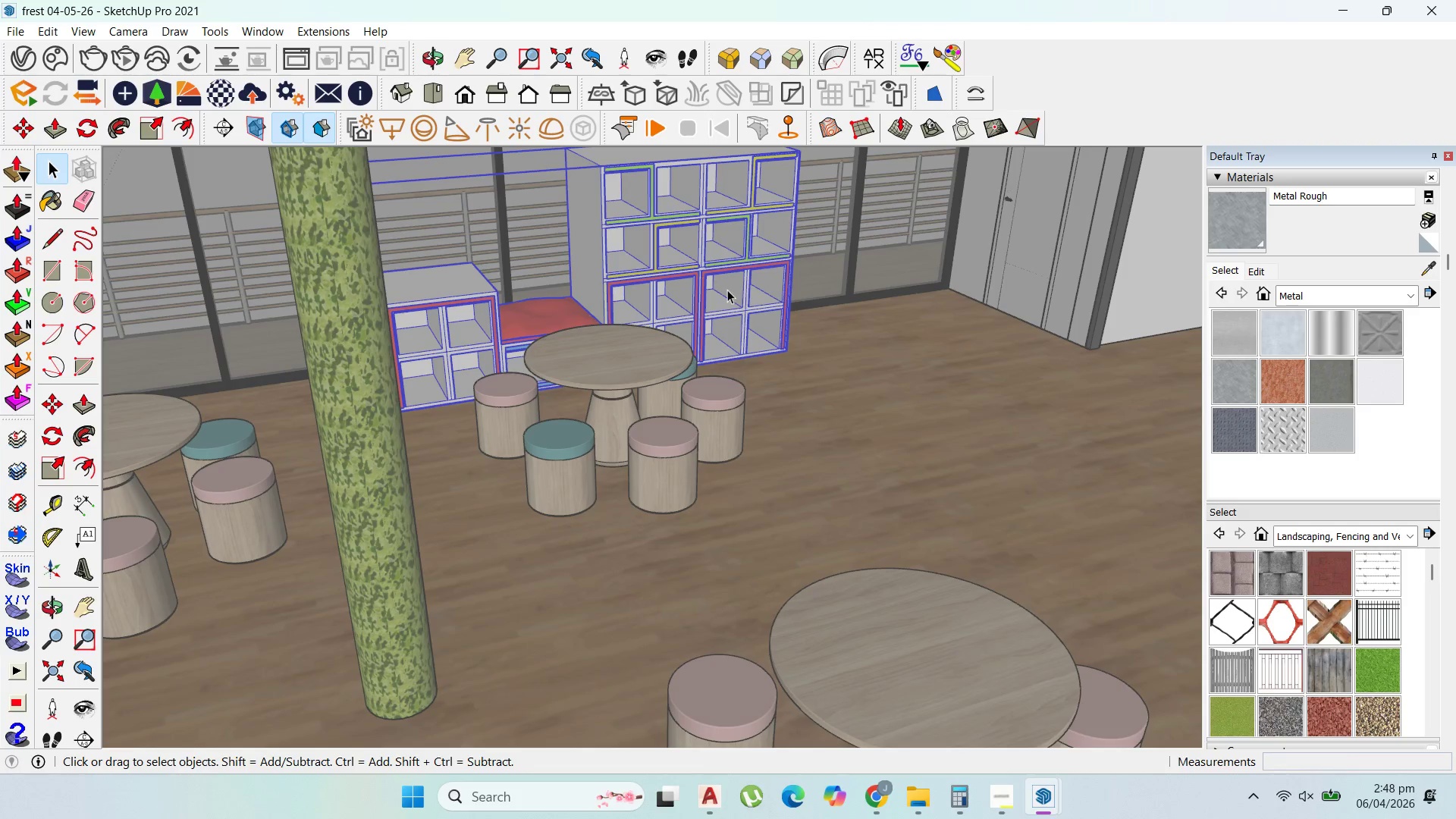 
key(Escape)
 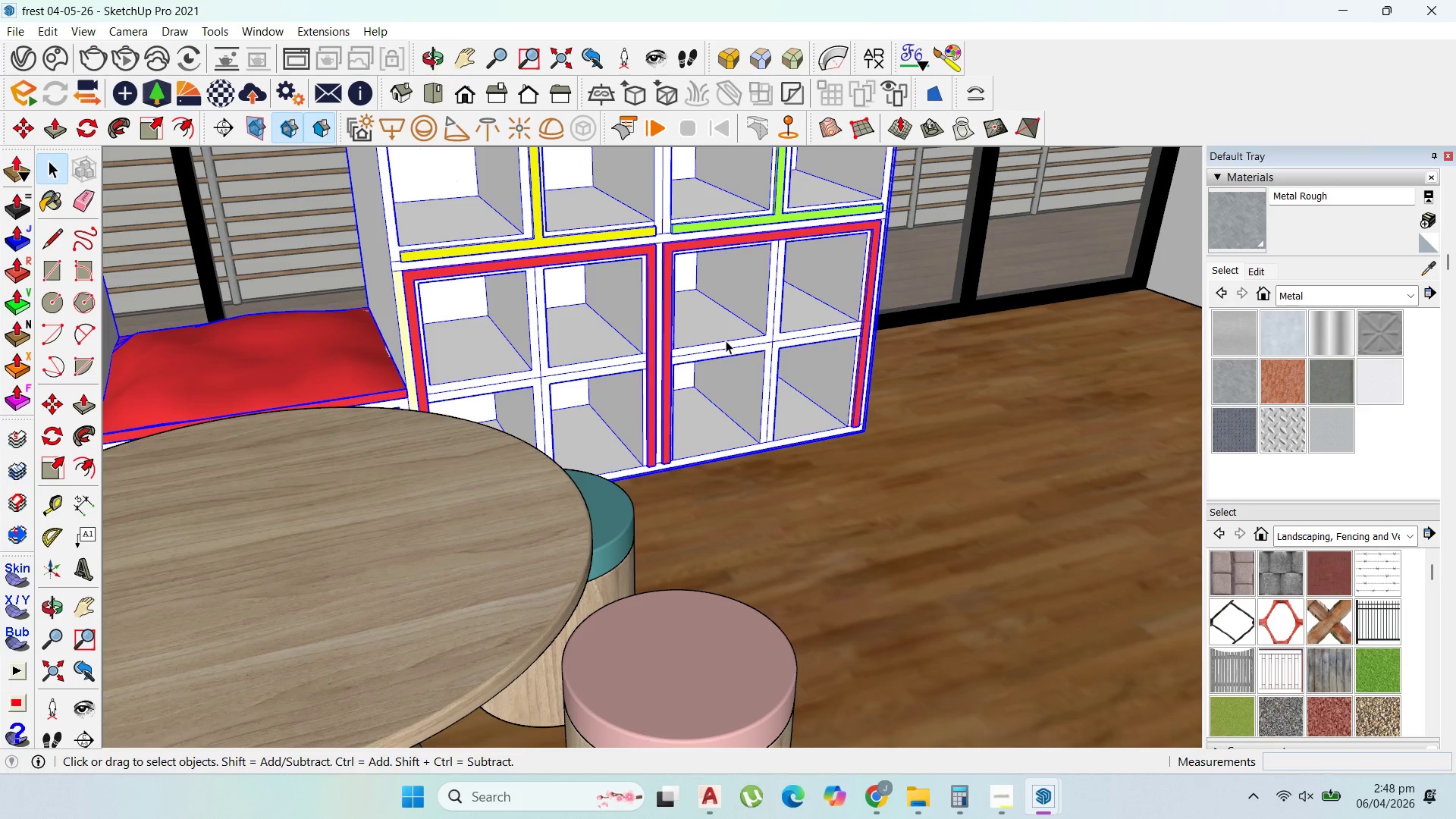 
scroll: coordinate [726, 289], scroll_direction: up, amount: 30.0
 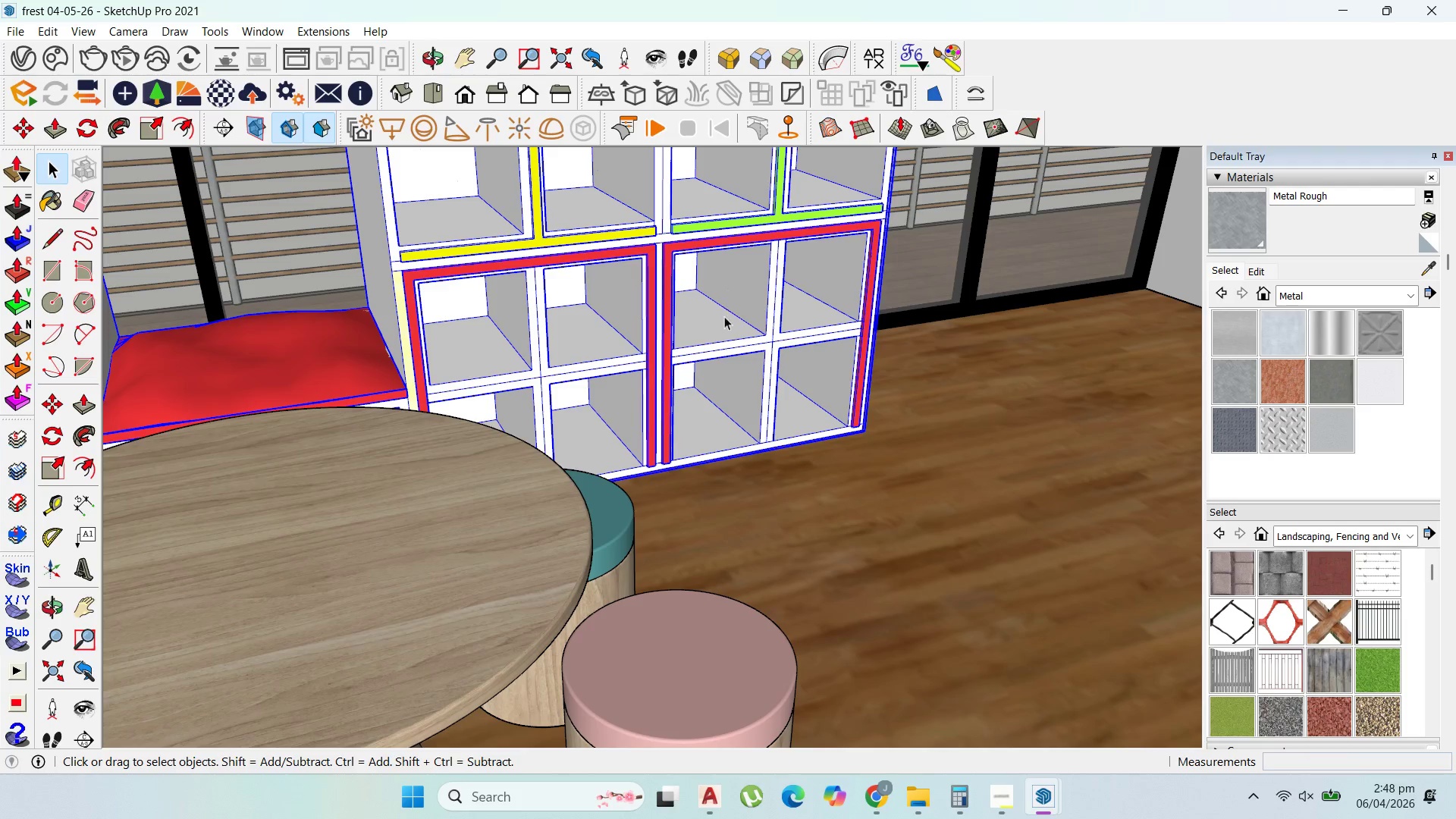 
left_click([726, 340])
 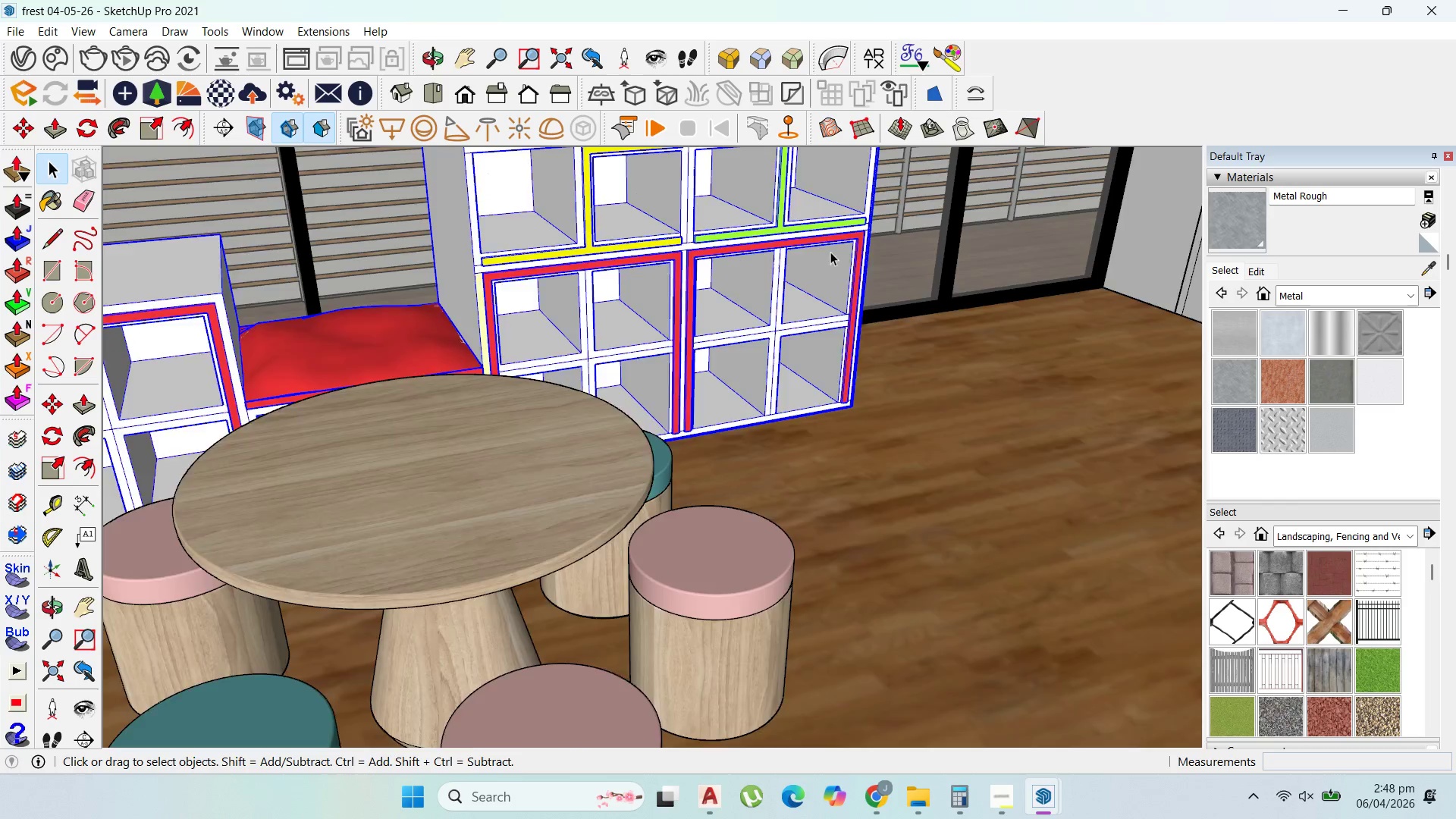 
scroll: coordinate [659, 335], scroll_direction: down, amount: 38.0
 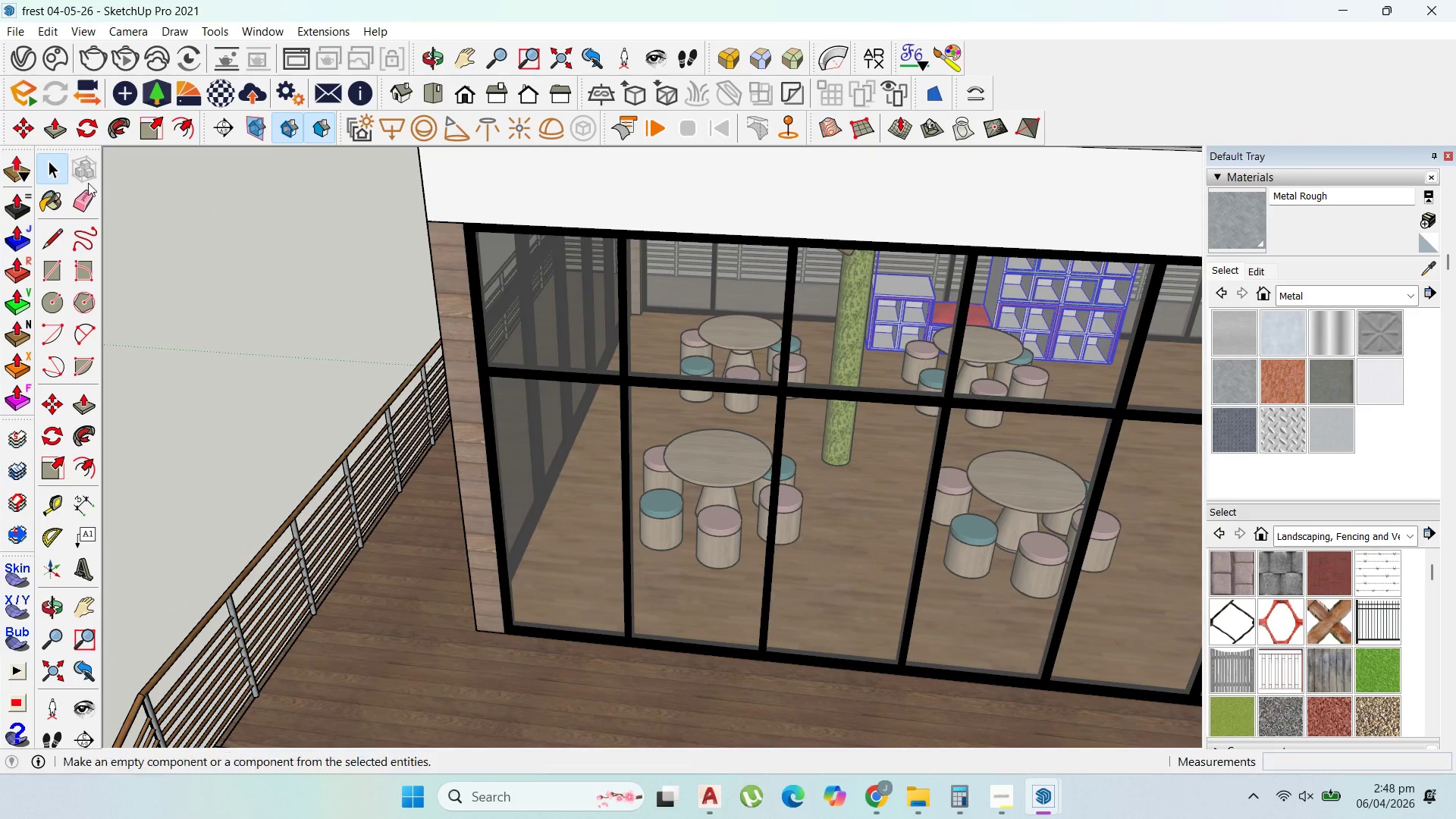 
scroll: coordinate [773, 445], scroll_direction: up, amount: 64.0
 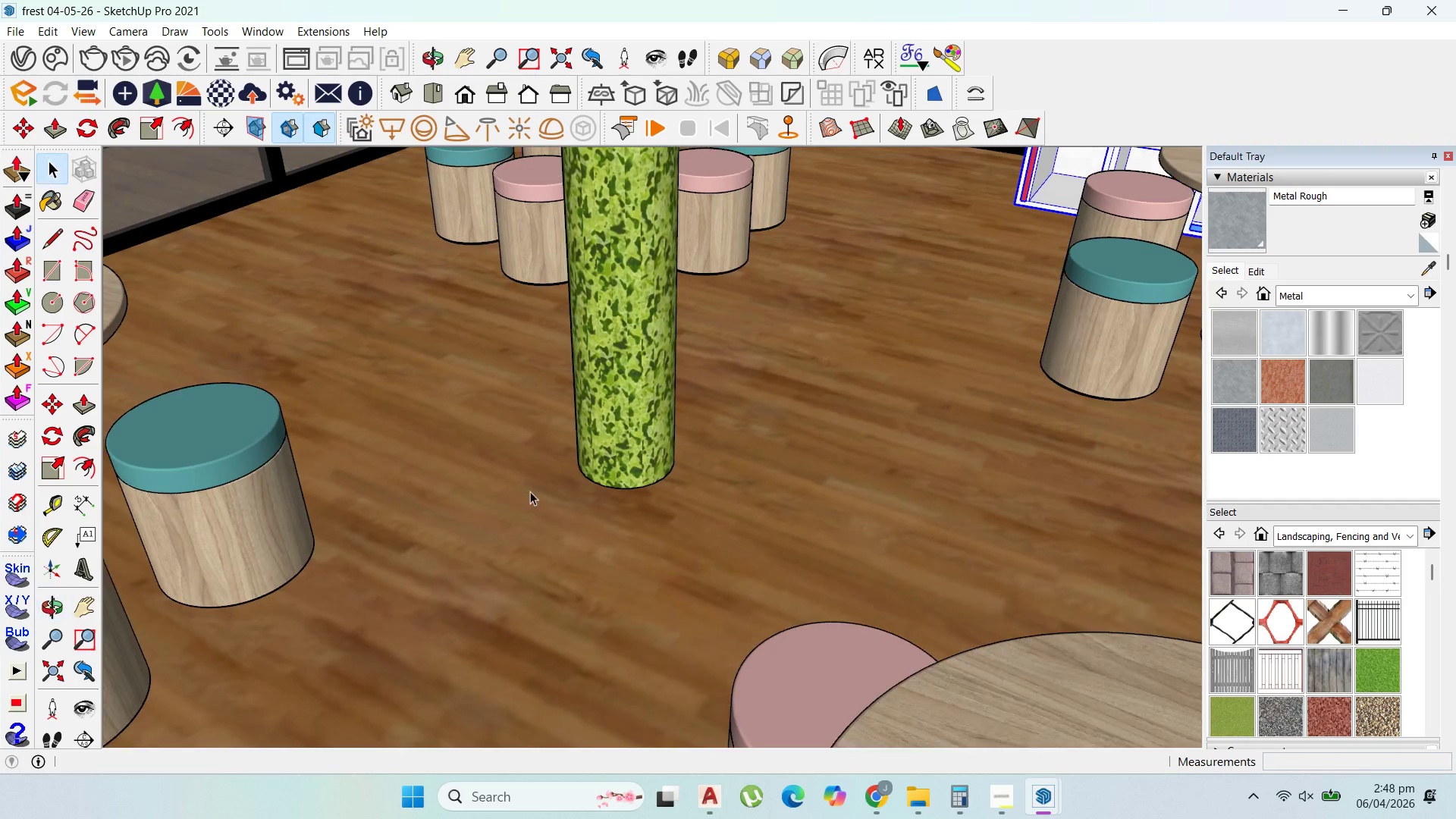 
scroll: coordinate [664, 441], scroll_direction: down, amount: 5.0
 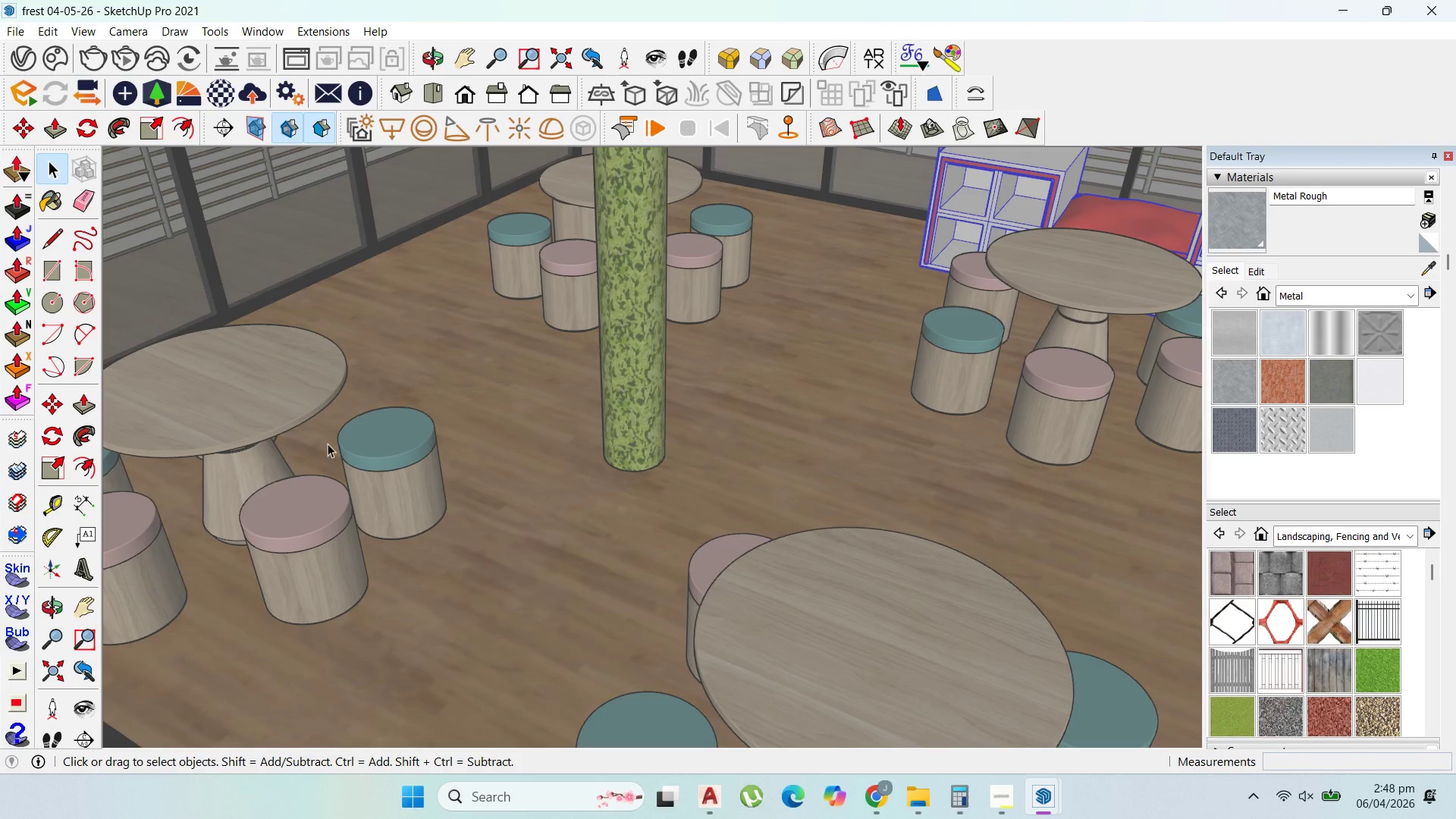 
left_click([389, 466])
 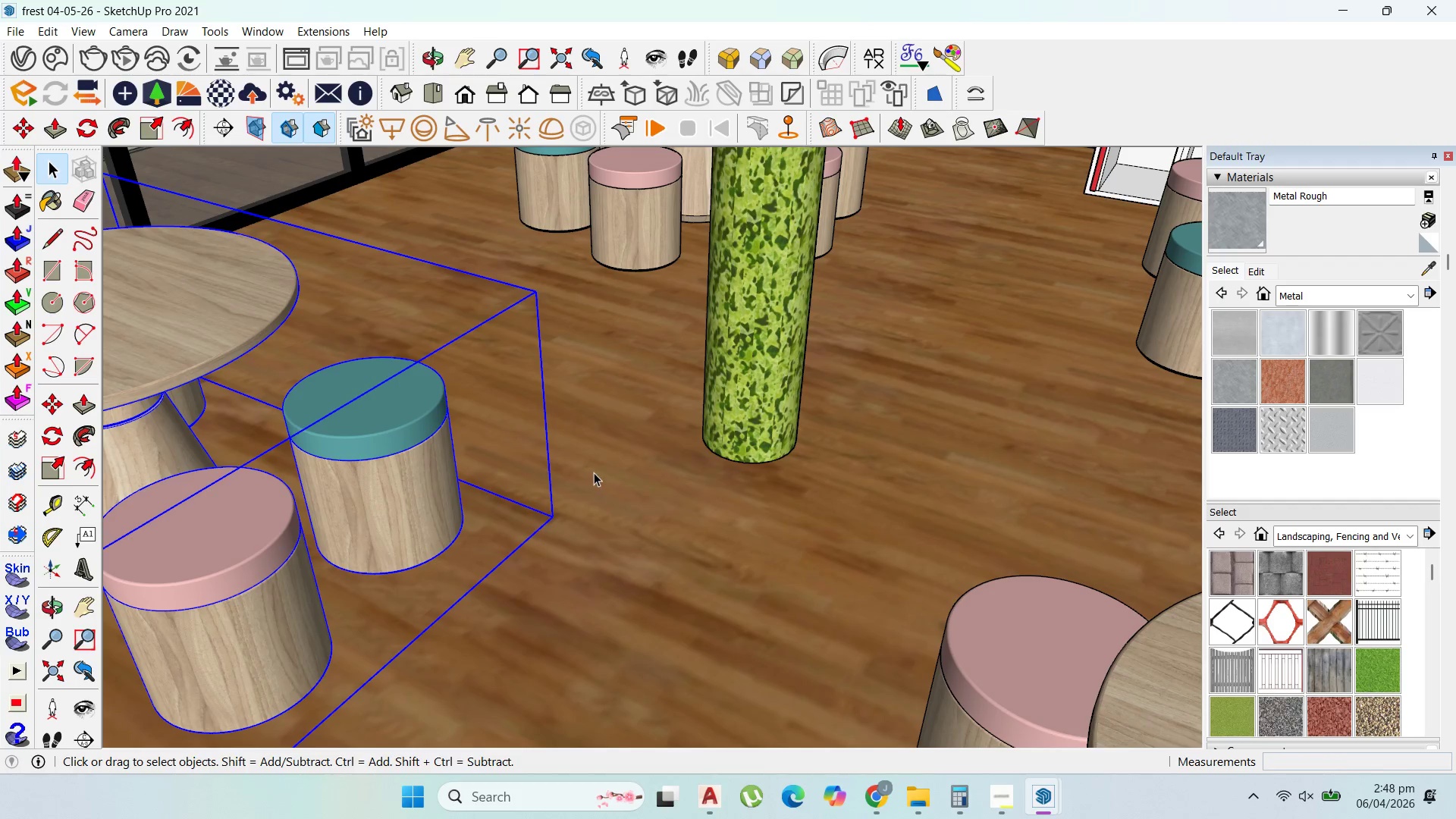 
scroll: coordinate [404, 471], scroll_direction: up, amount: 14.0
 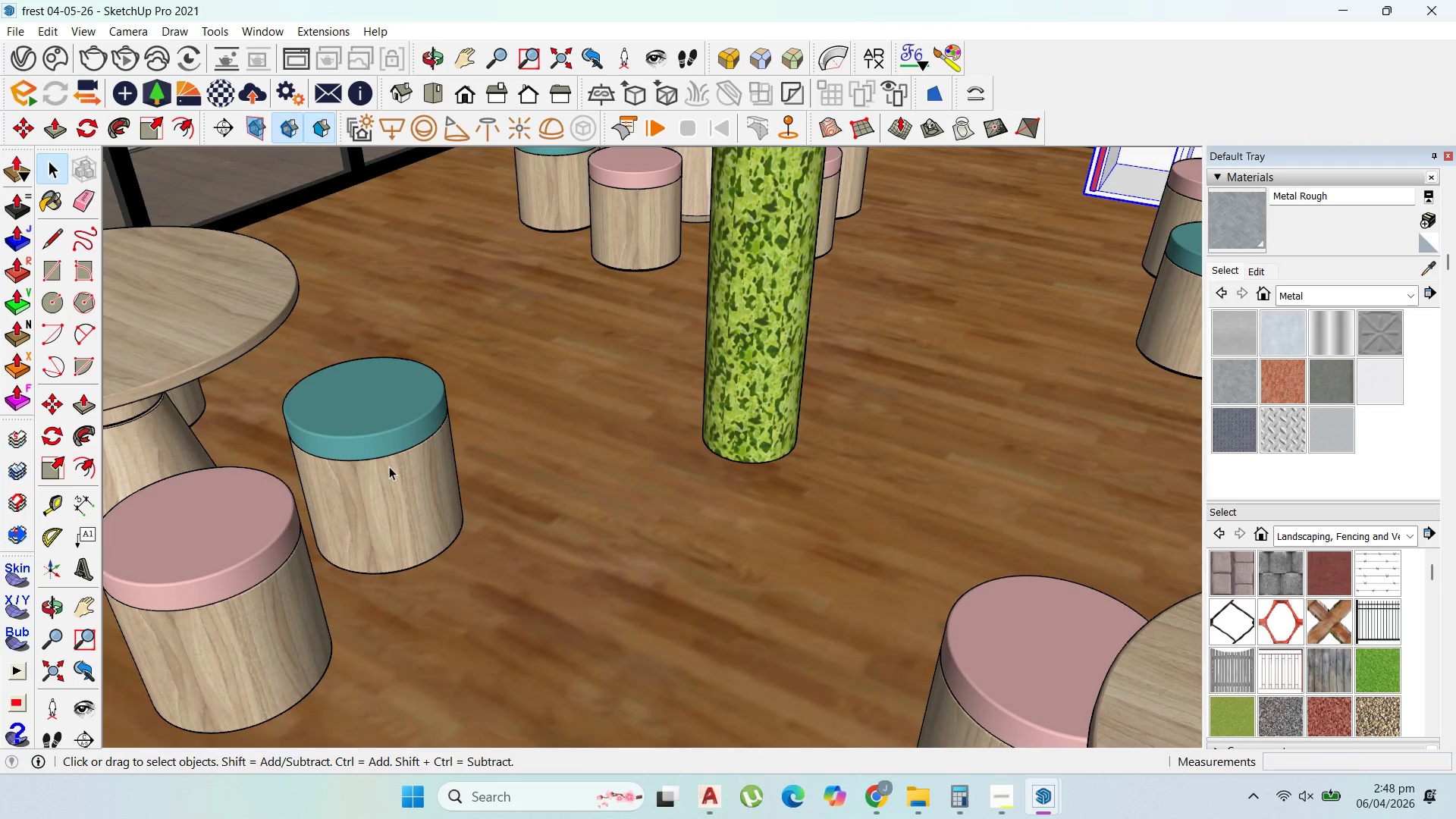 
key(M)
 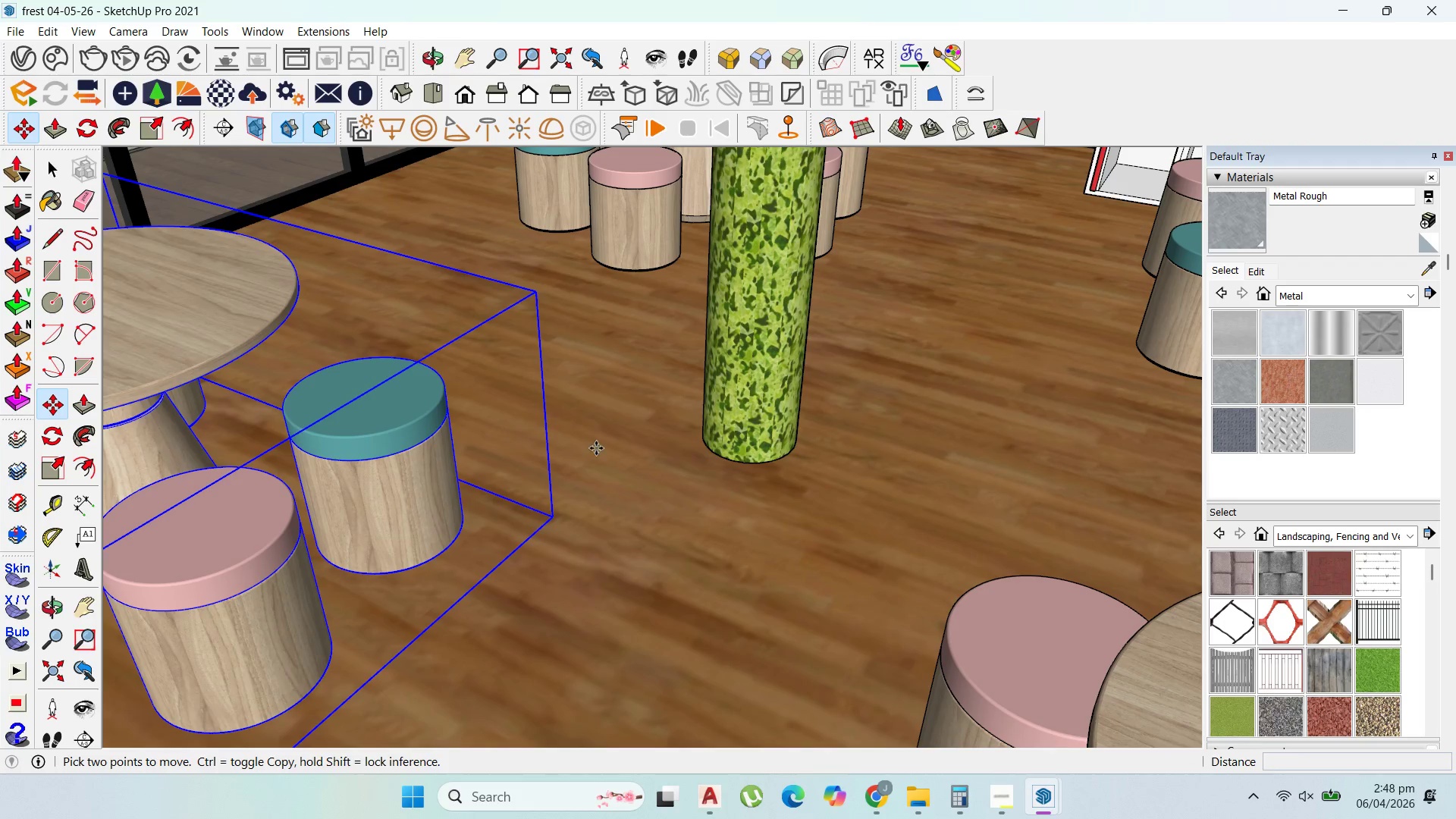 
left_click([596, 448])
 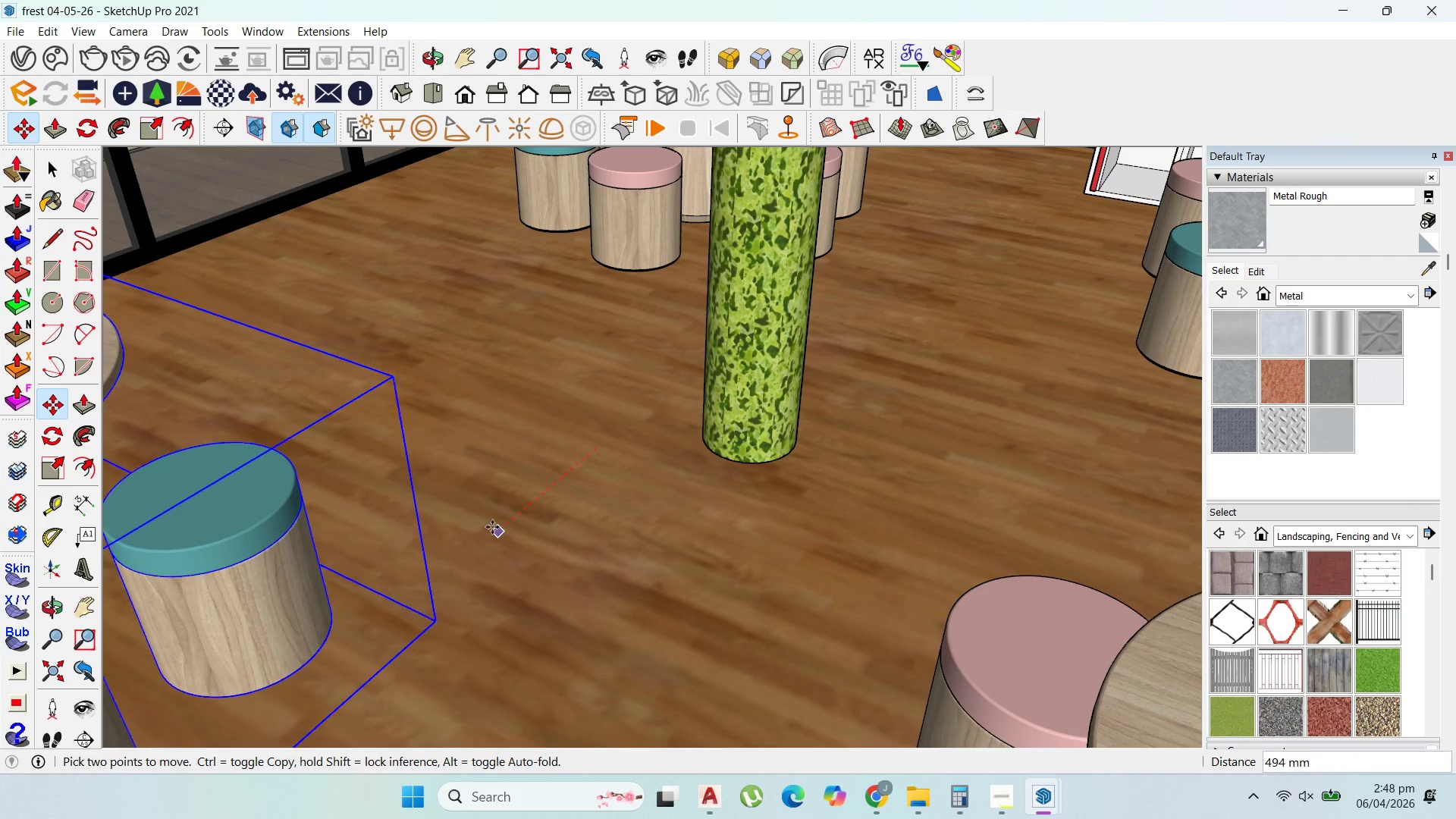 
left_click([491, 528])
 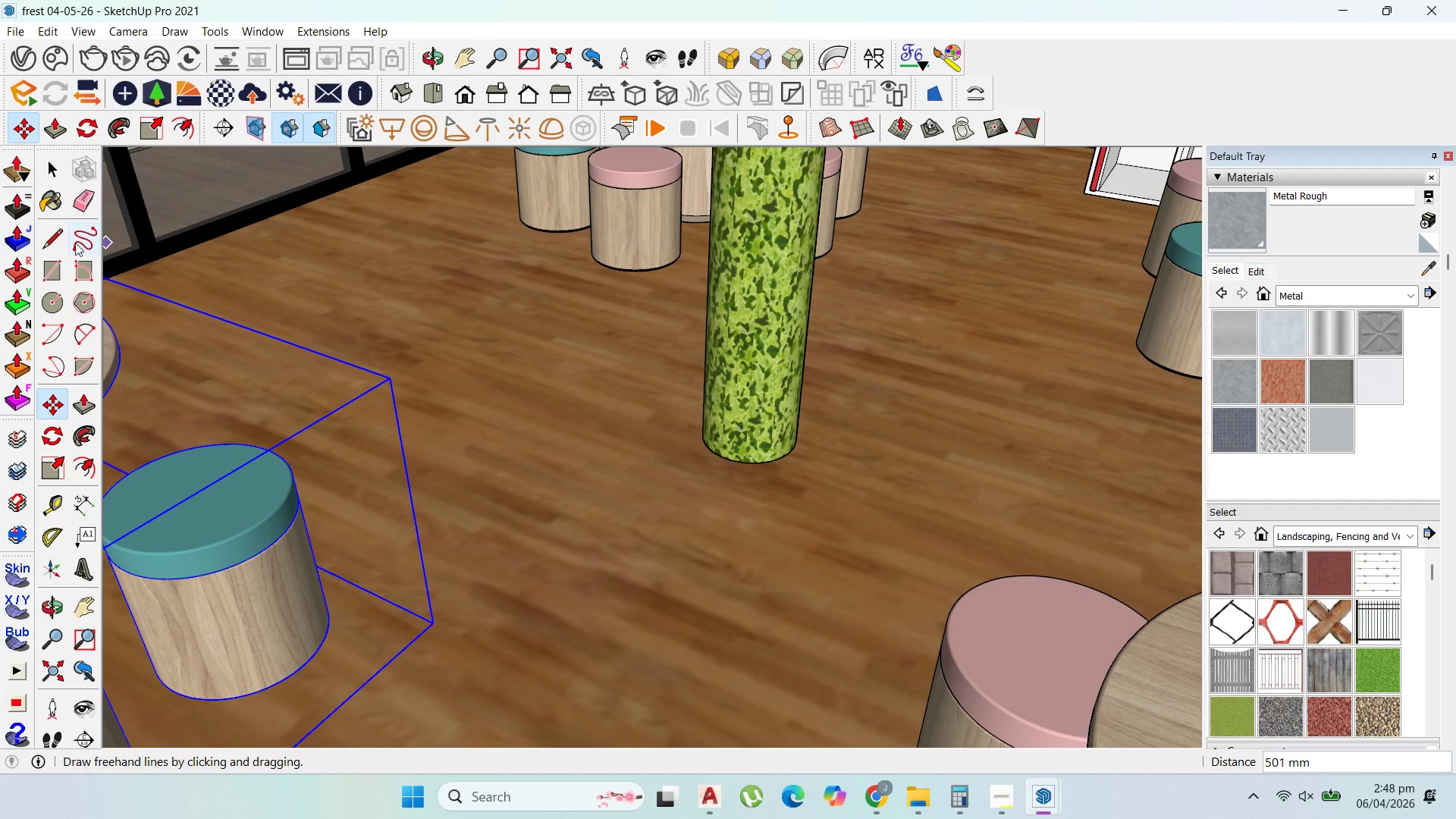 
key(Escape)
 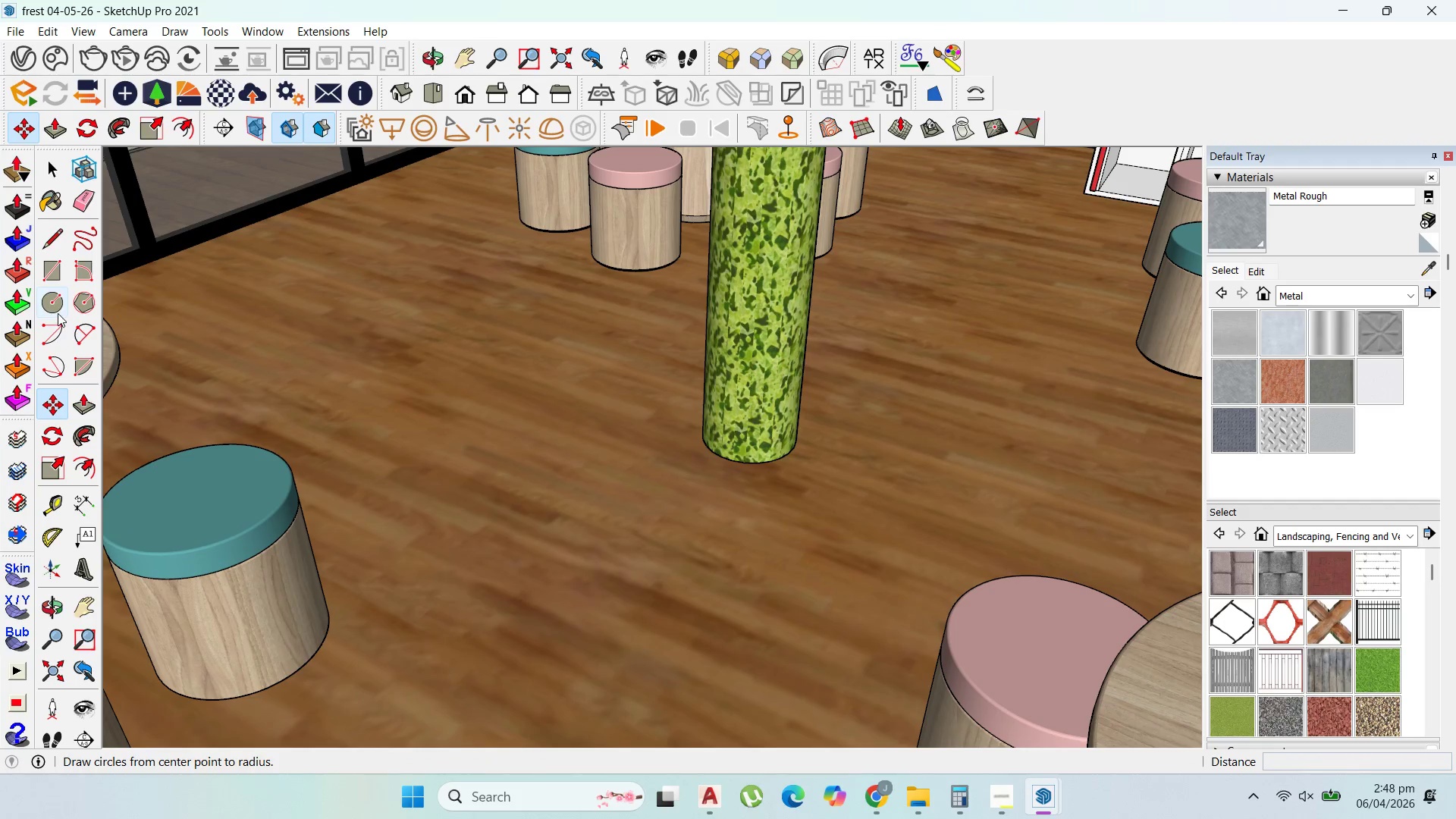 
left_click([56, 306])
 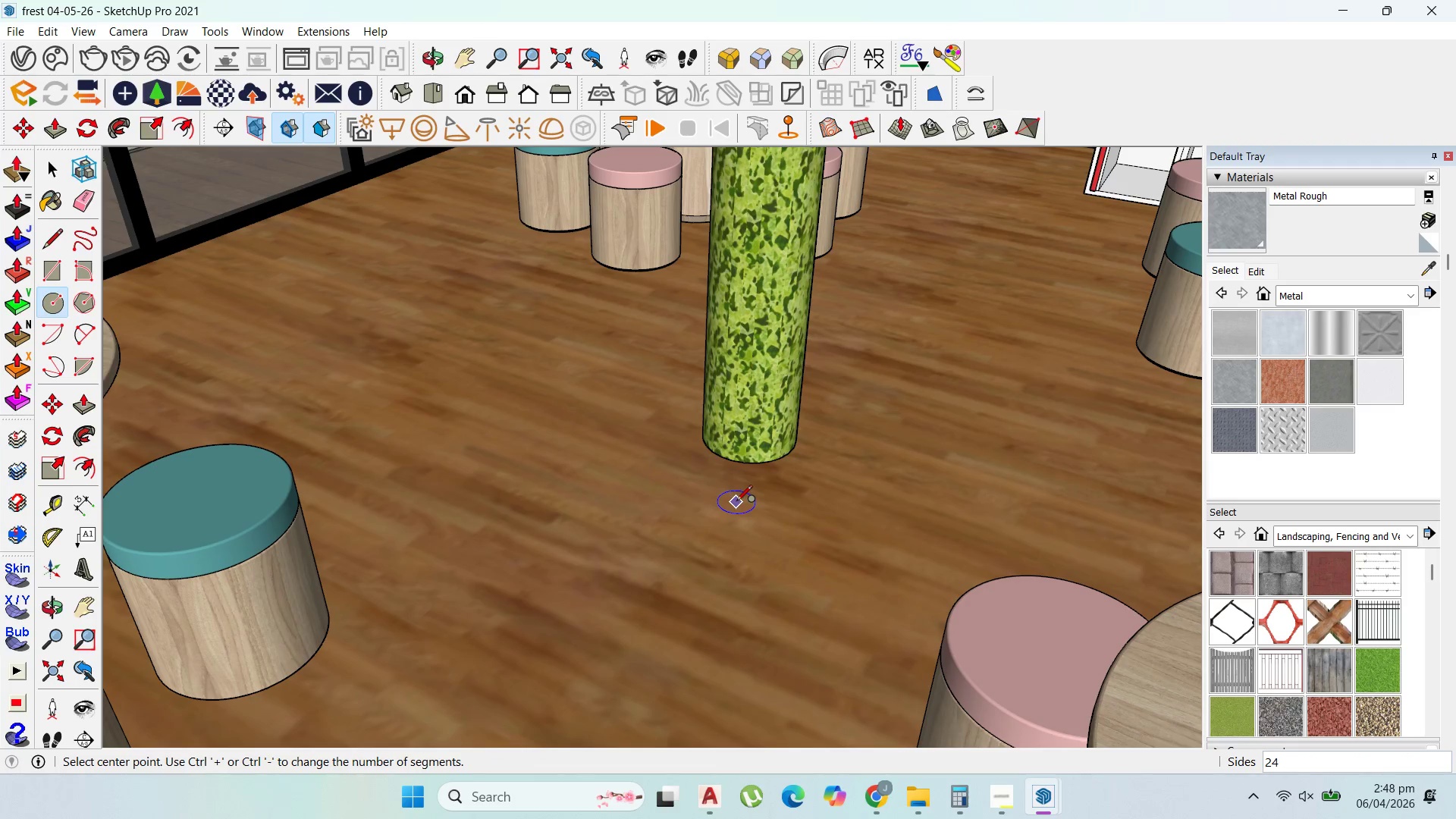 
left_click_drag(start_coordinate=[736, 502], to_coordinate=[746, 508])
 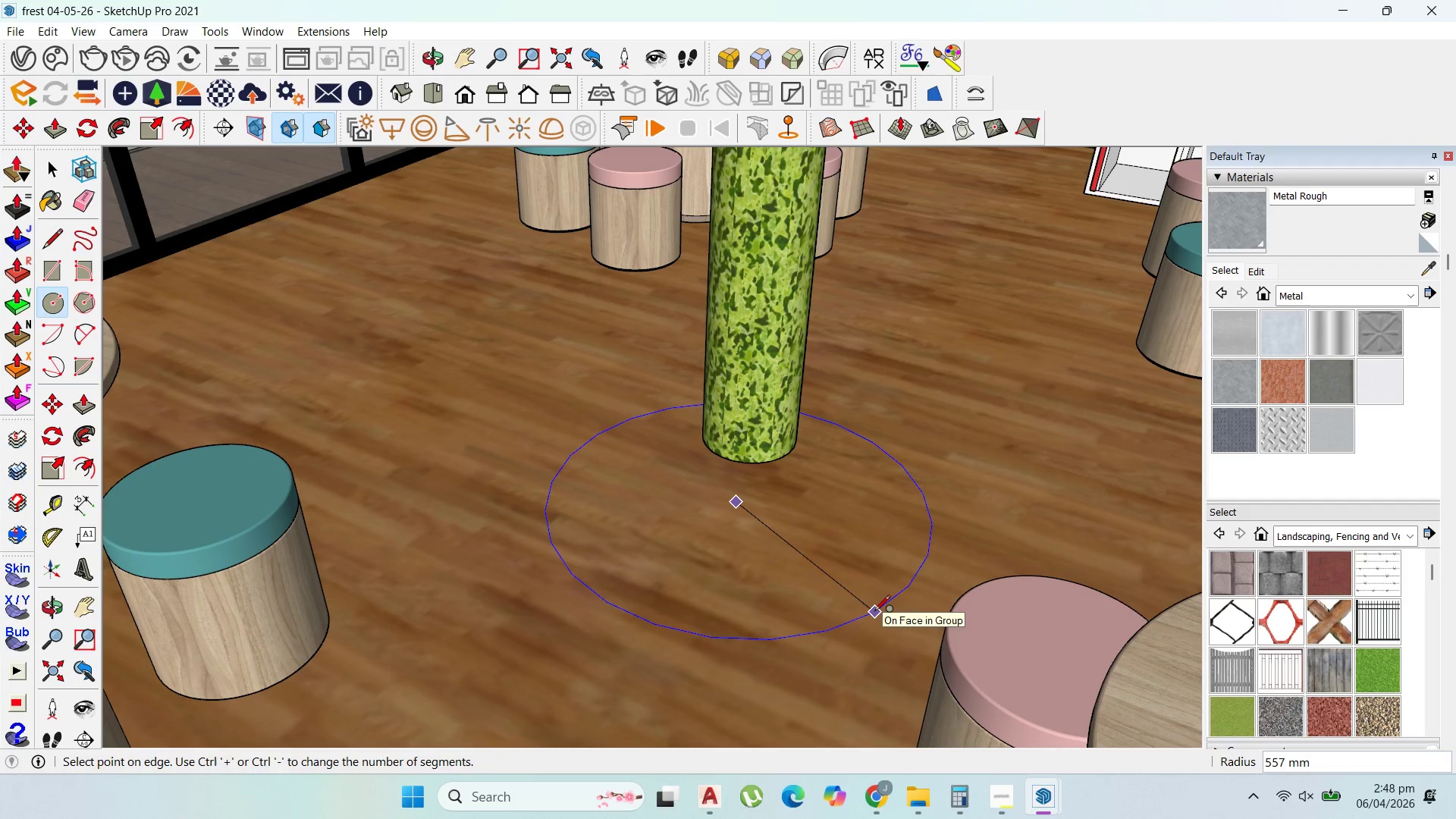 
key(Escape)
 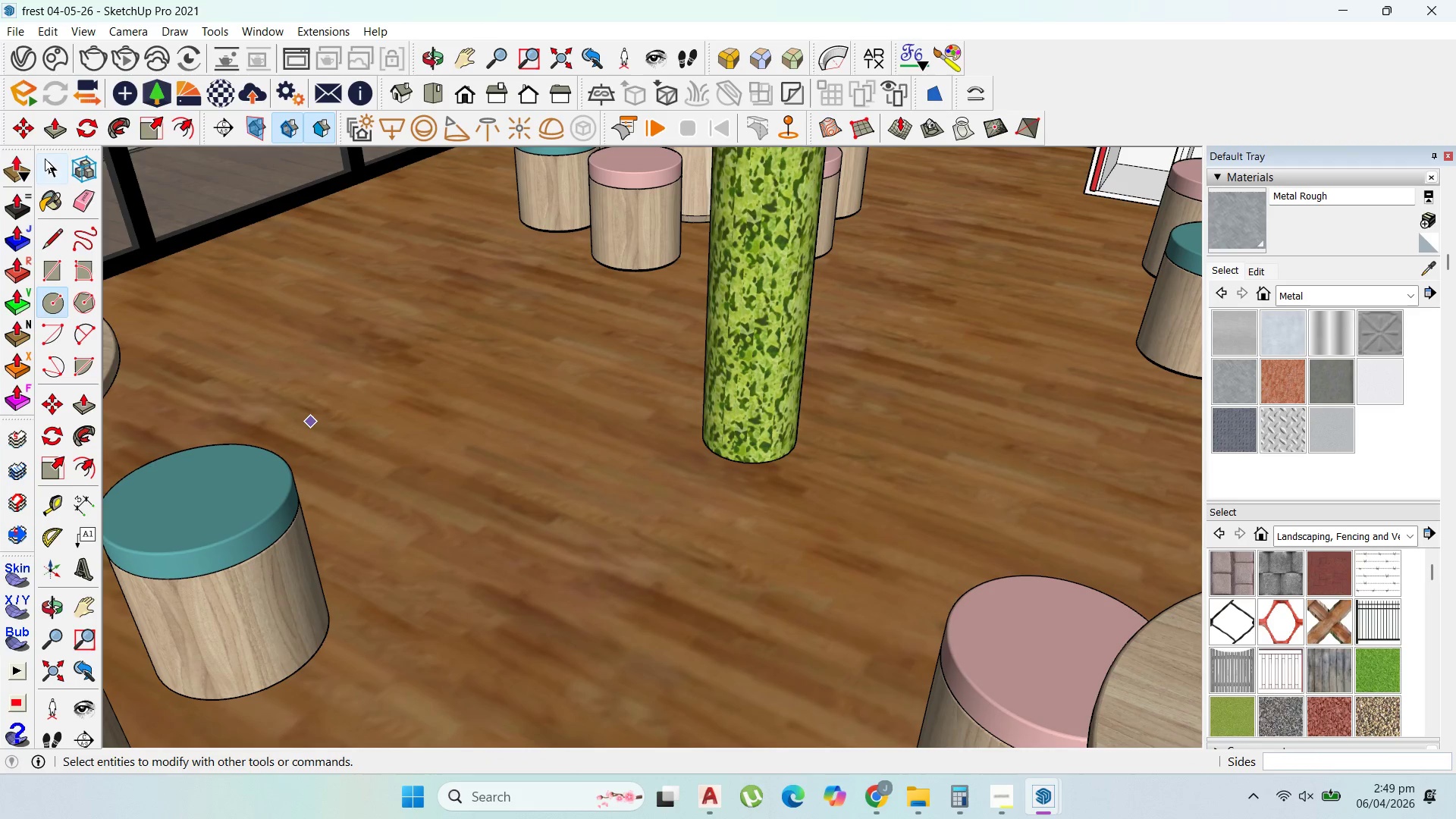 
left_click([45, 163])
 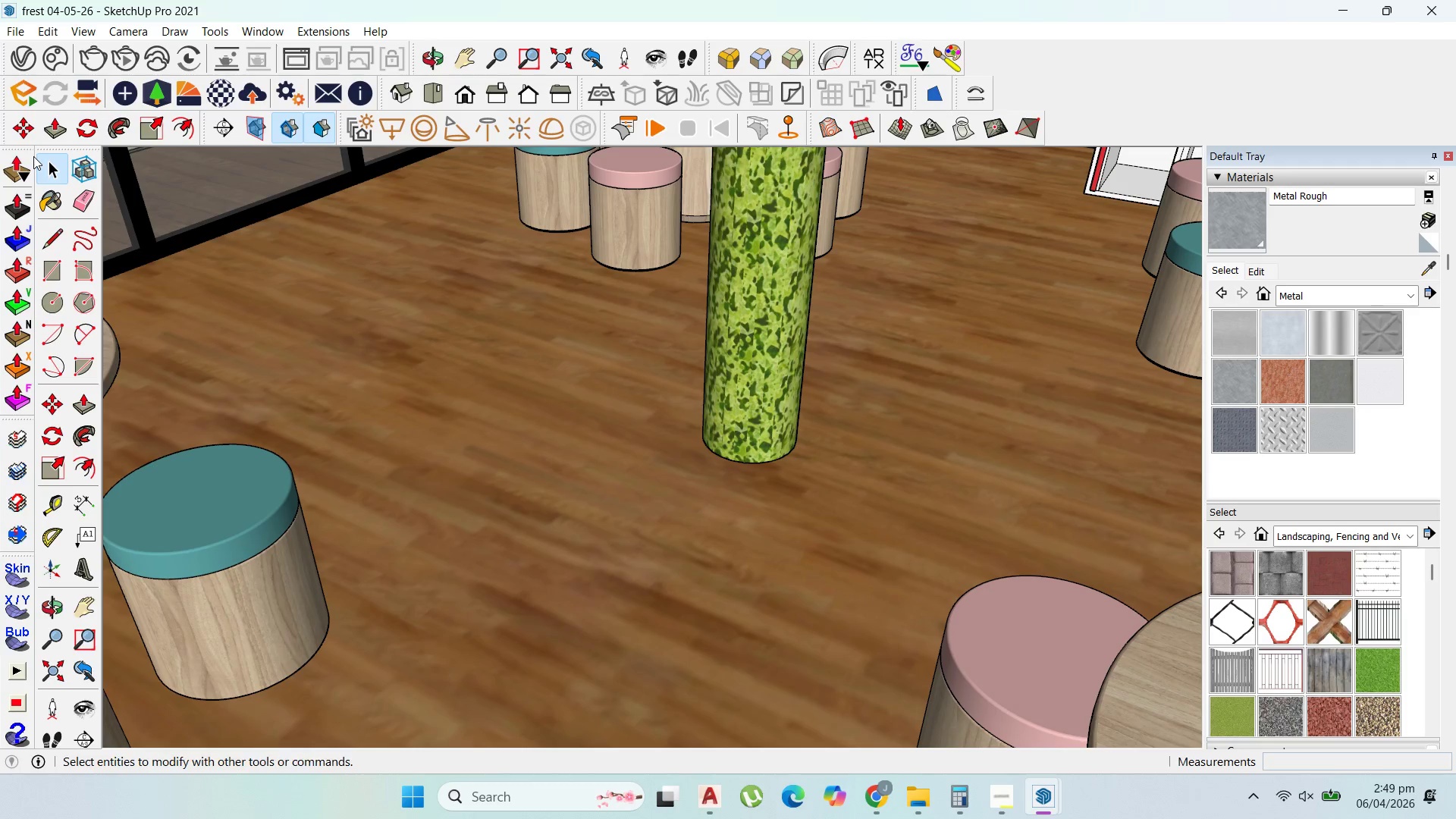 
mouse_move([108, 70])
 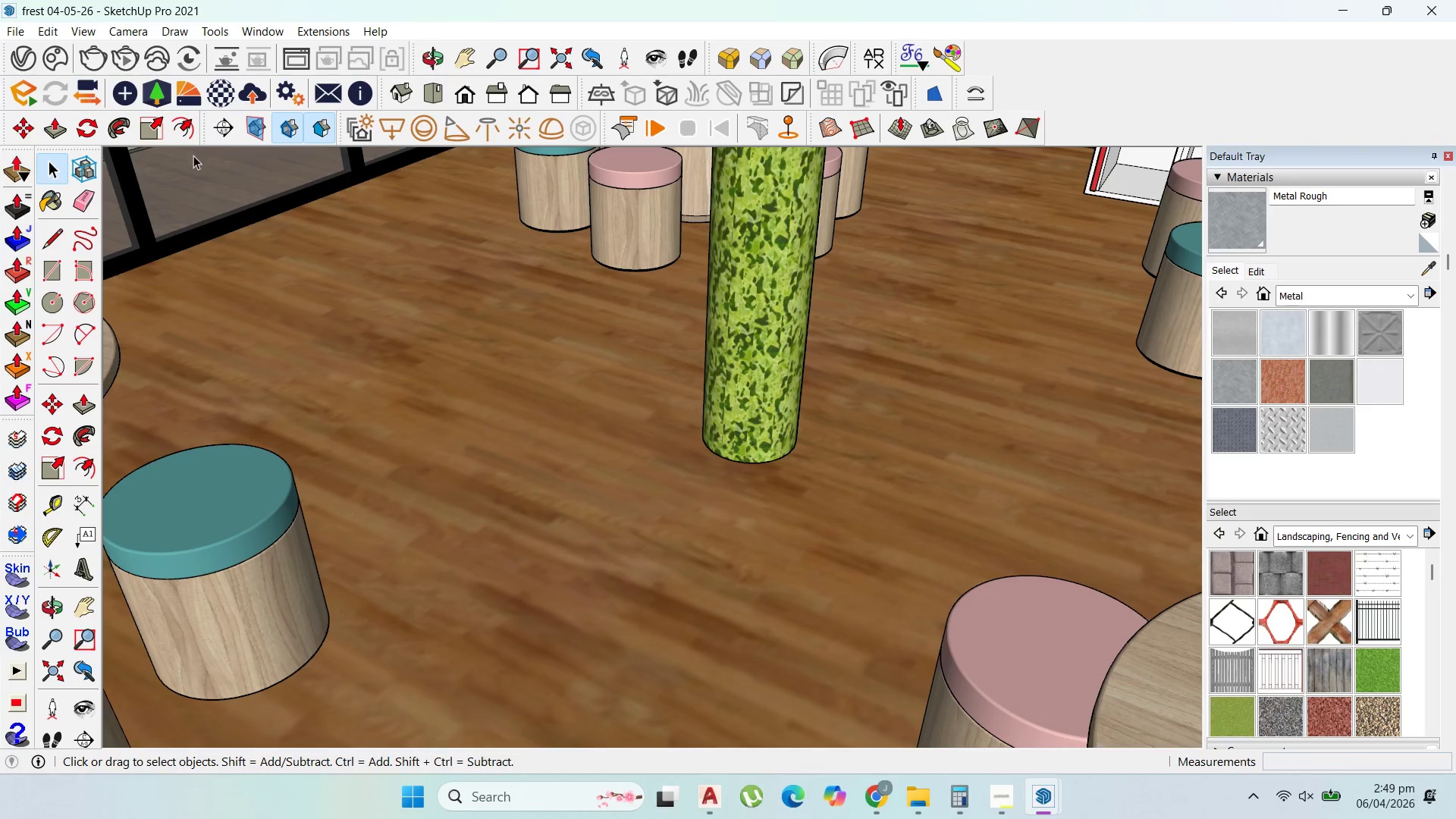 
scroll: coordinate [196, 153], scroll_direction: none, amount: 0.0
 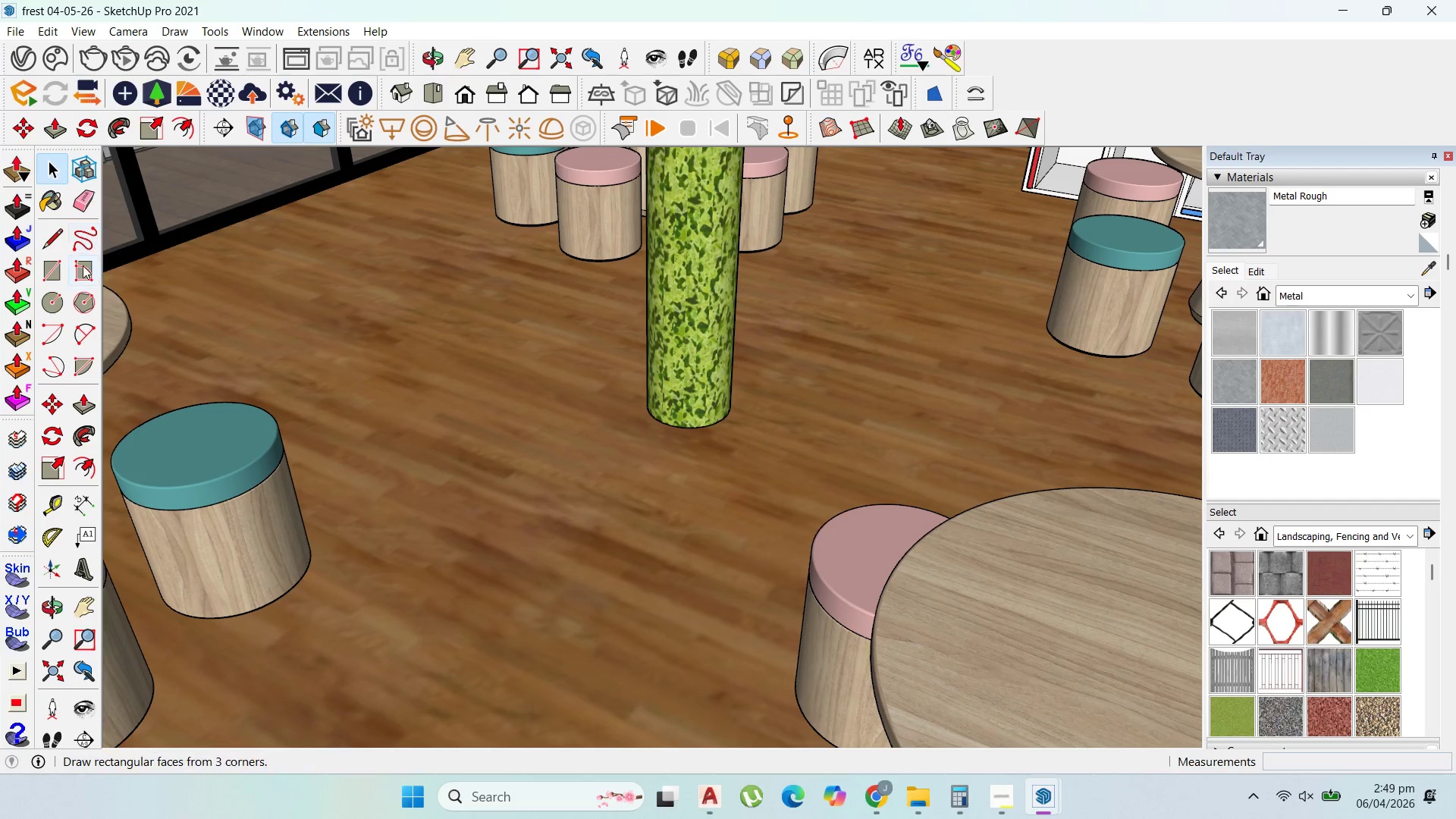 
left_click([52, 307])
 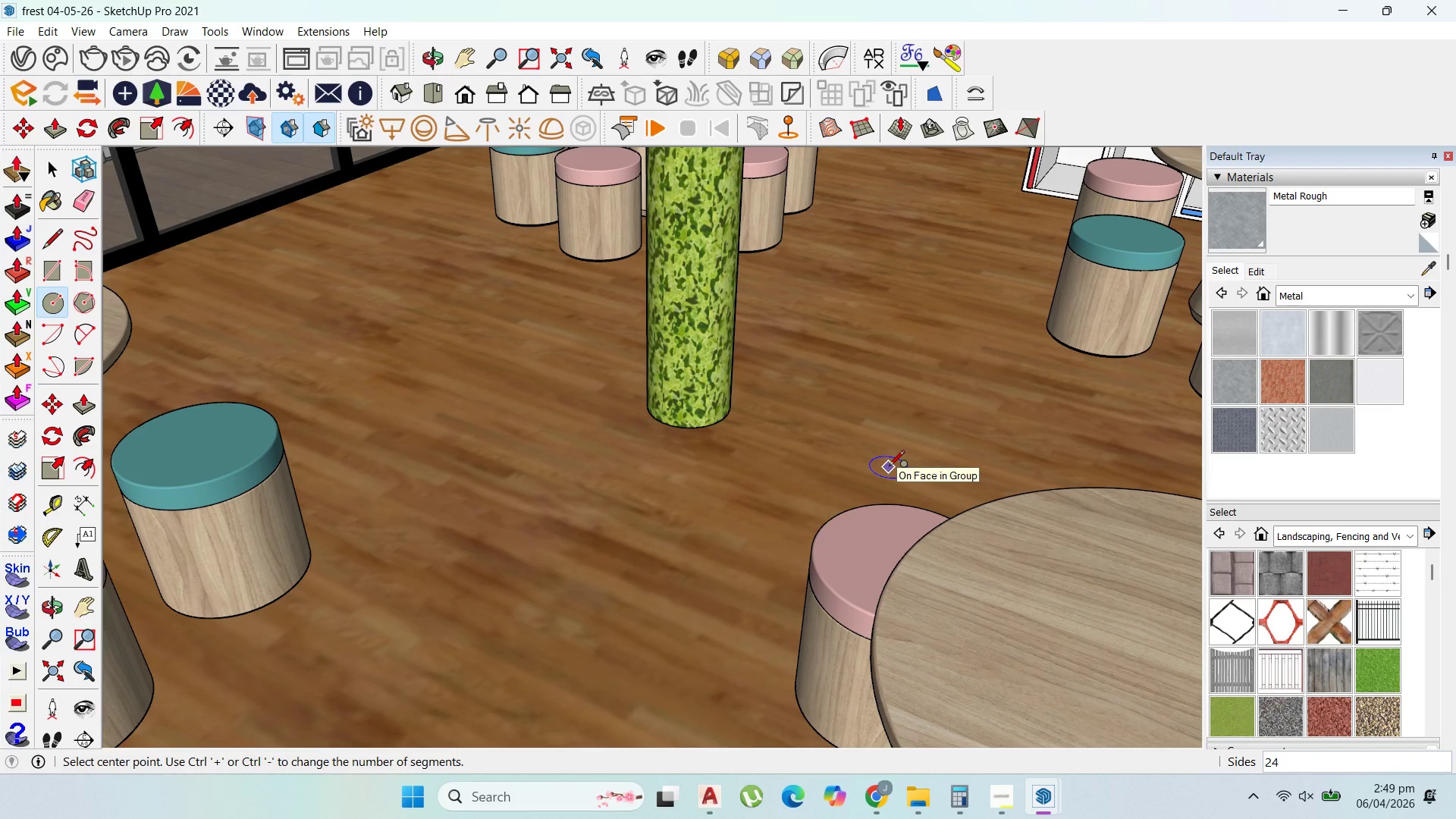 
type(100)
 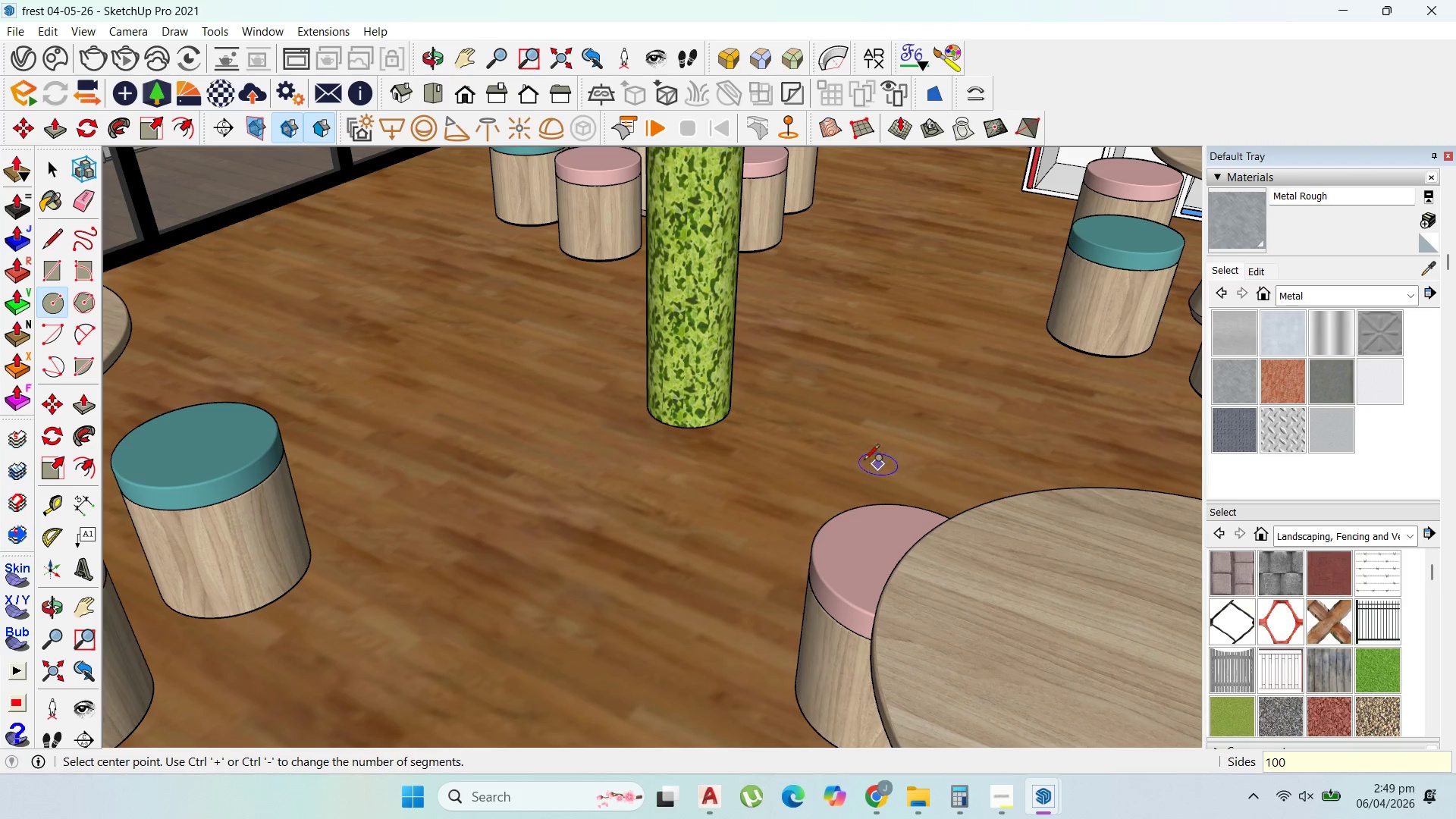 
key(Enter)
 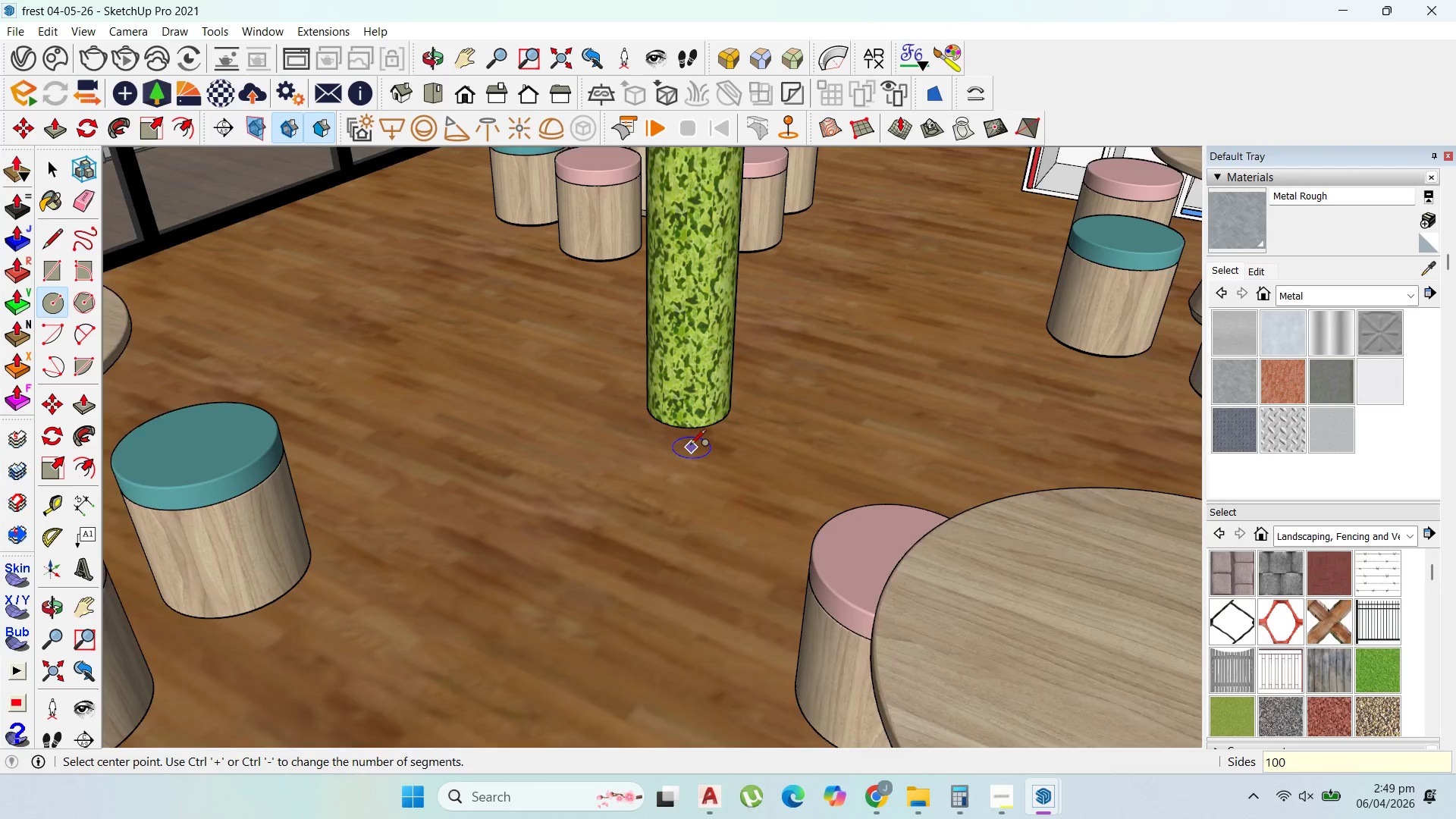 
left_click_drag(start_coordinate=[686, 434], to_coordinate=[690, 433])
 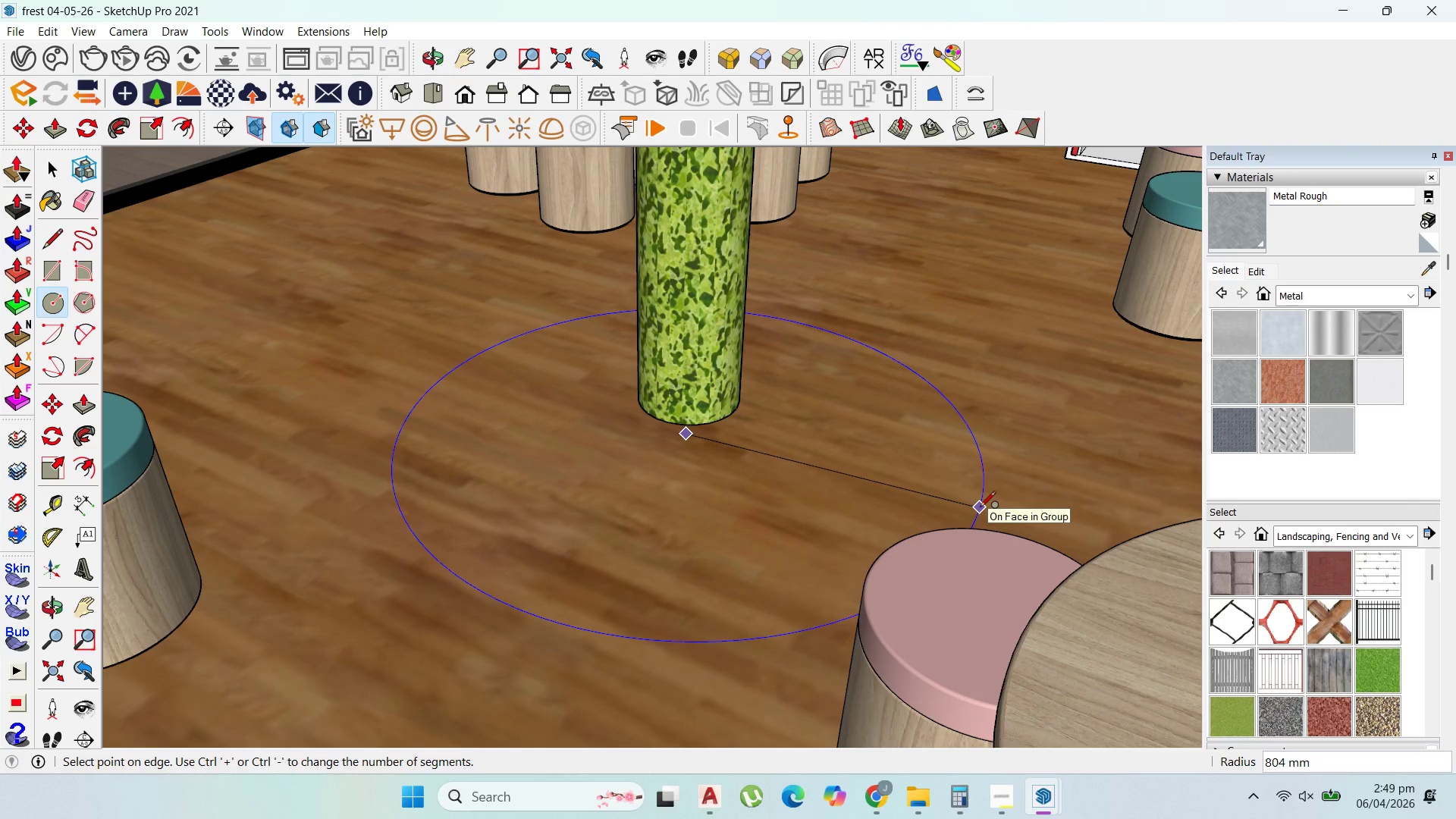 
scroll: coordinate [686, 436], scroll_direction: up, amount: 1.0
 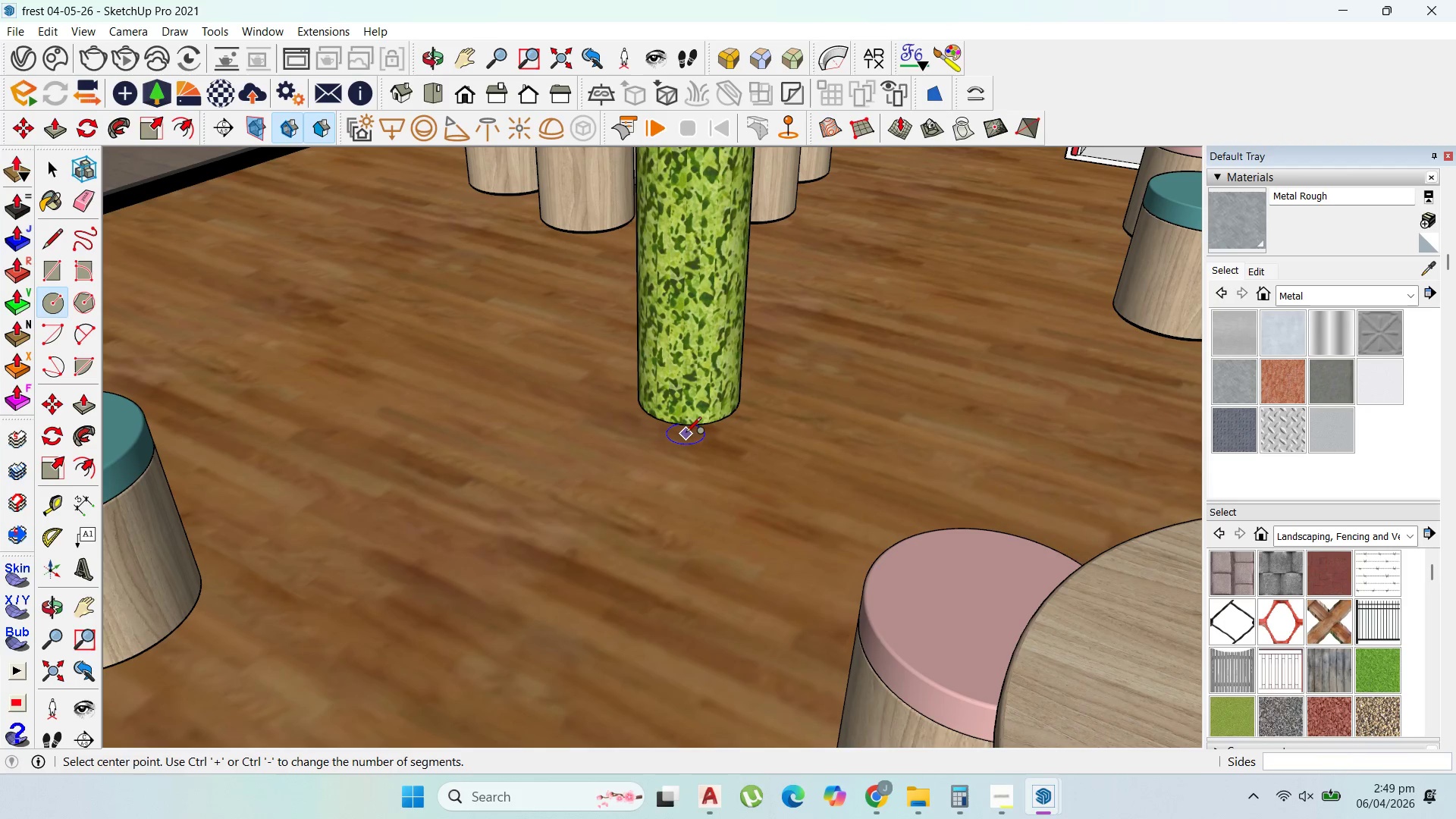 
wait(8.25)
 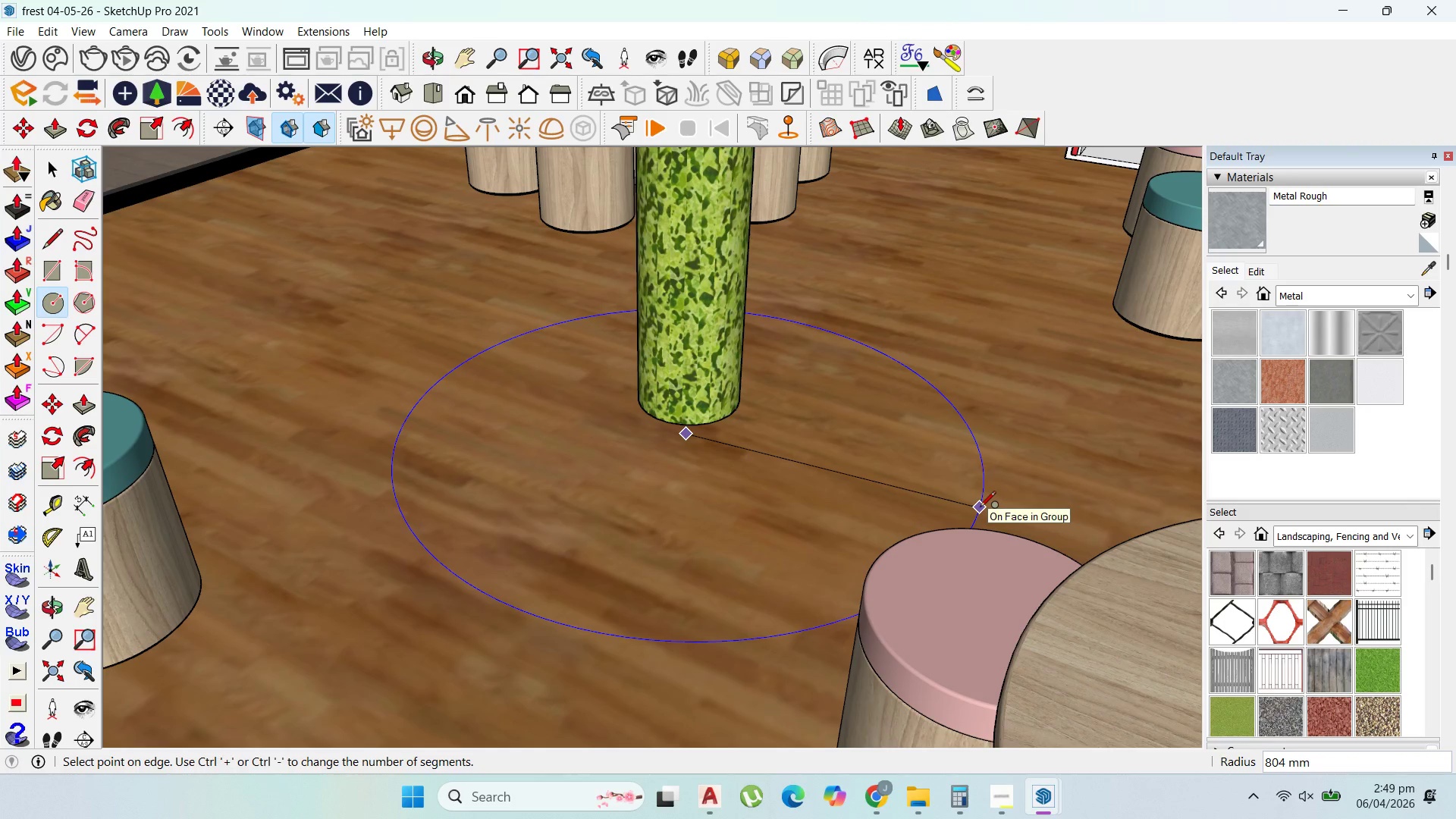 
type(800)
 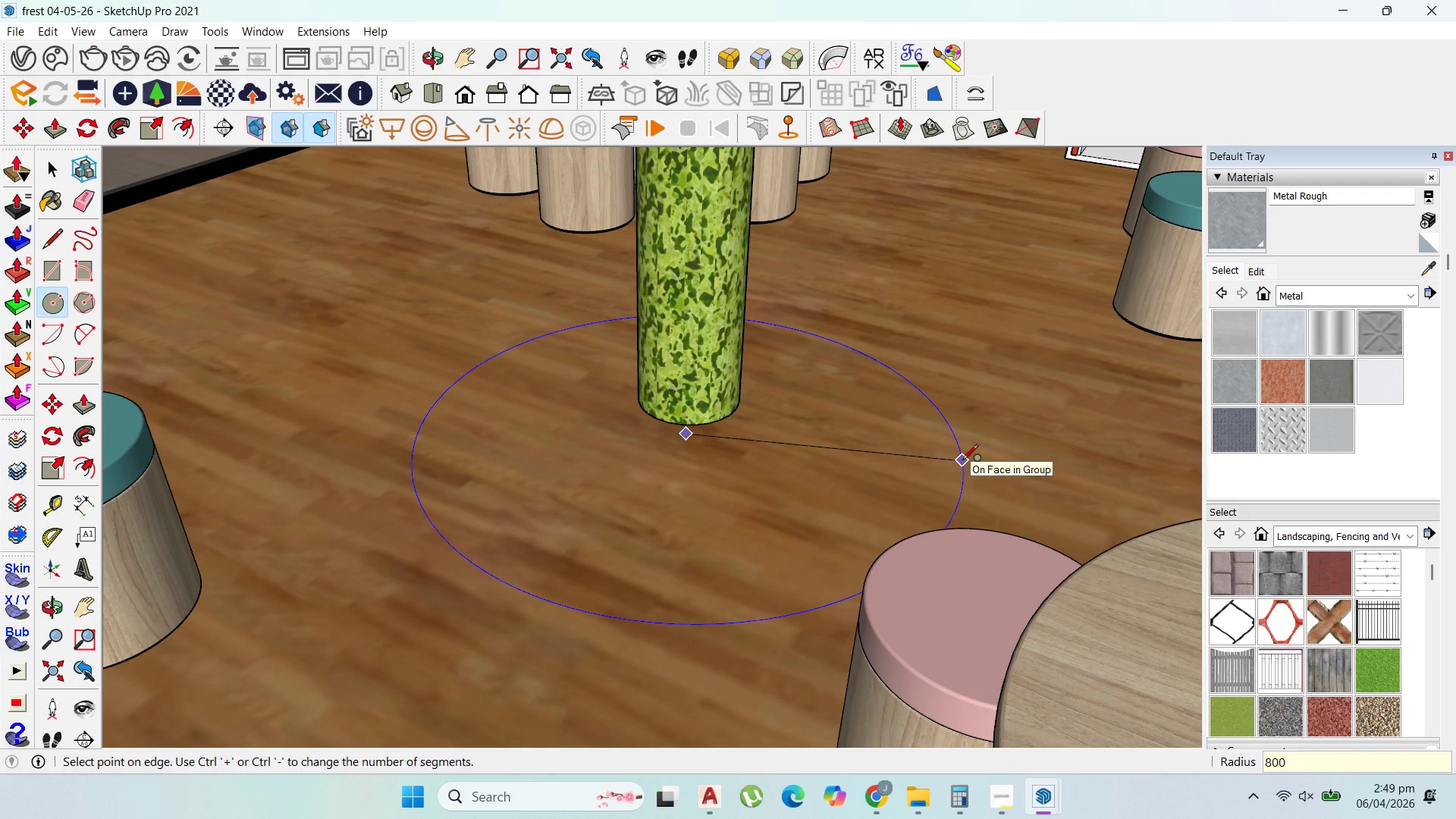 
key(Enter)
 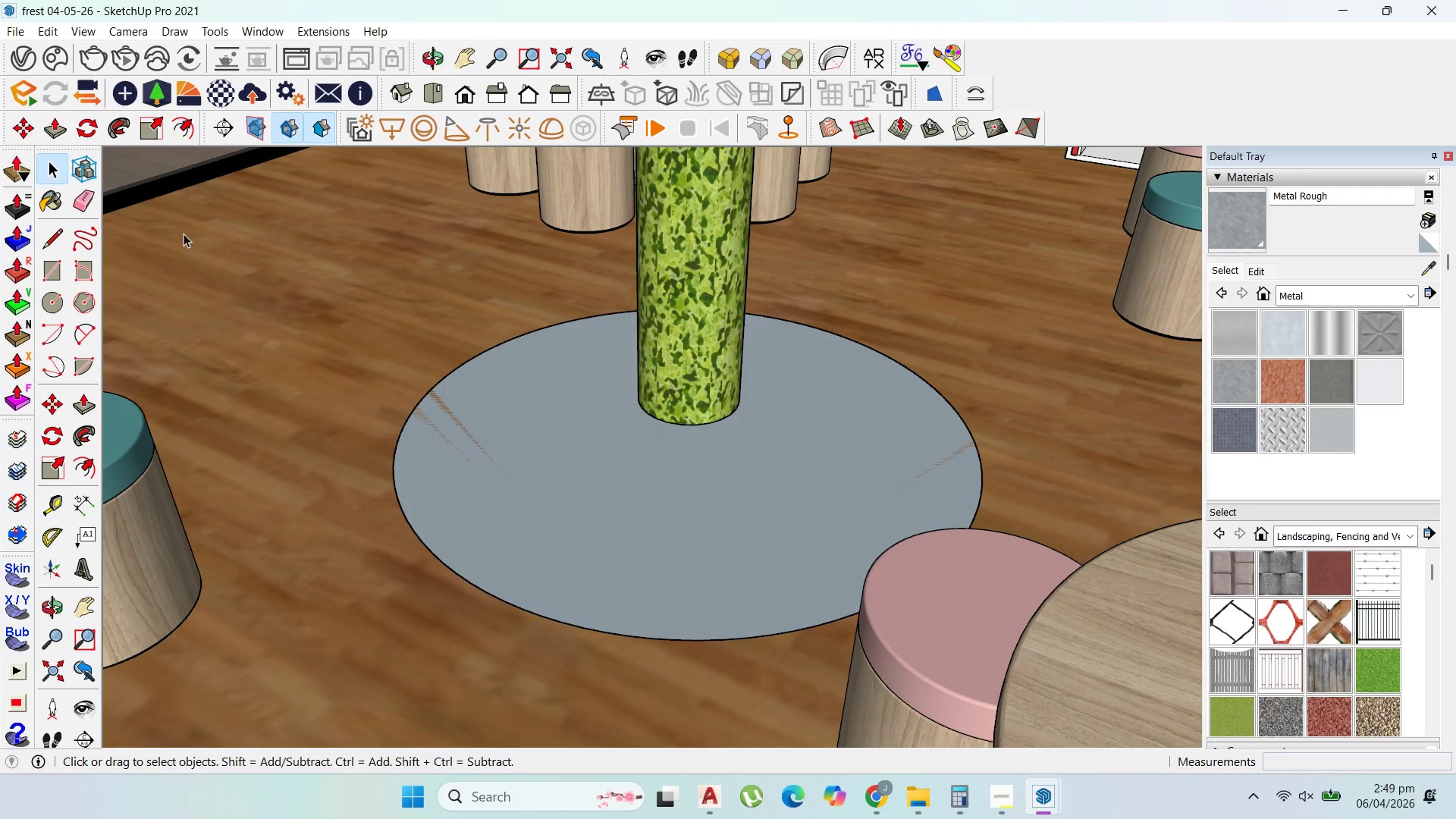 
left_click([586, 497])
 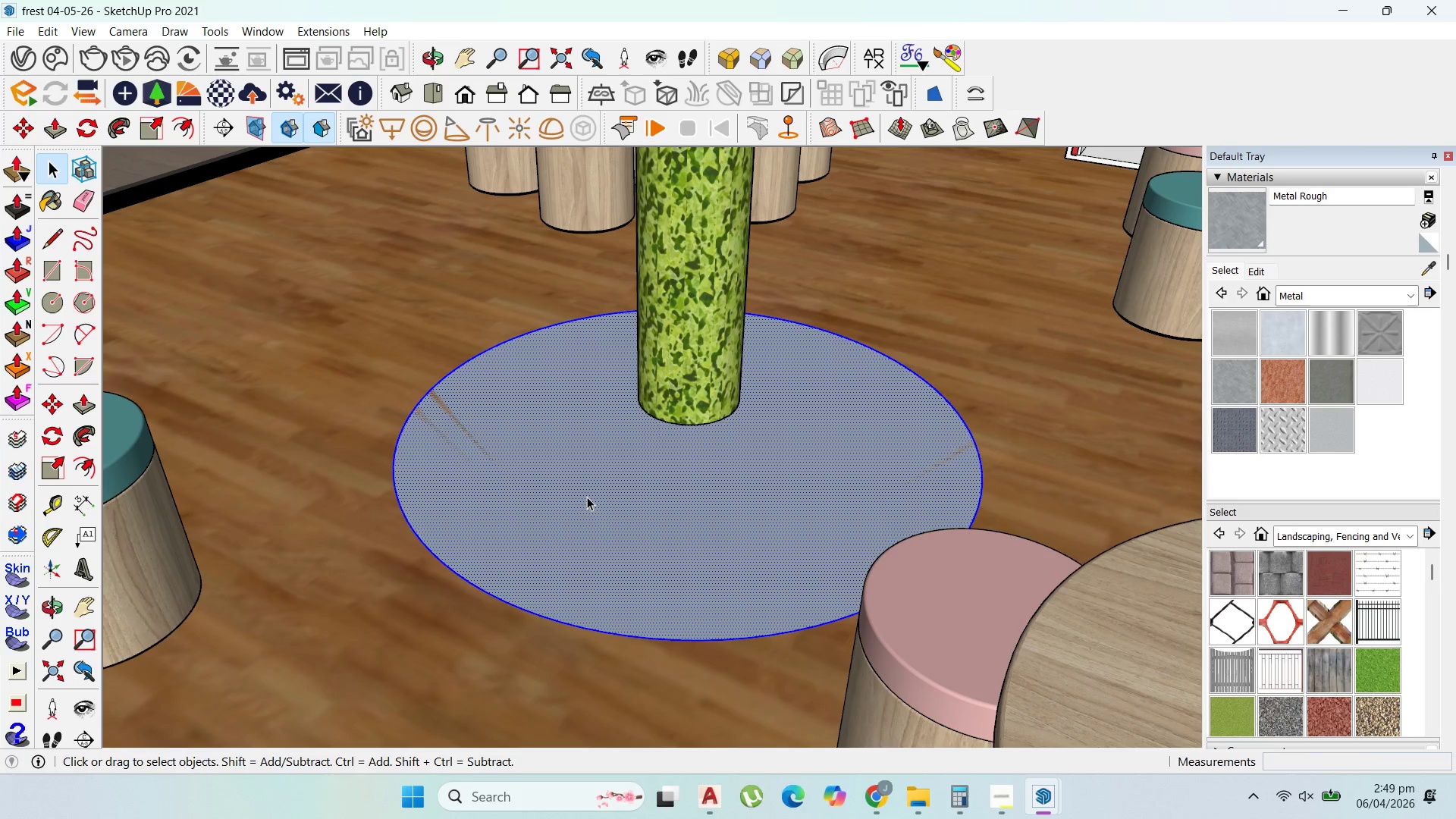 
triple_click([587, 497])
 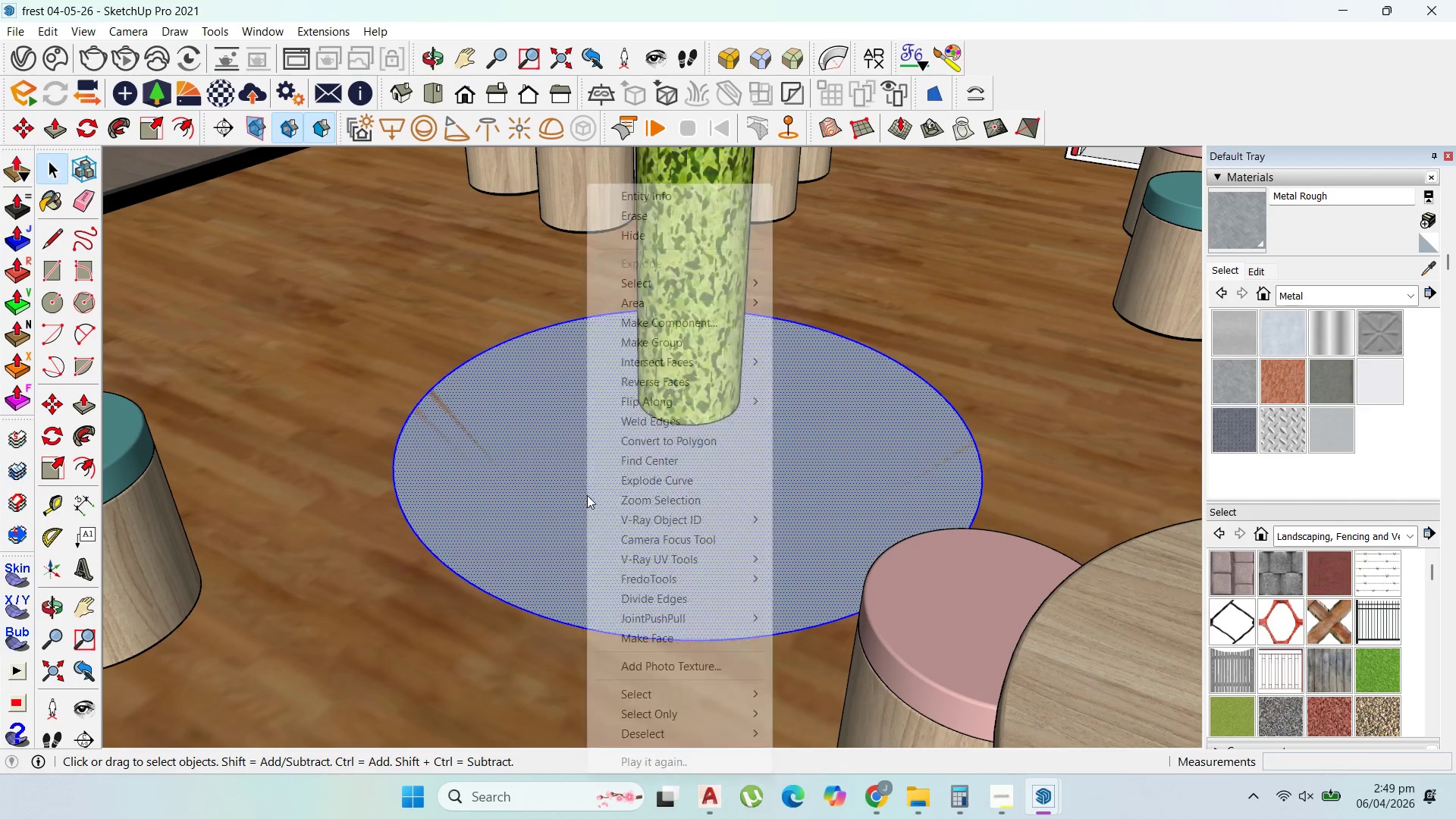 
right_click([587, 495])
 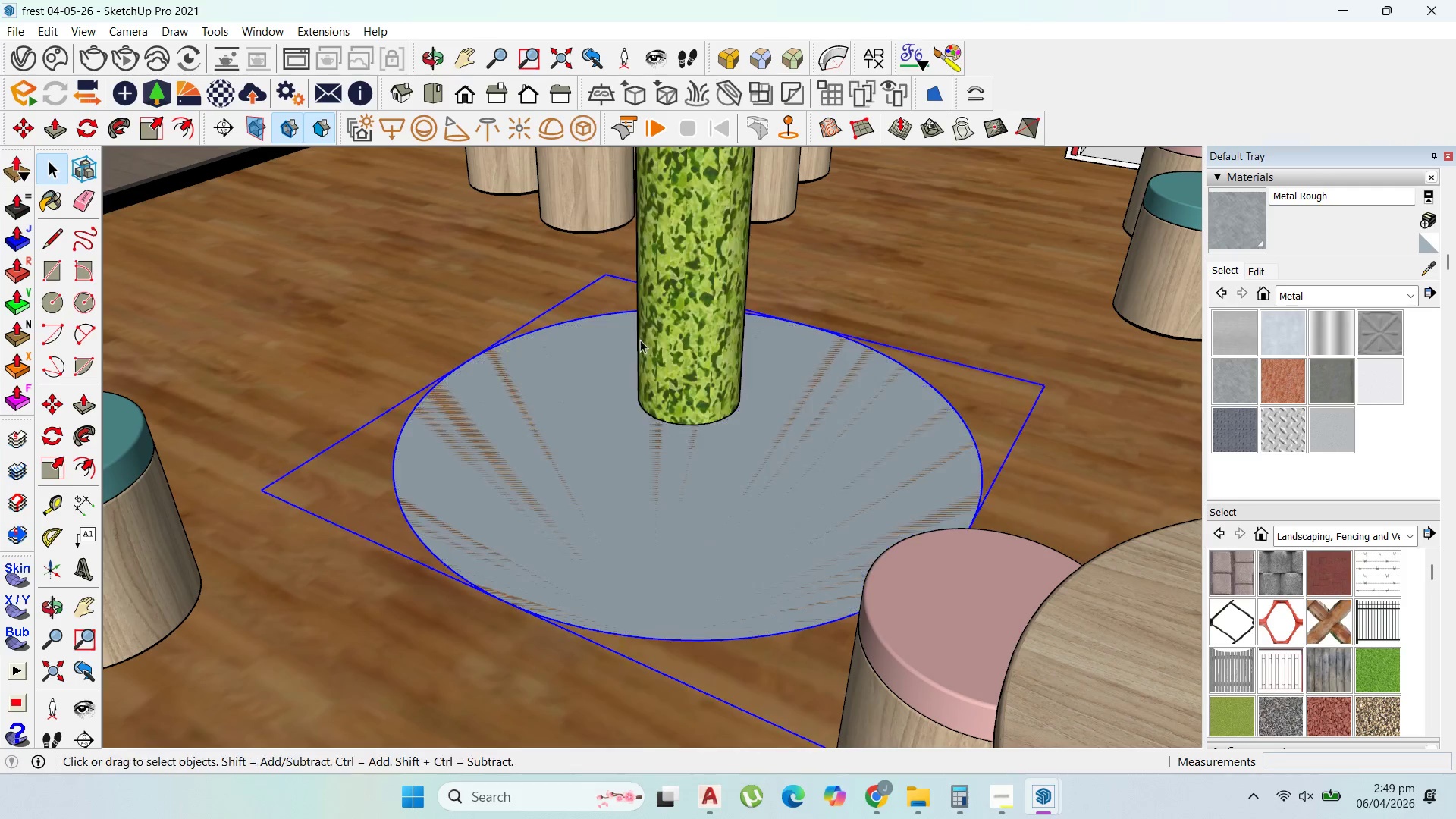 
double_click([640, 466])
 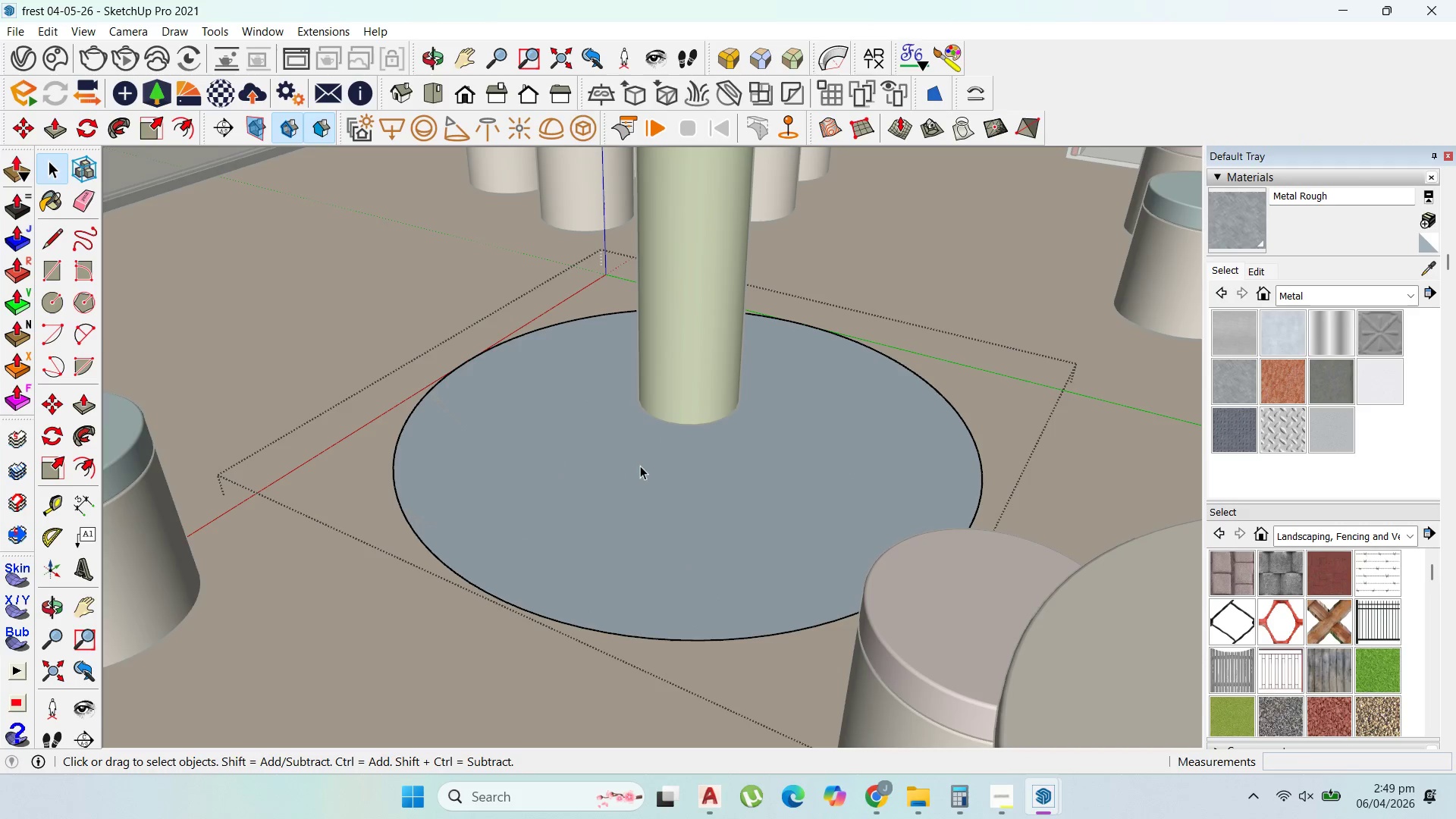 
triple_click([640, 466])
 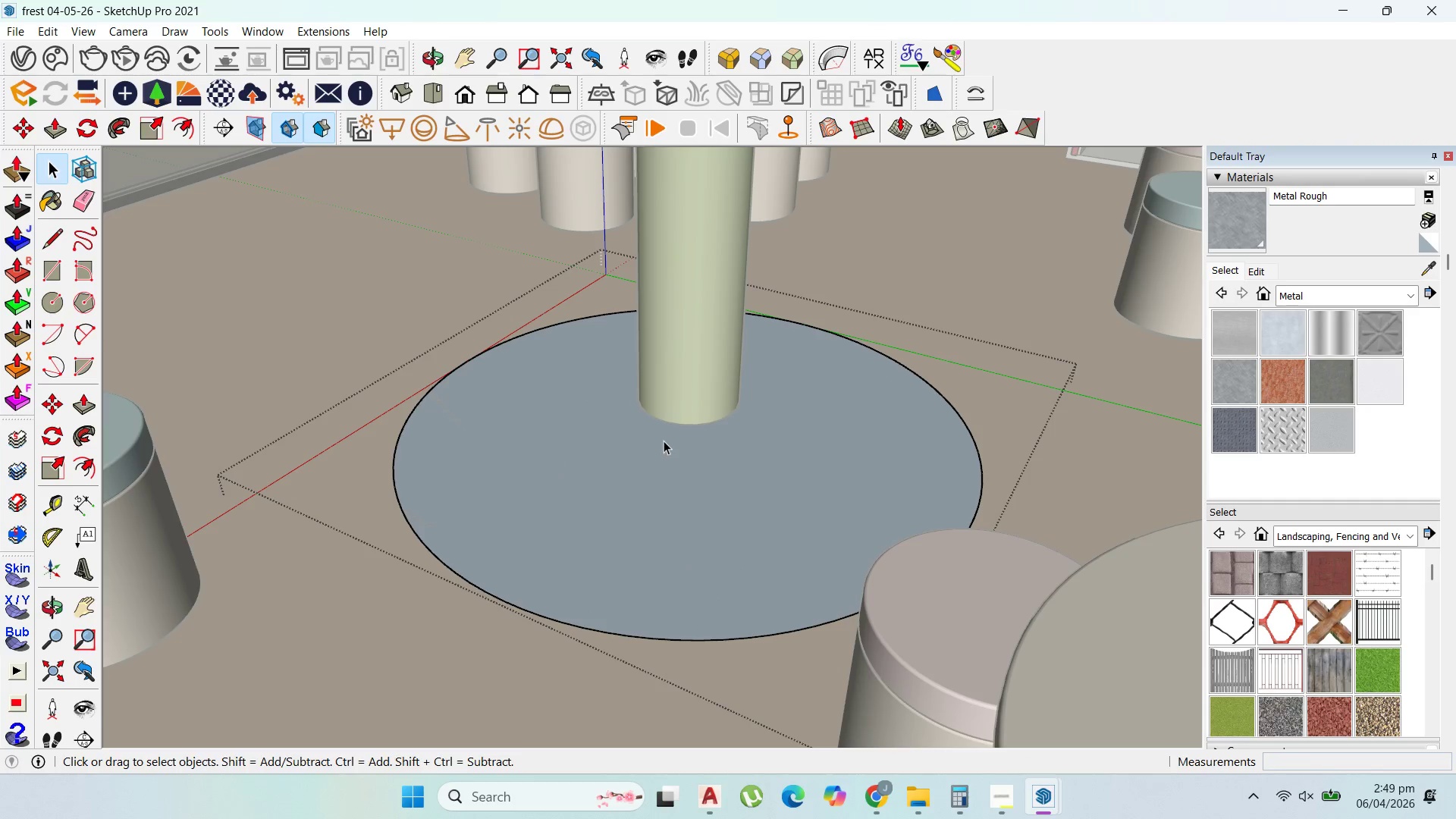 
key(O)
 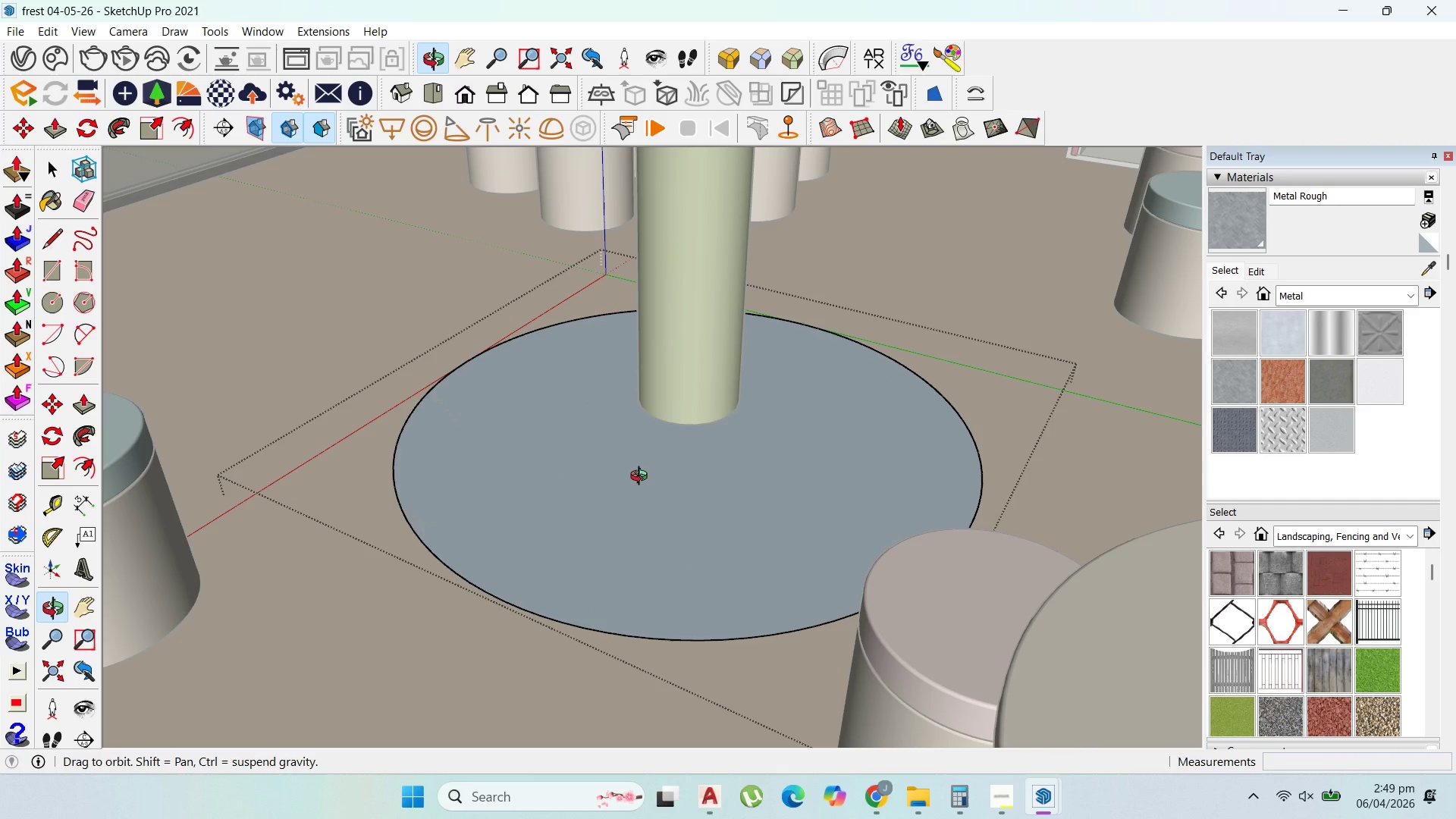 
wait(9.97)
 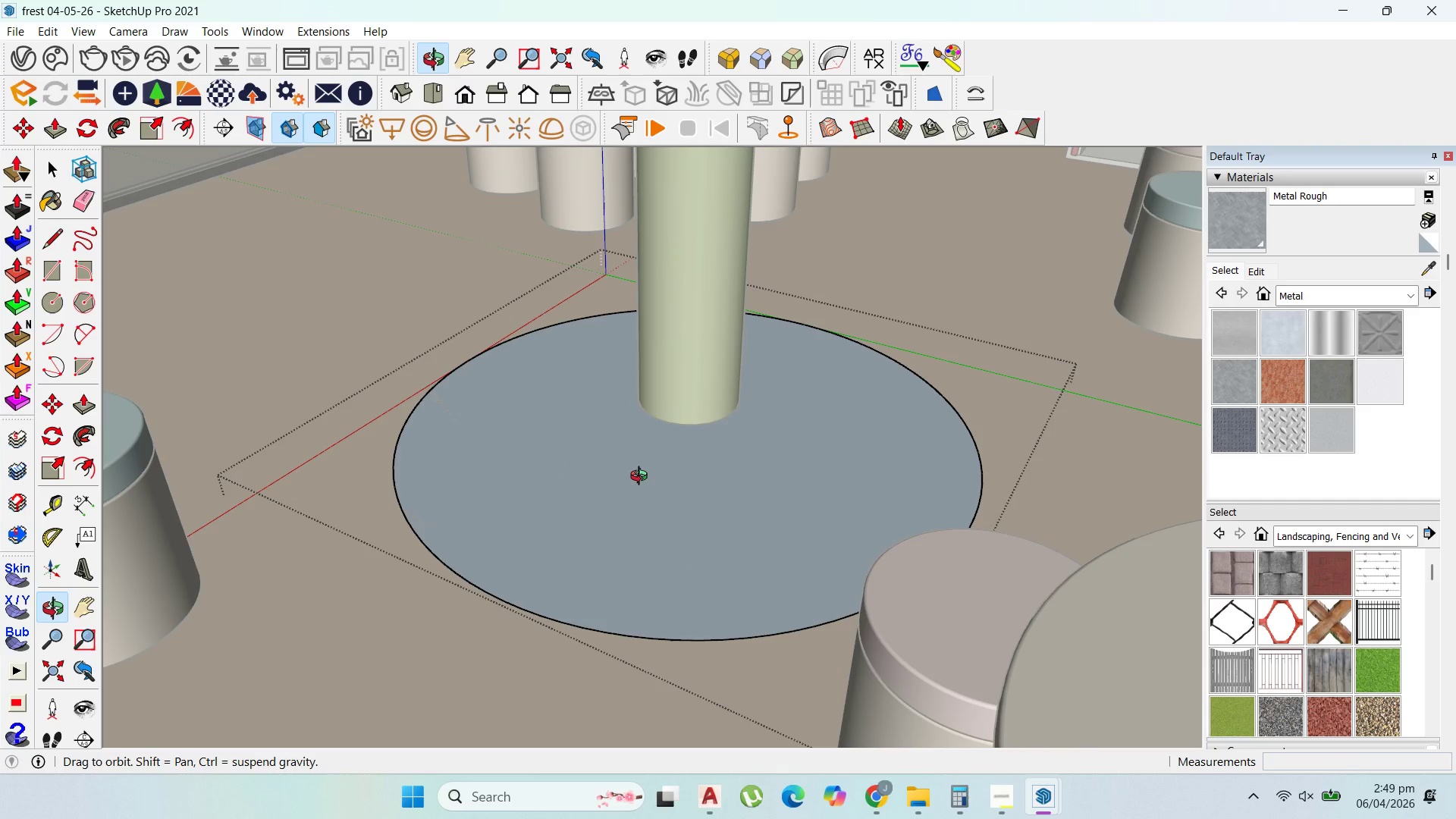 
scroll: coordinate [712, 477], scroll_direction: down, amount: 1.0
 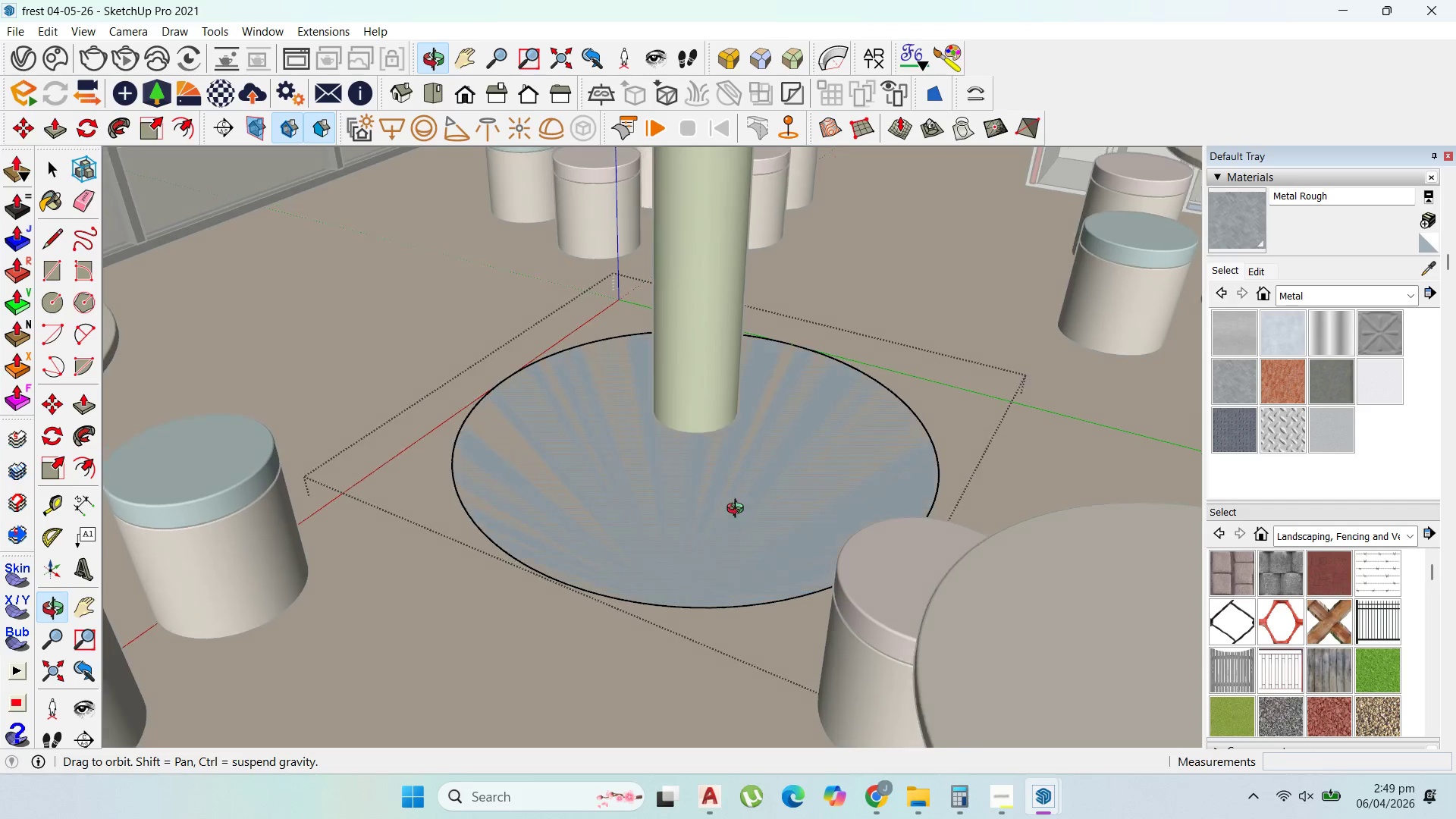 
key(P)
 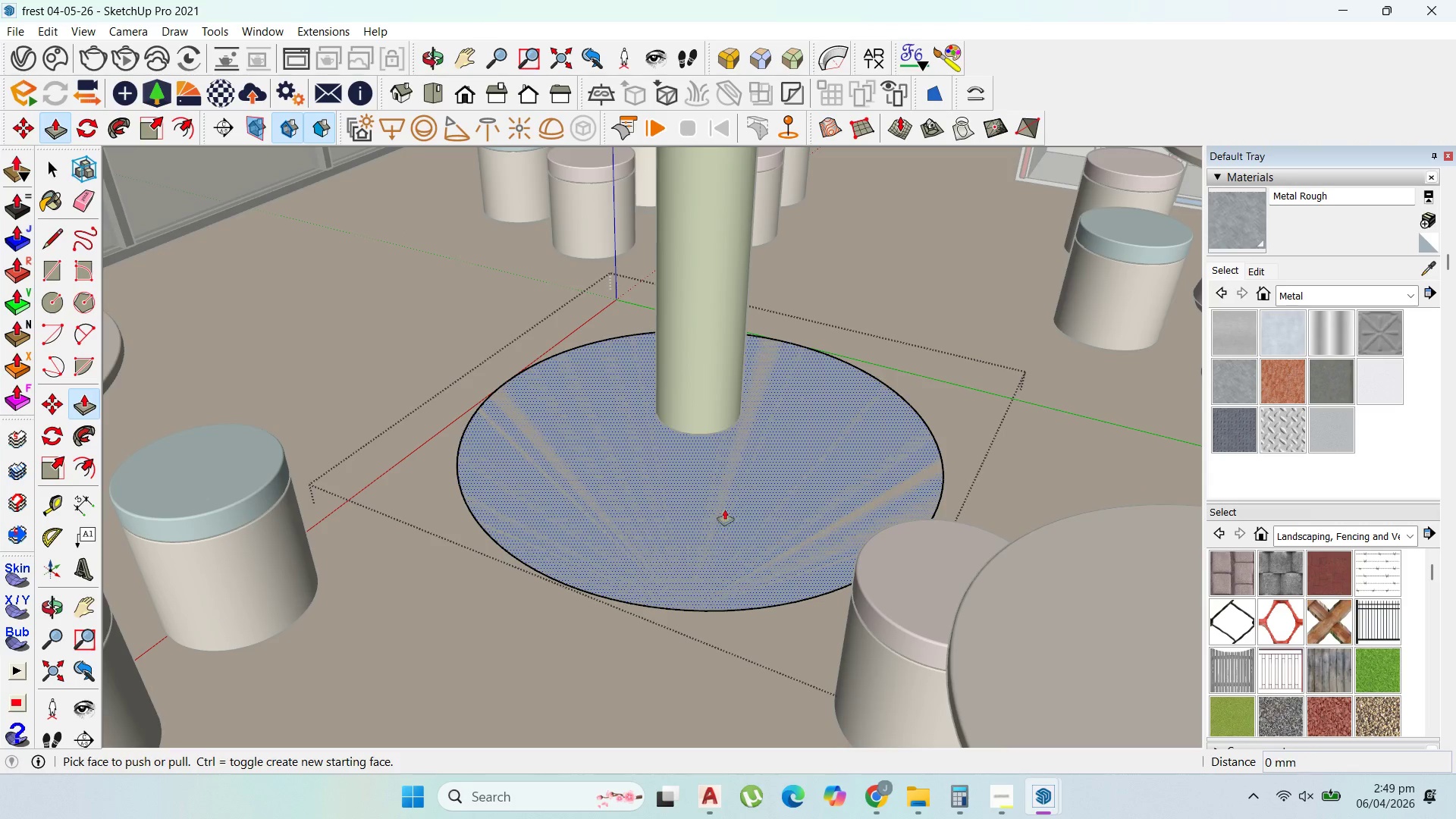 
left_click_drag(start_coordinate=[725, 516], to_coordinate=[733, 502])
 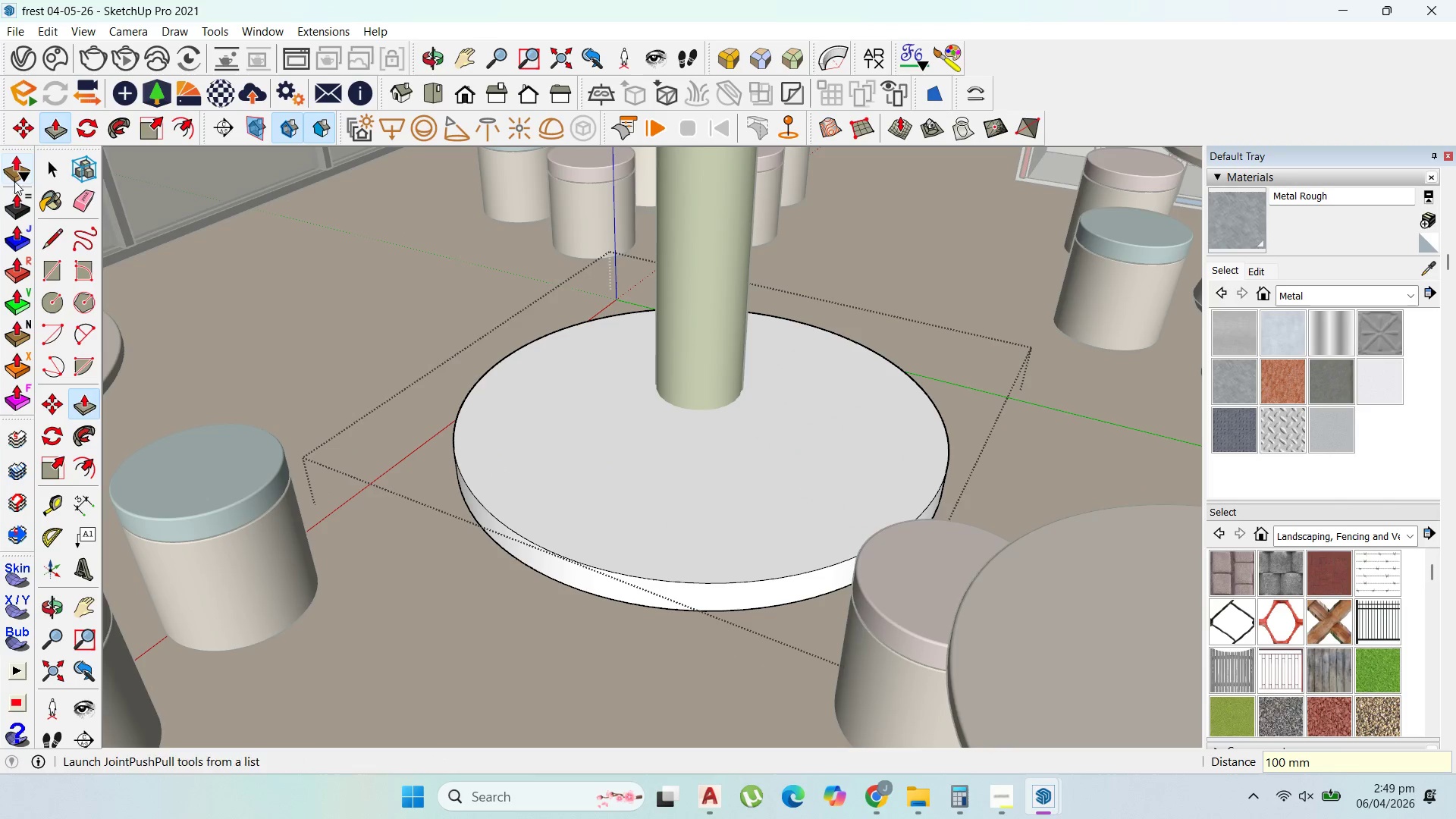 
type(100)
 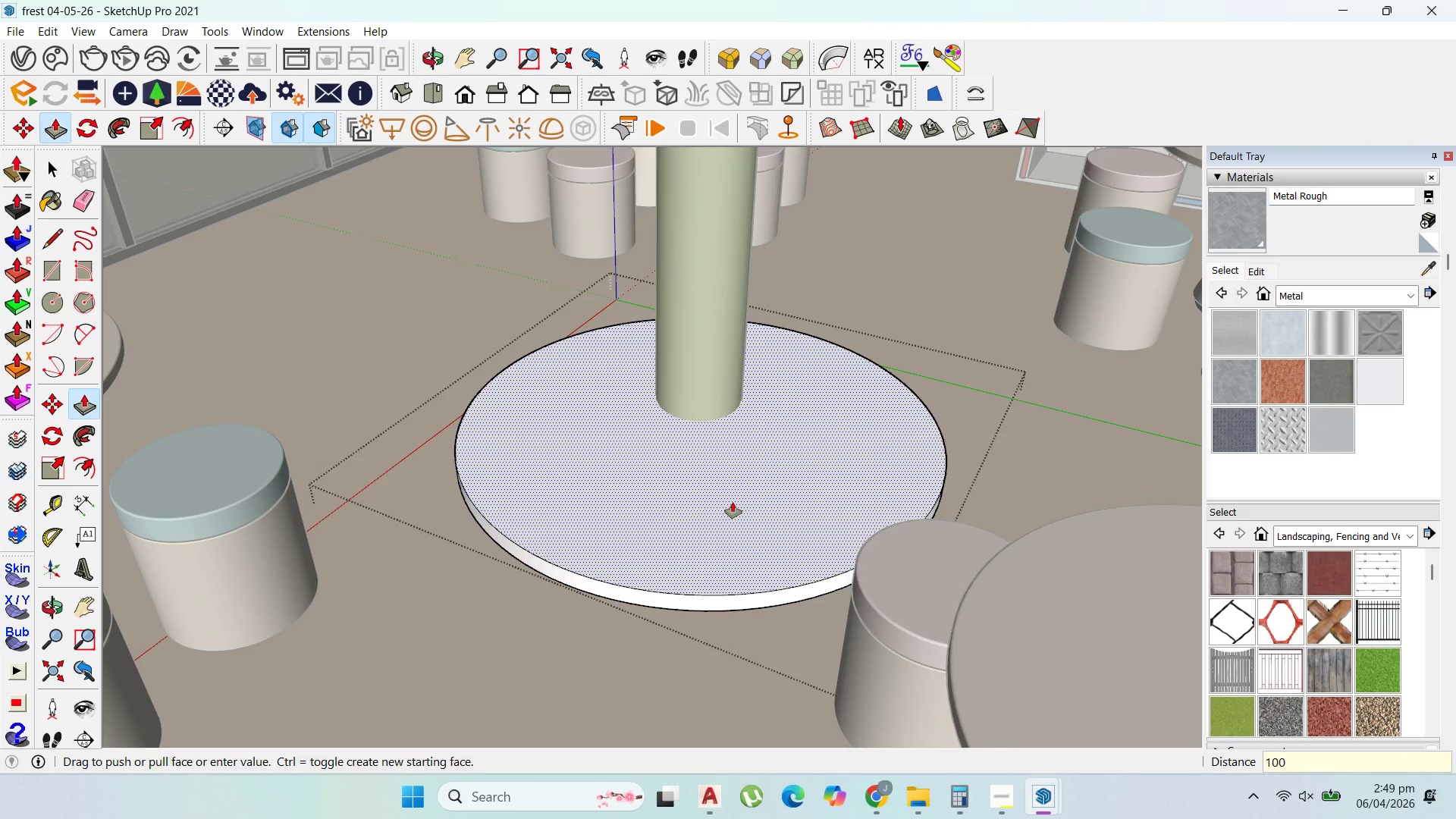 
key(Enter)
 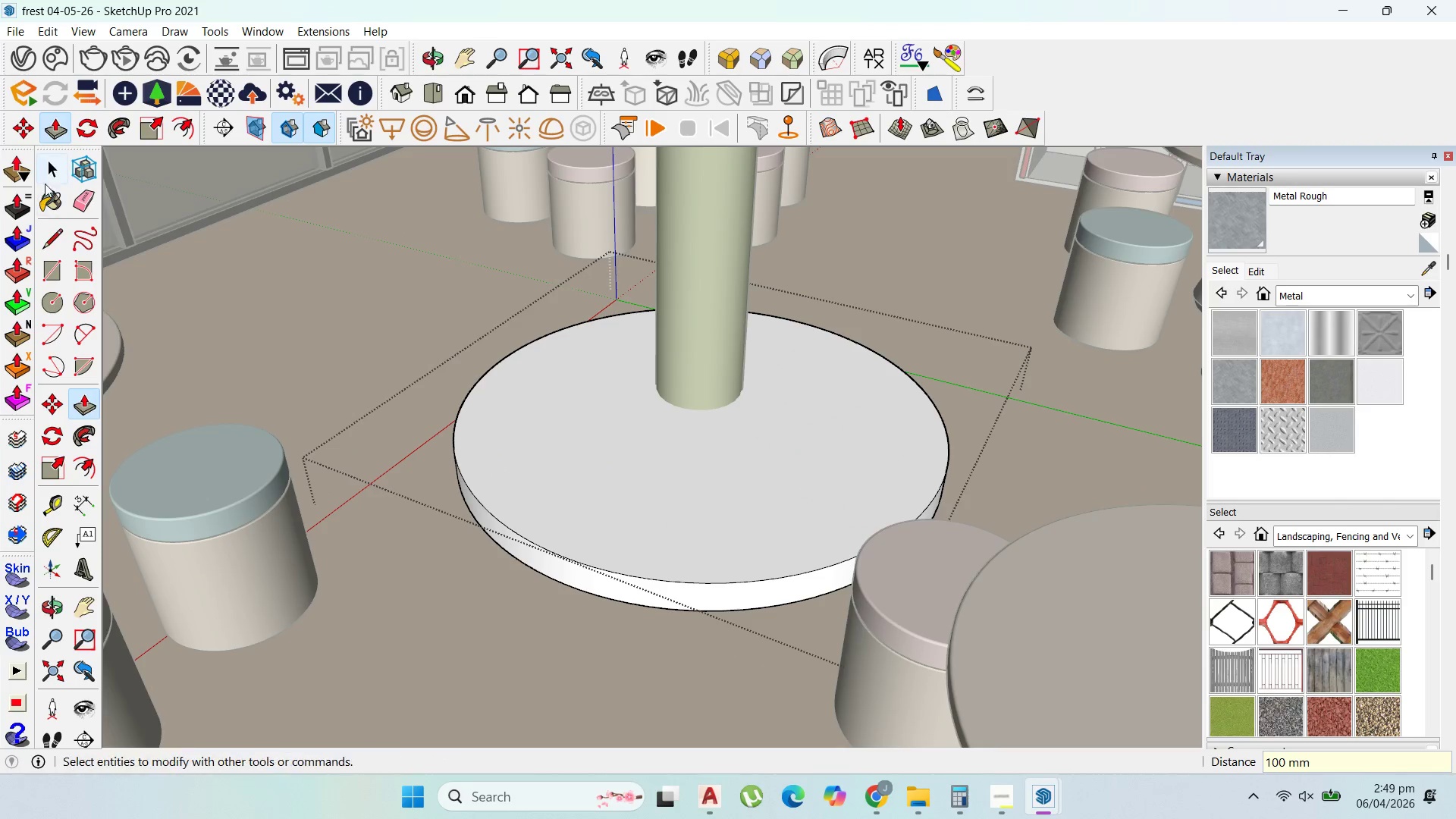 
key(Escape)
 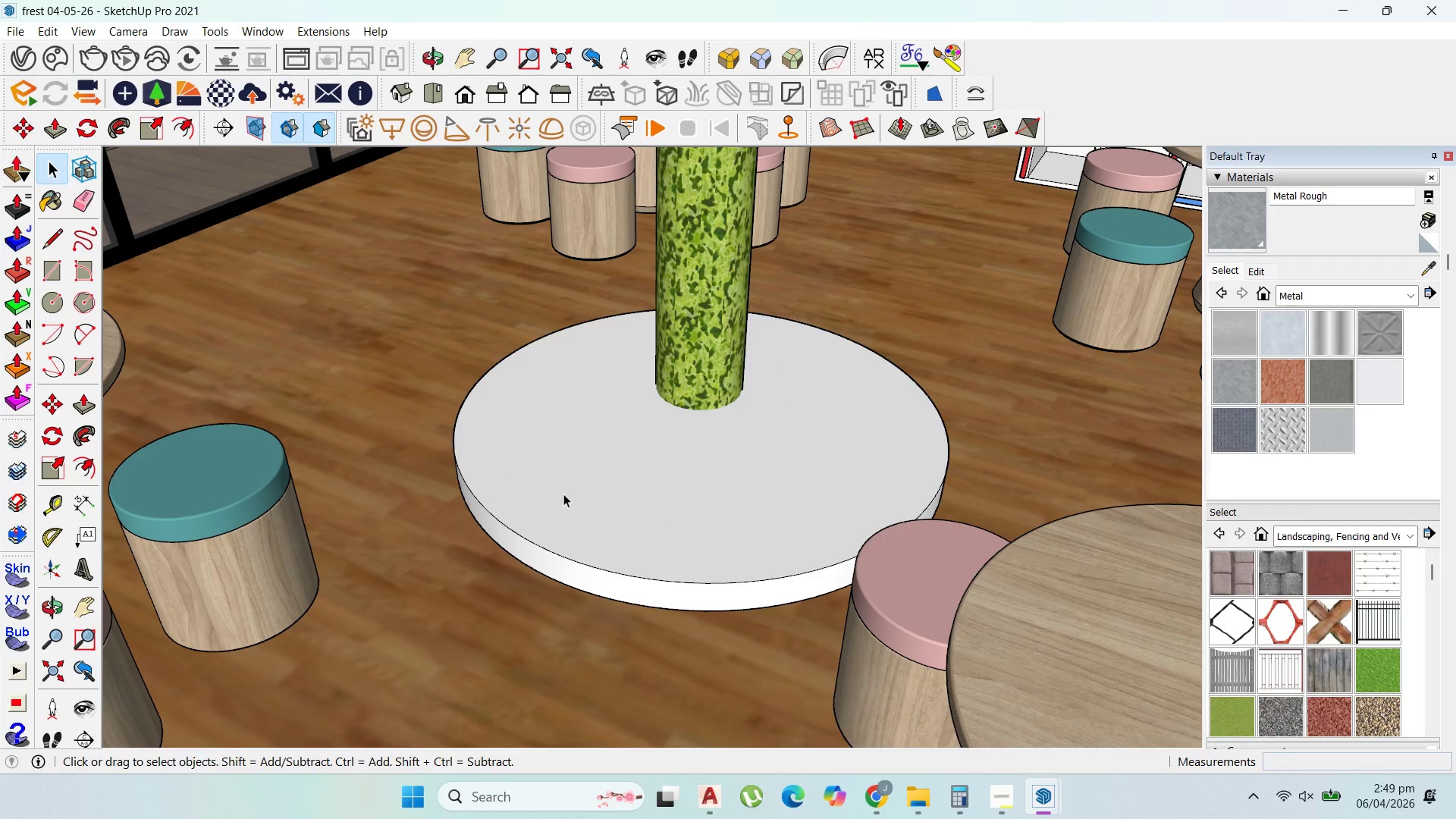 
left_click([570, 494])
 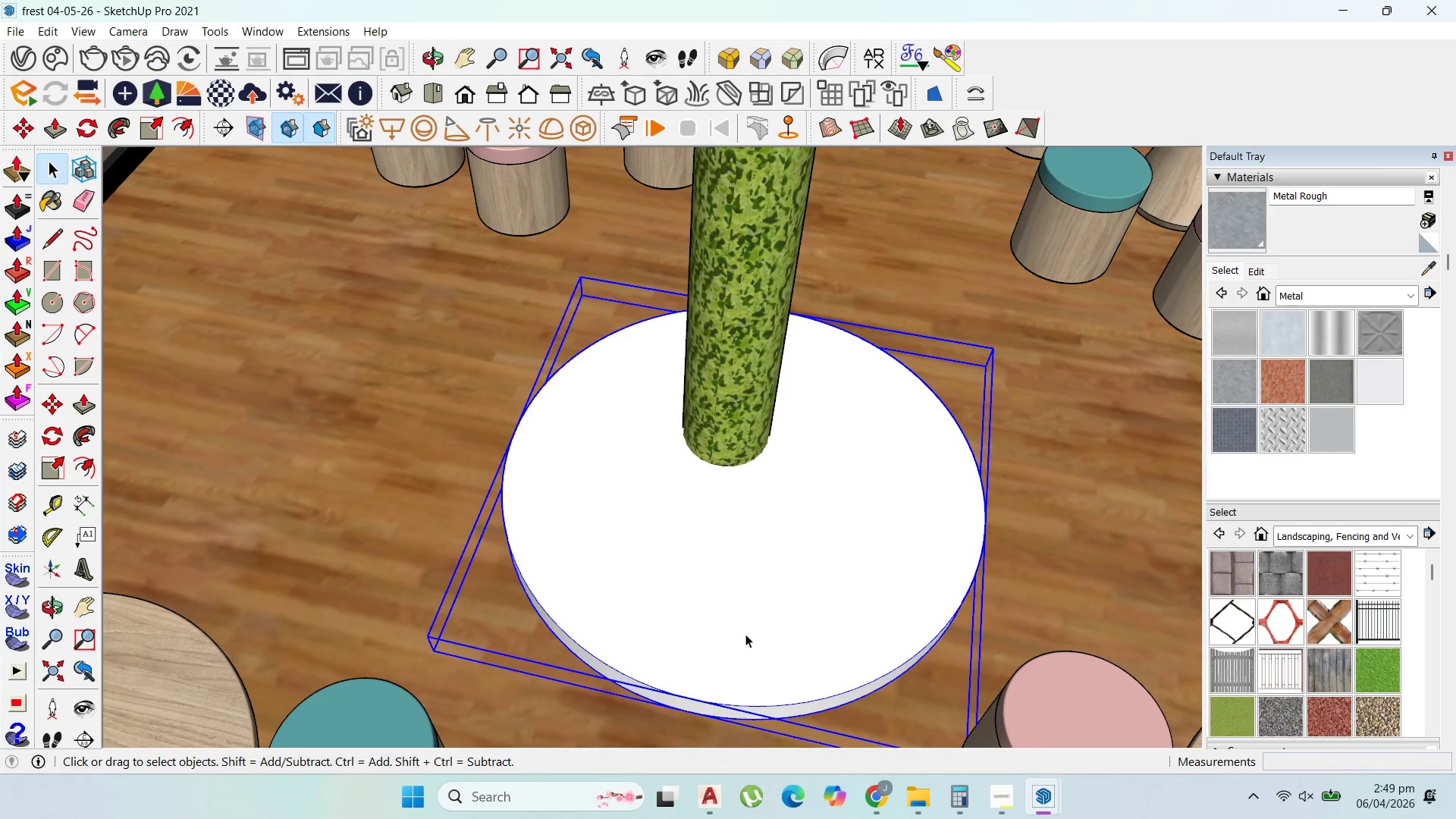 
key(M)
 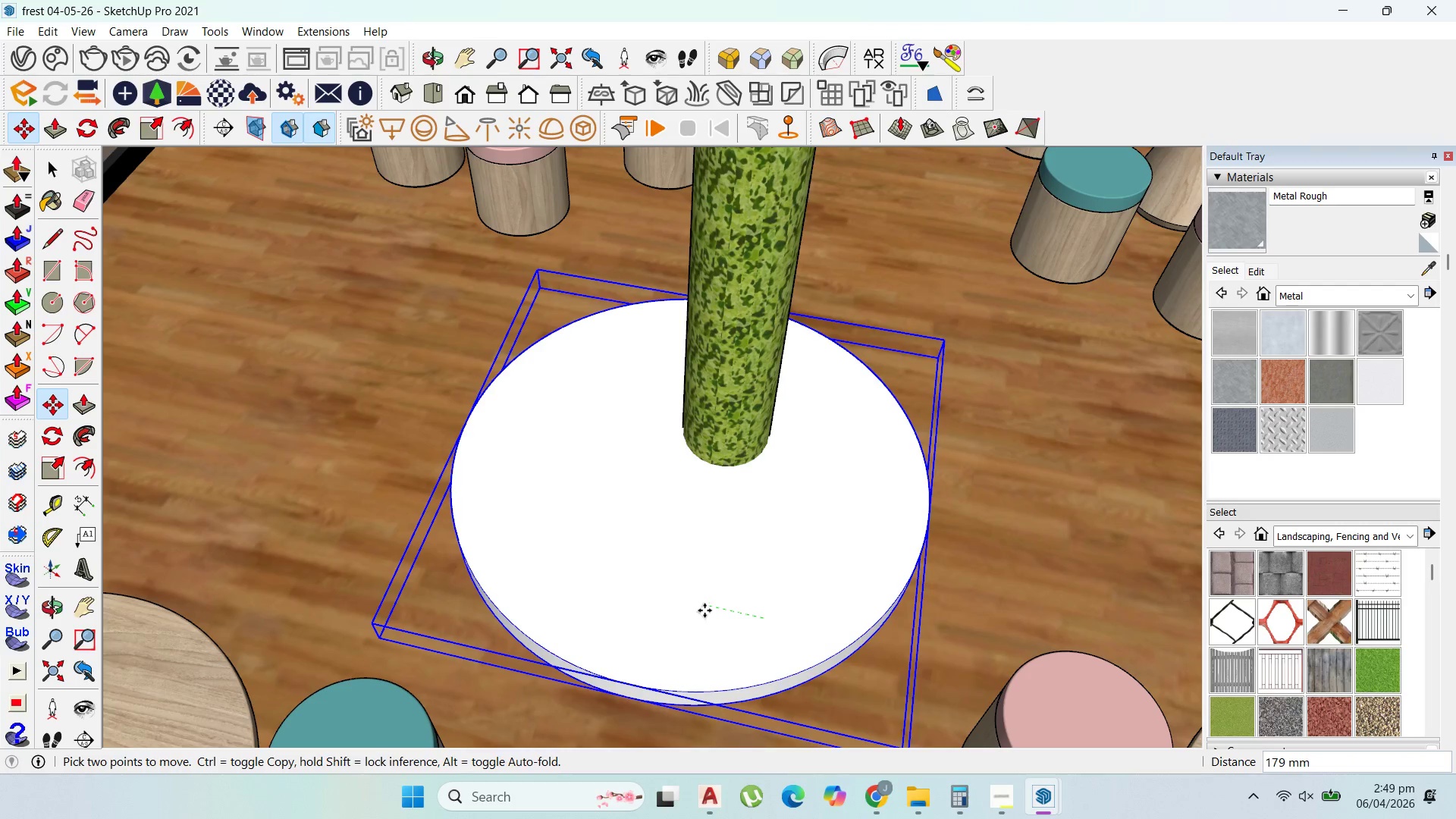 
left_click([704, 610])
 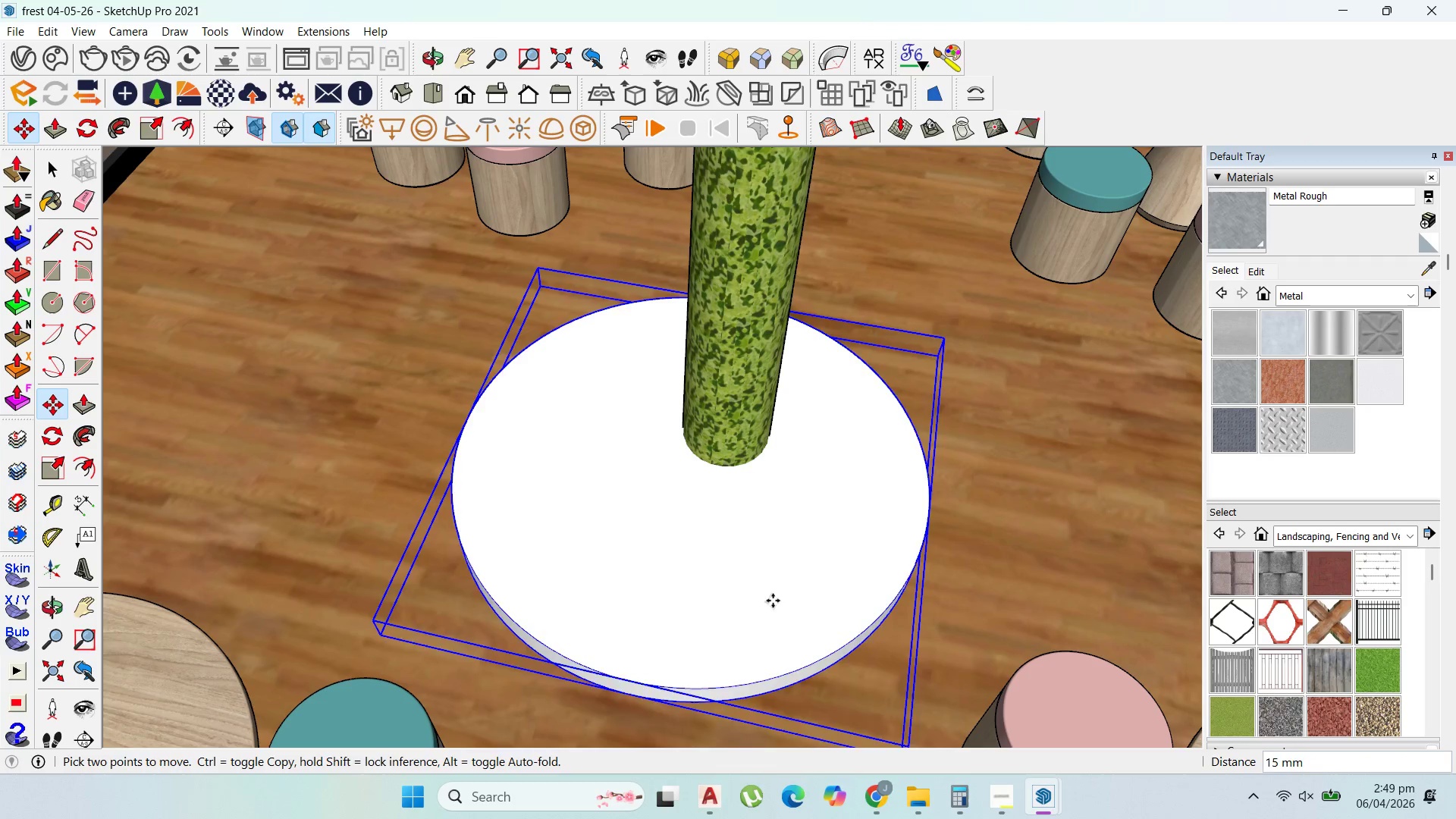 
left_click_drag(start_coordinate=[773, 608], to_coordinate=[773, 601])
 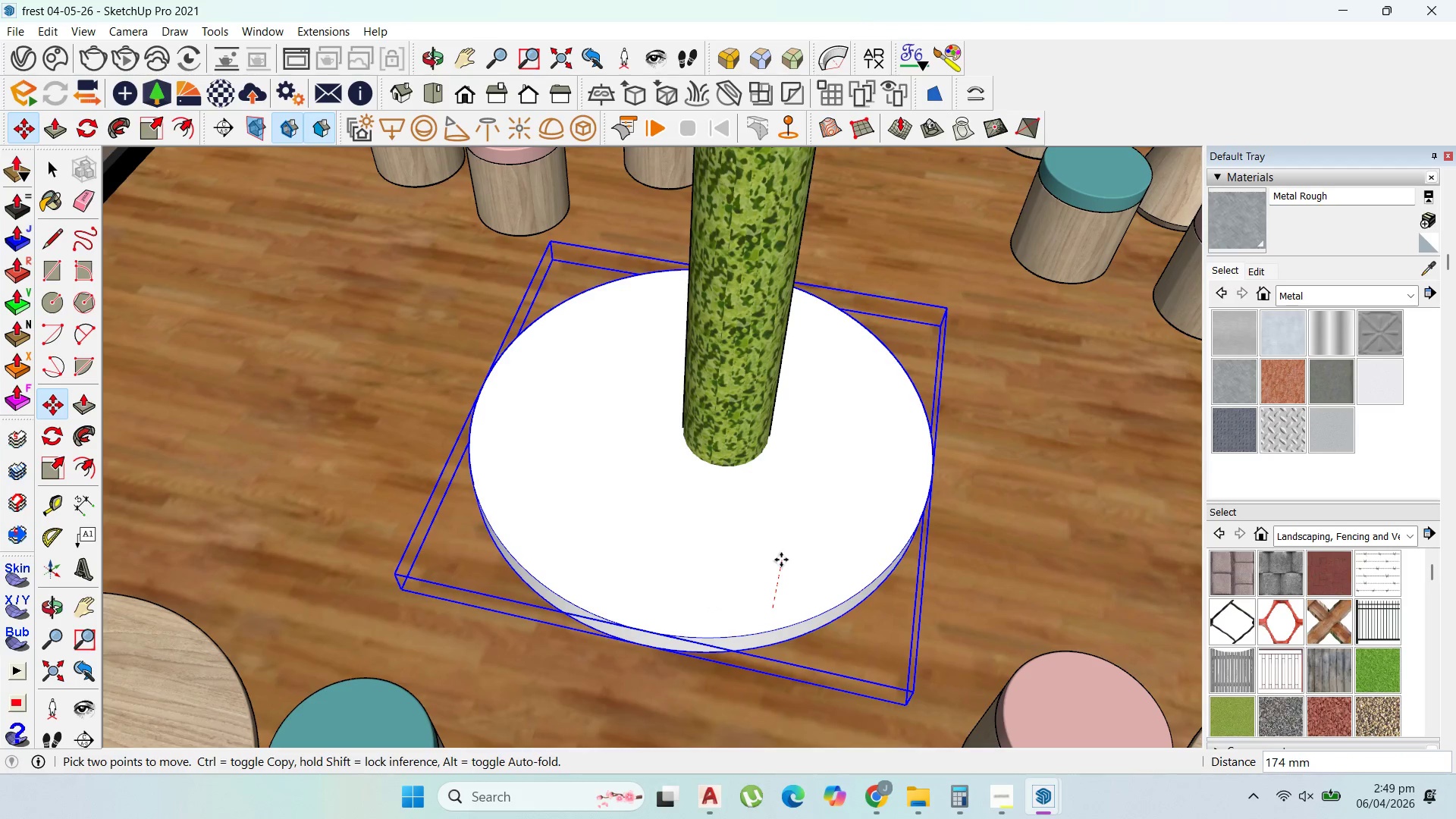 
left_click([781, 560])
 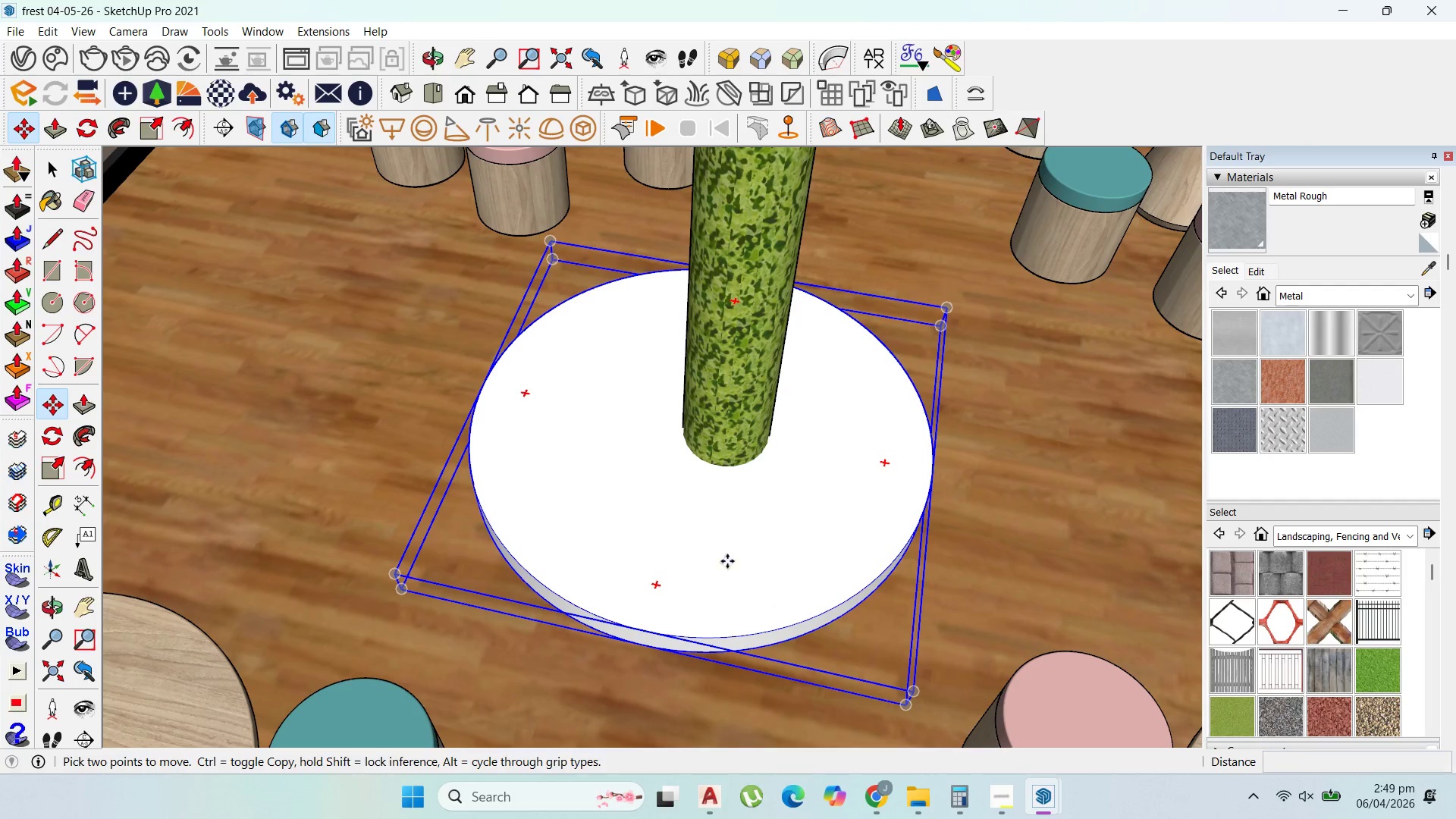 
left_click_drag(start_coordinate=[727, 561], to_coordinate=[732, 561])
 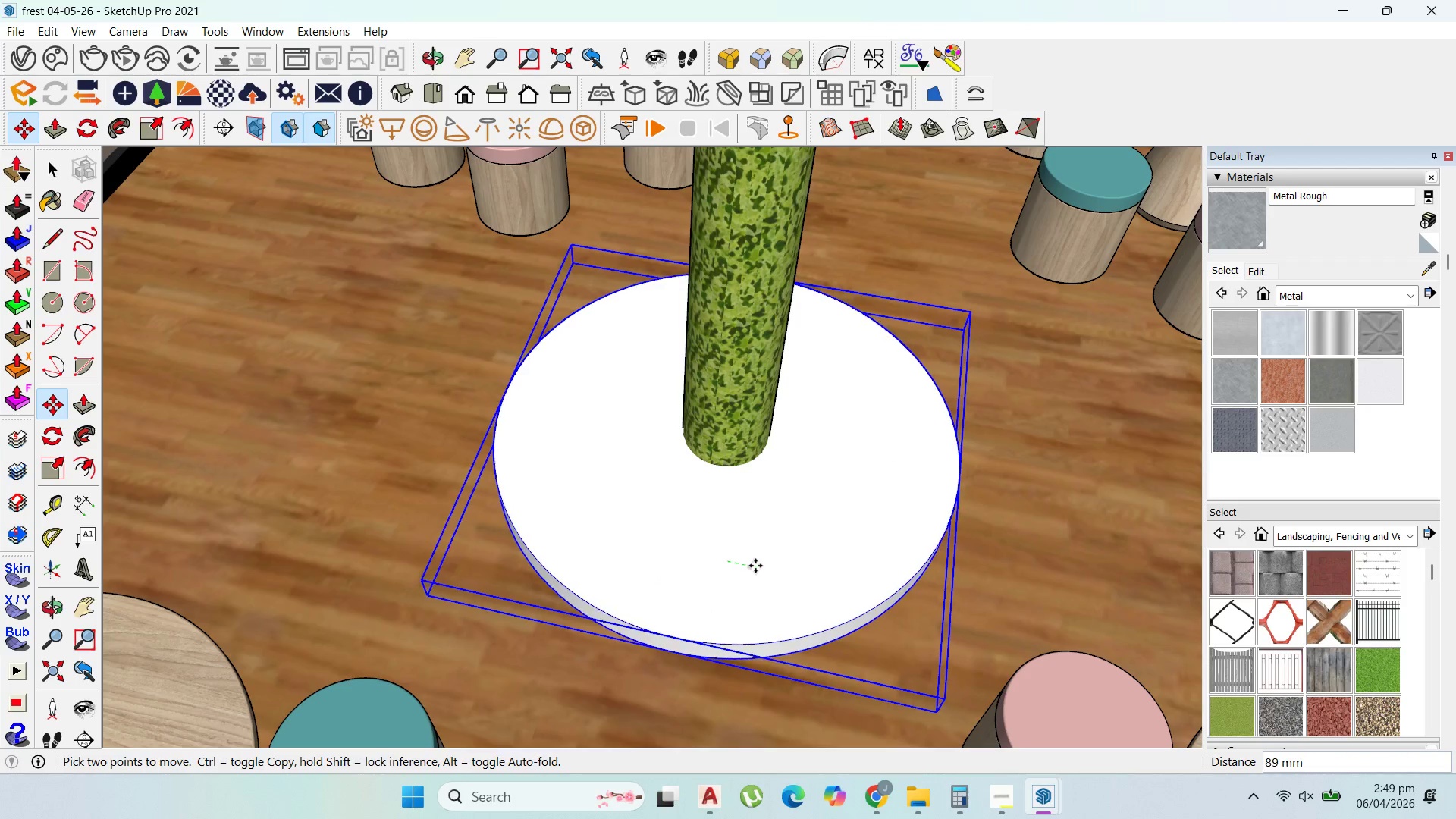 
left_click([755, 566])
 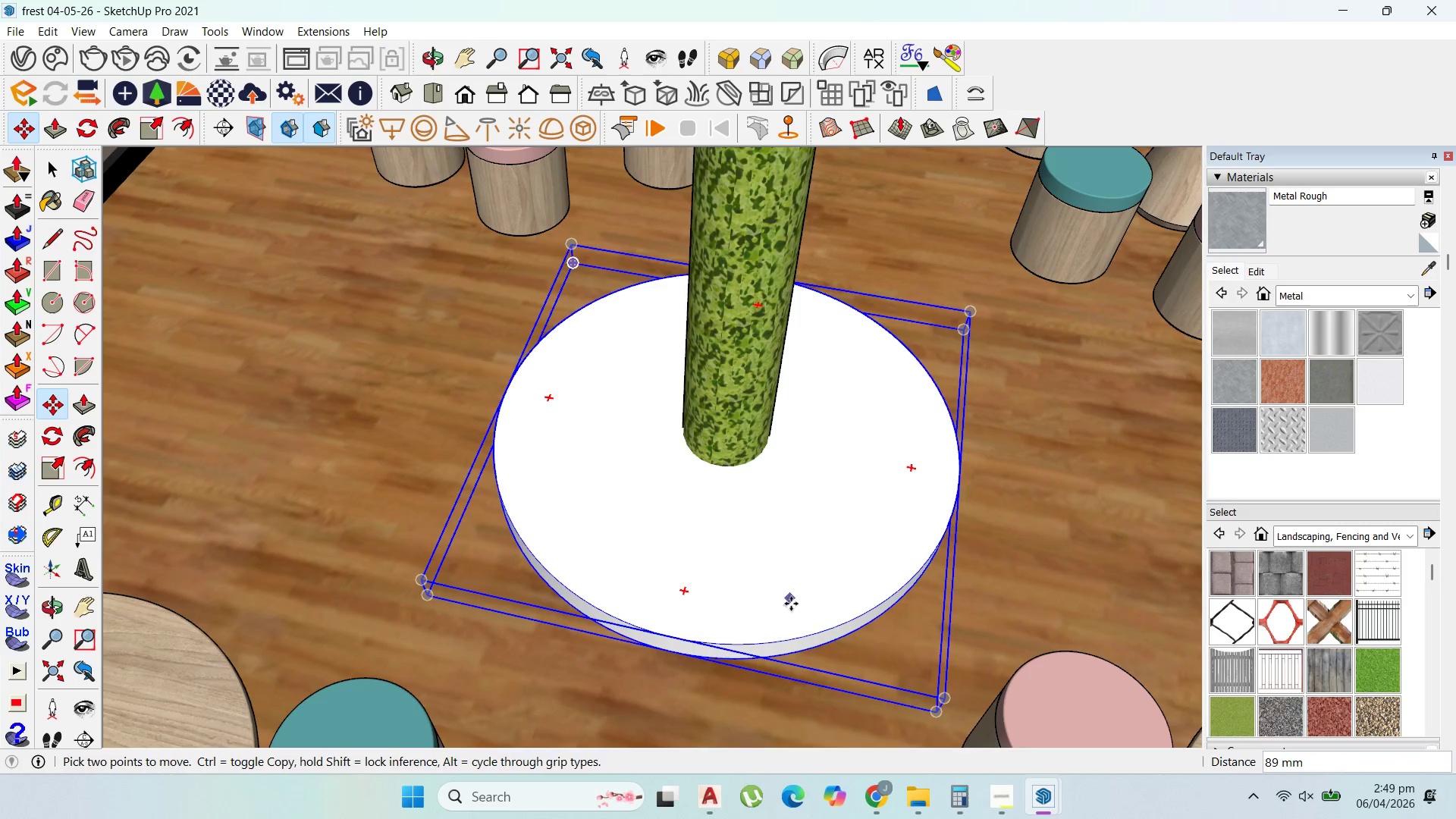 
scroll: coordinate [795, 612], scroll_direction: up, amount: 1.0
 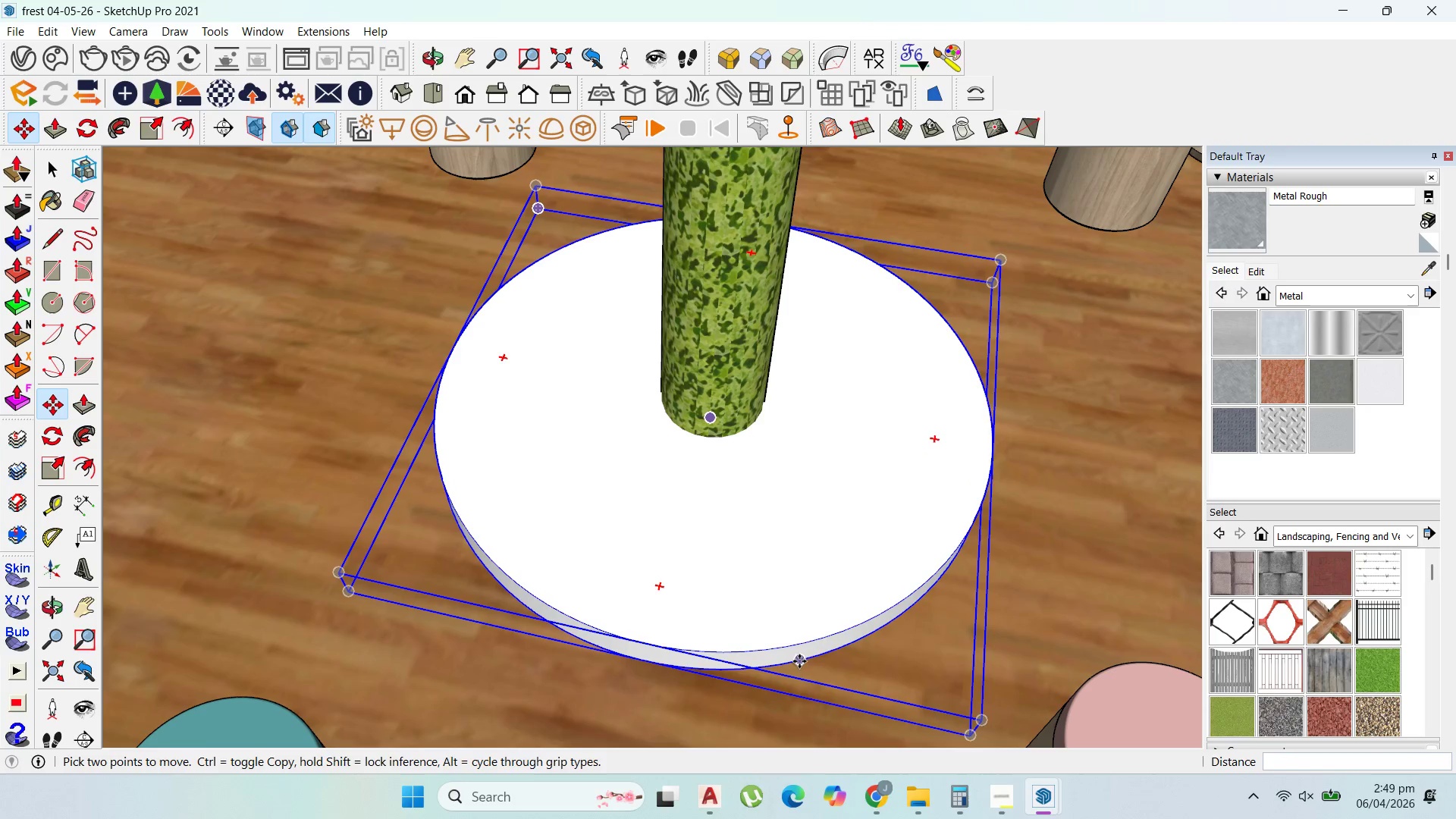 
key(Control+ControlLeft)
 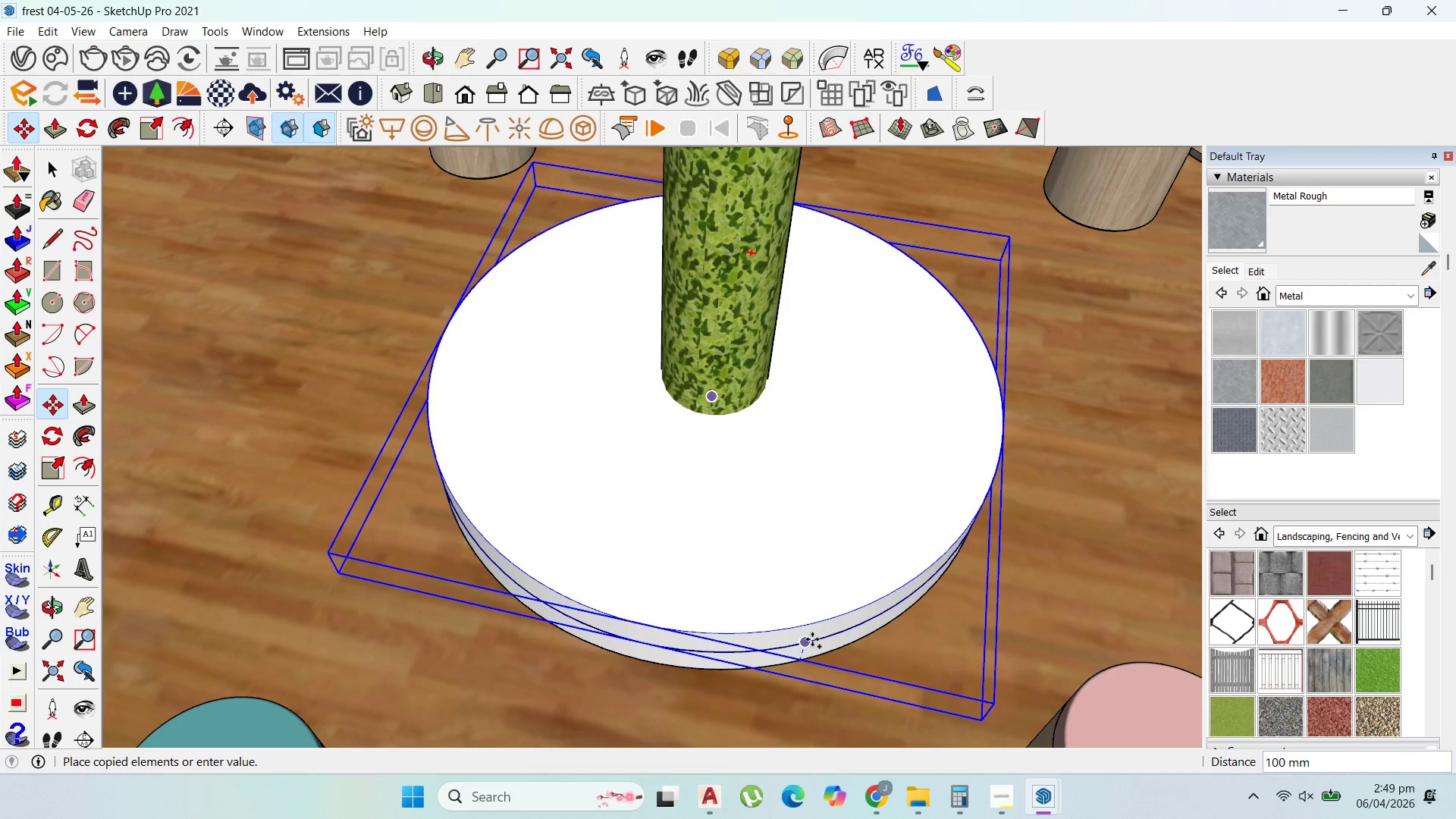 
left_click([812, 639])
 